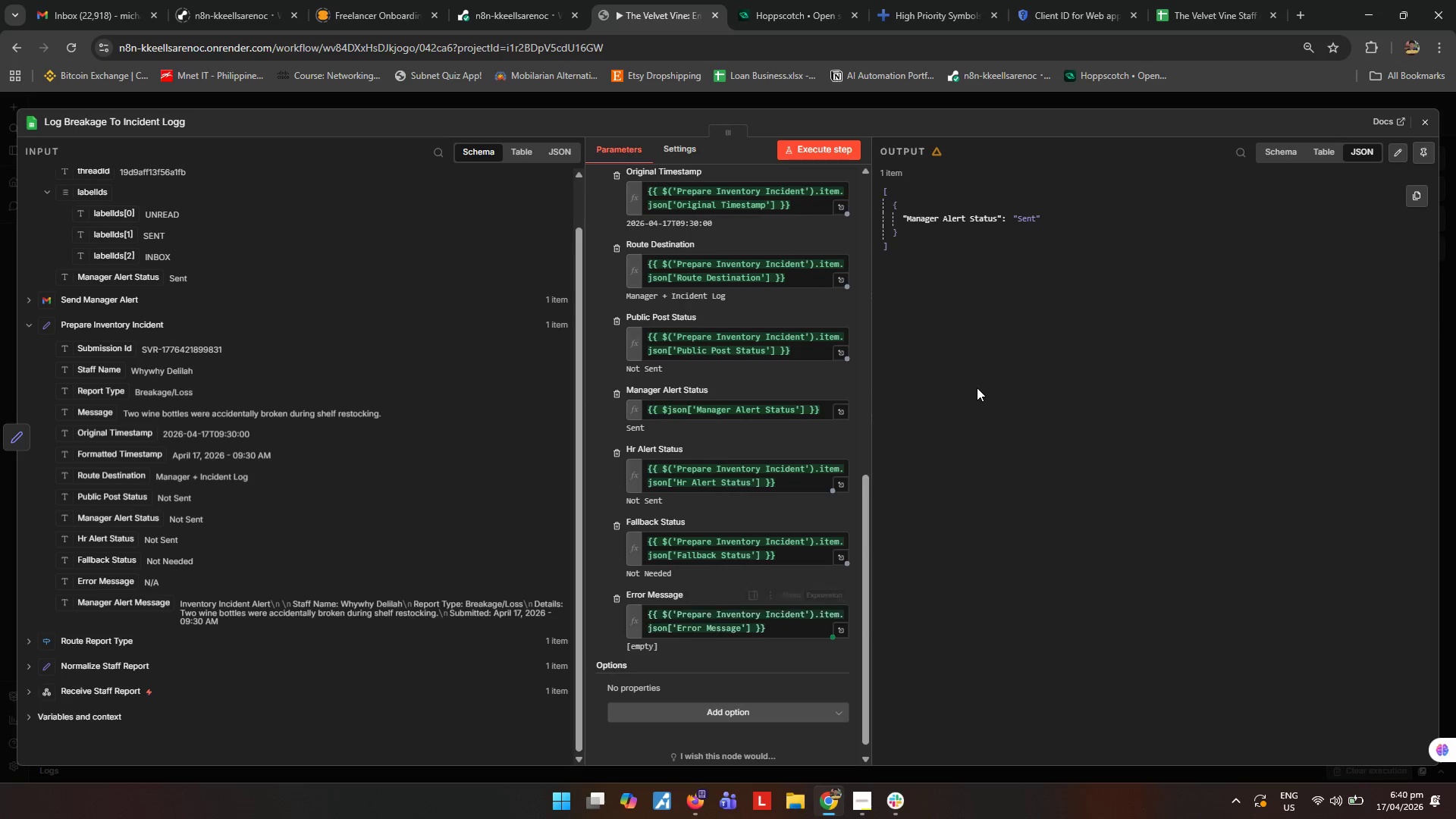 
scroll: coordinate [1041, 221], scroll_direction: up, amount: 8.0
 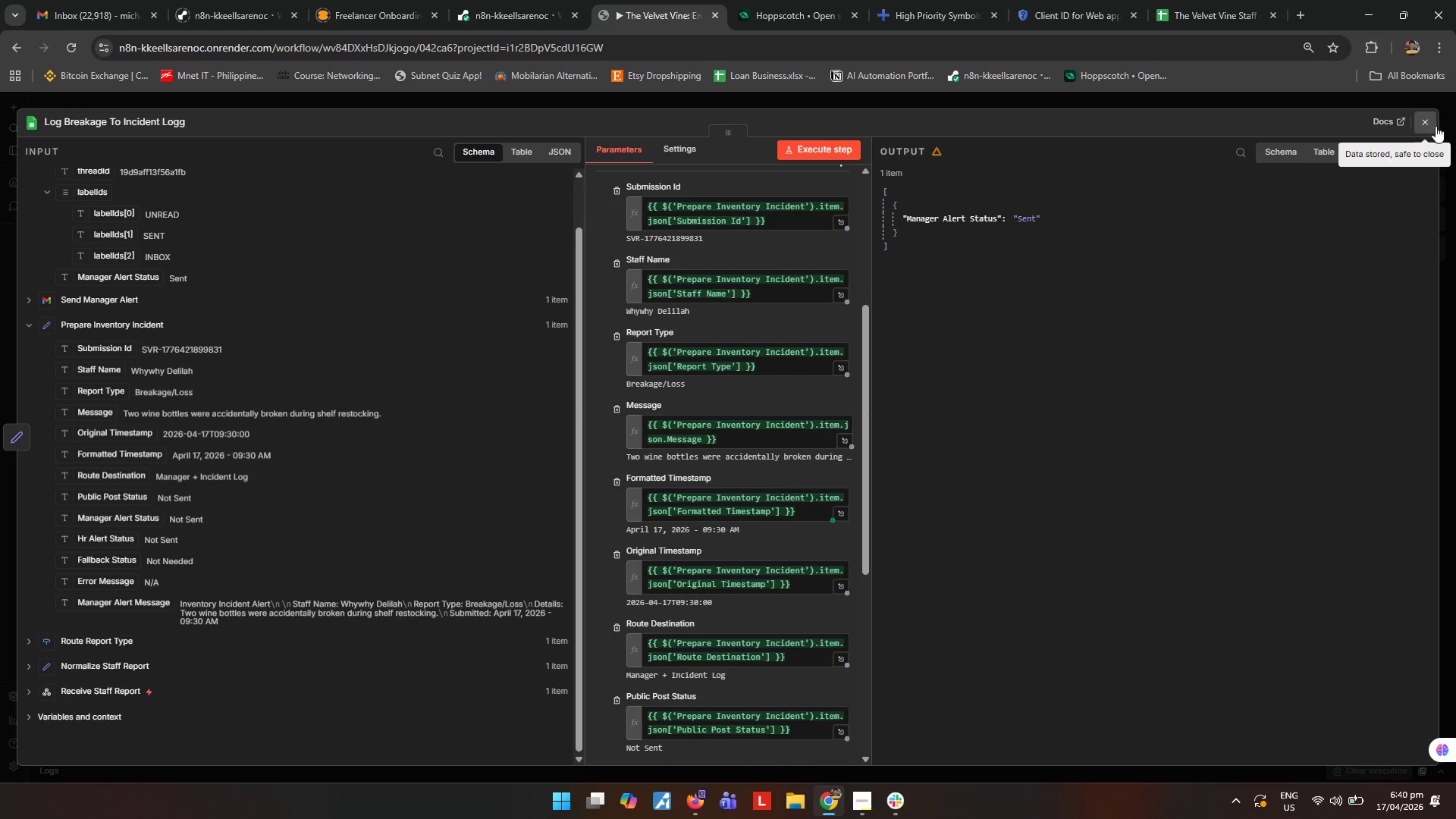 
left_click([1435, 126])
 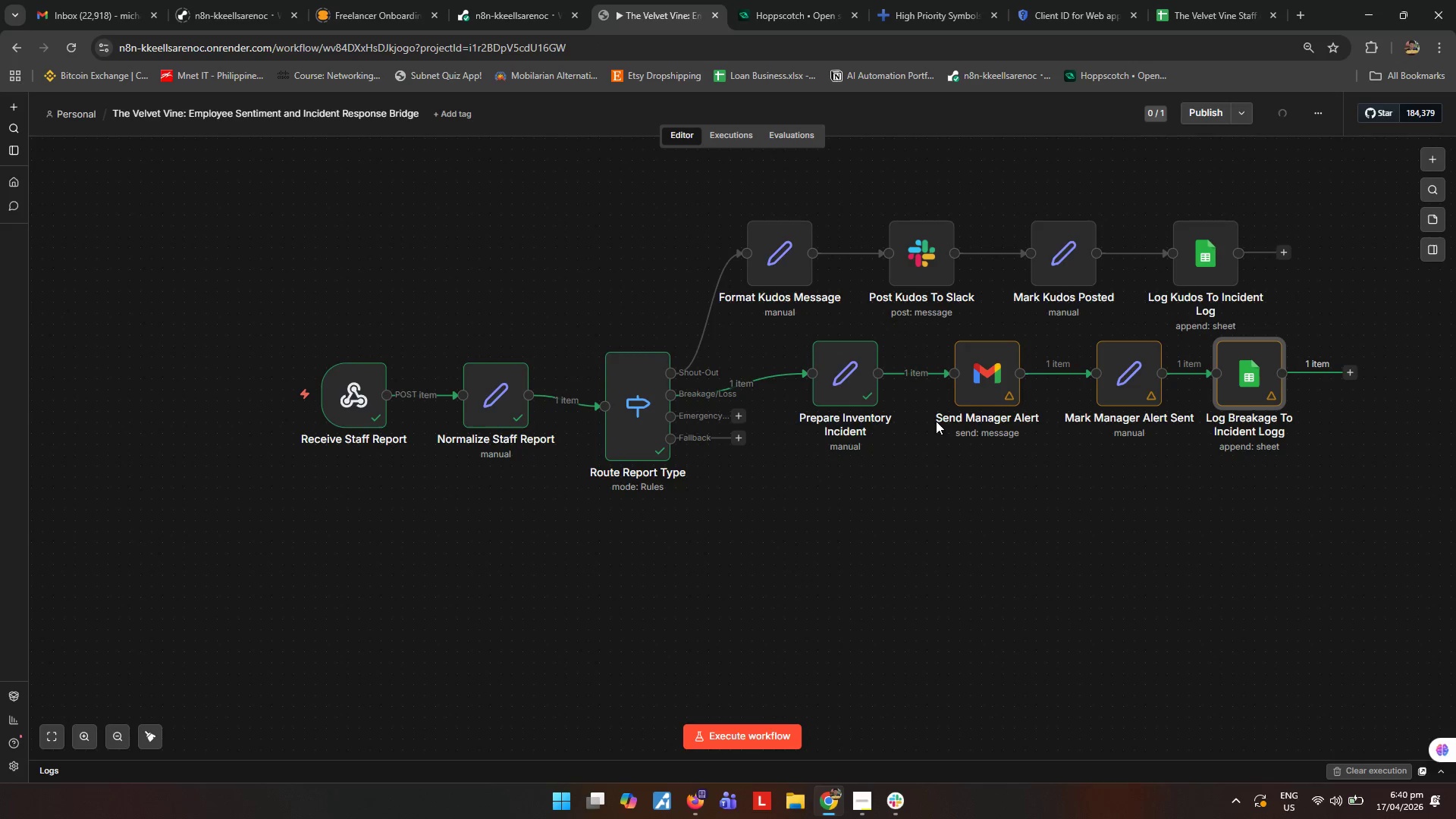 
left_click([1024, 535])
 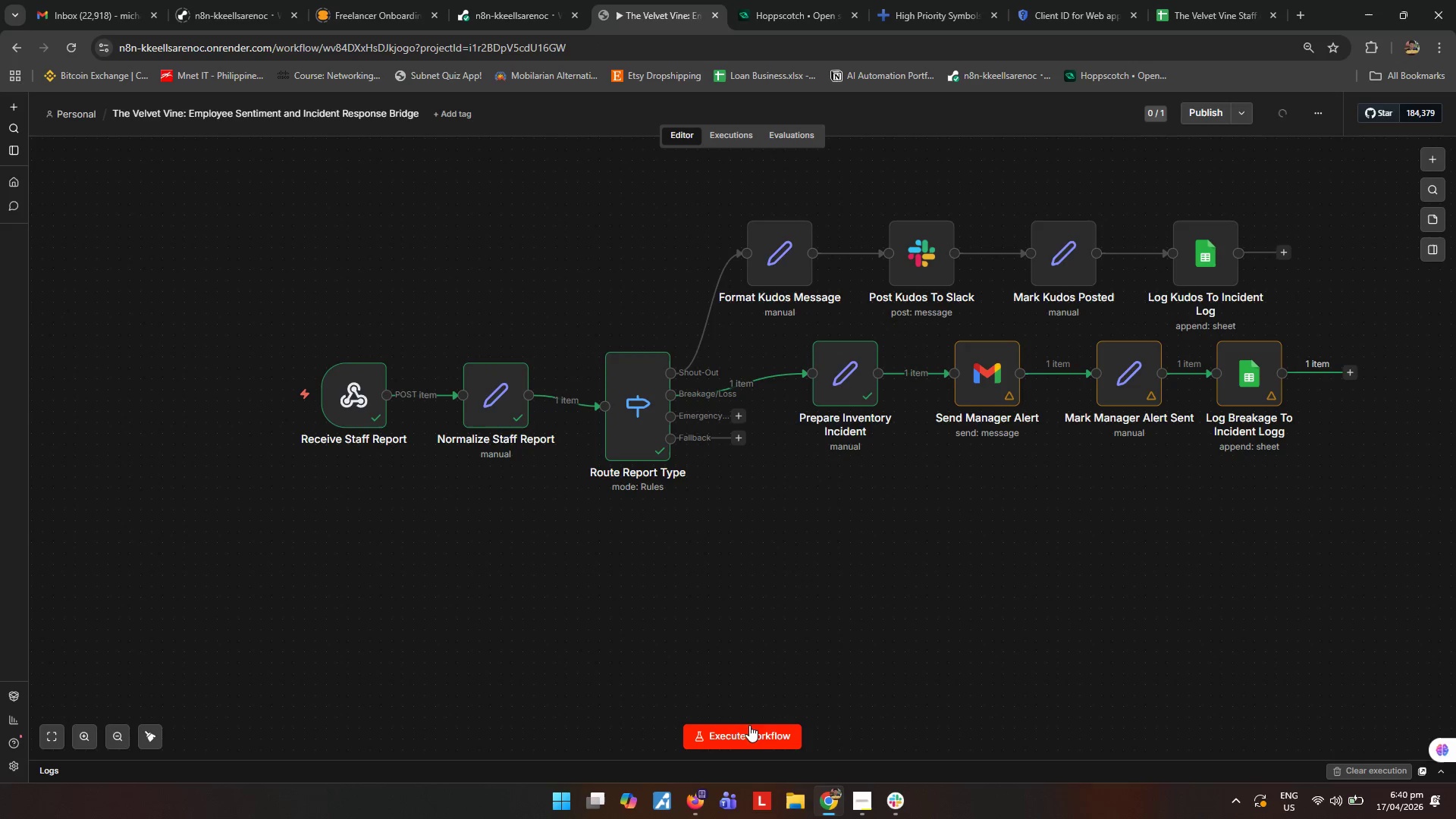 
left_click([748, 737])
 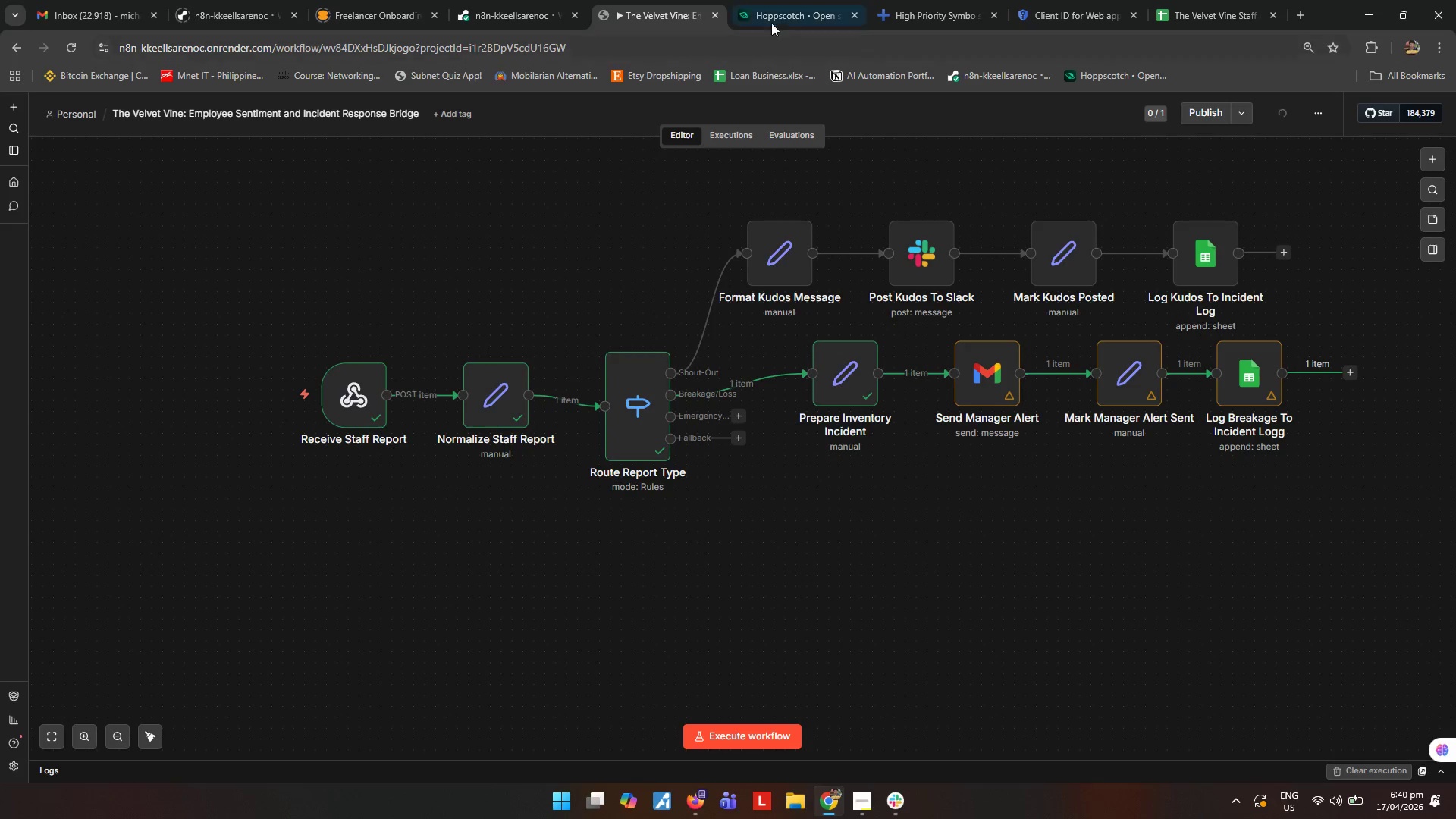 
left_click([780, 14])
 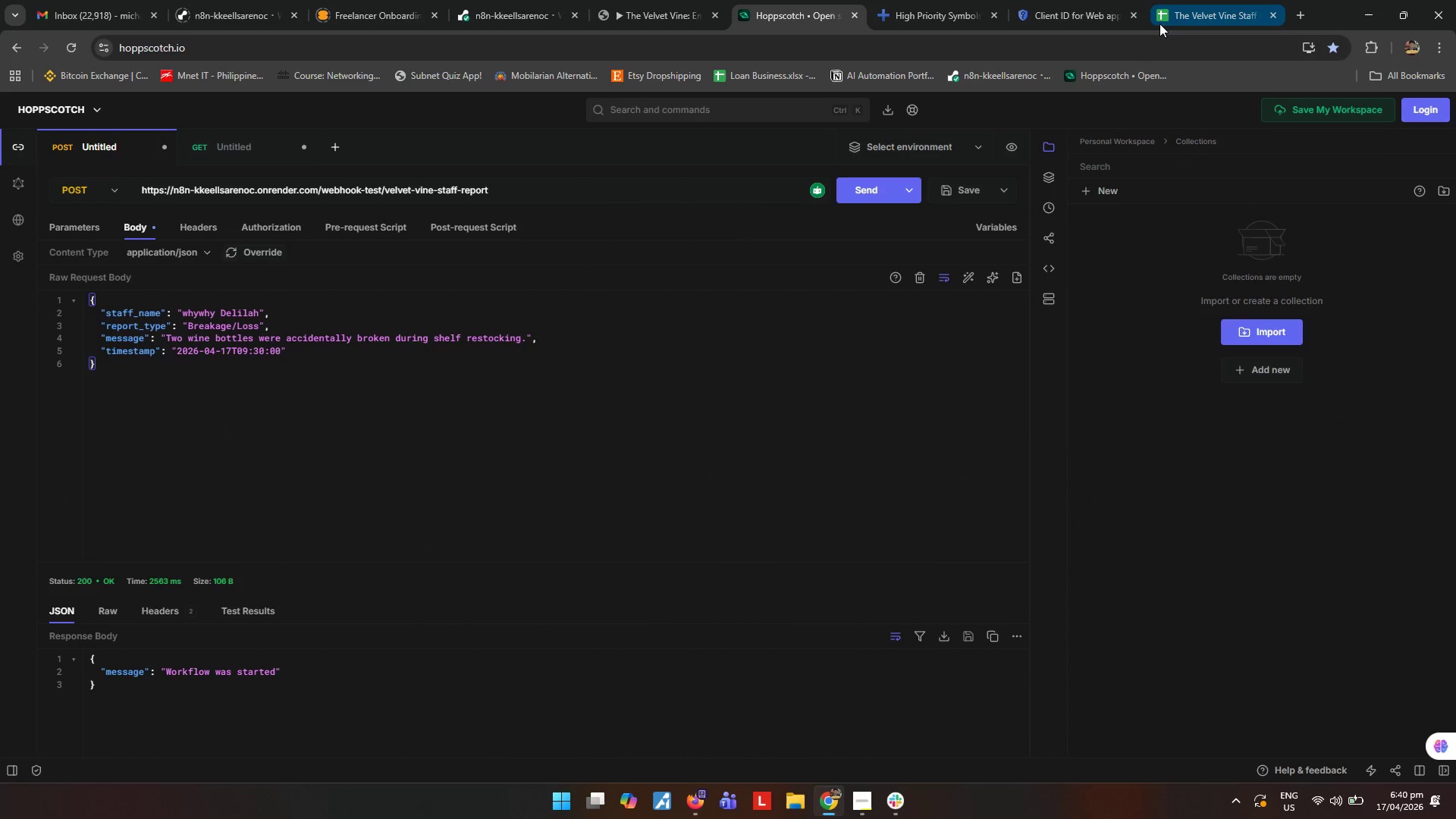 
left_click([667, 0])
 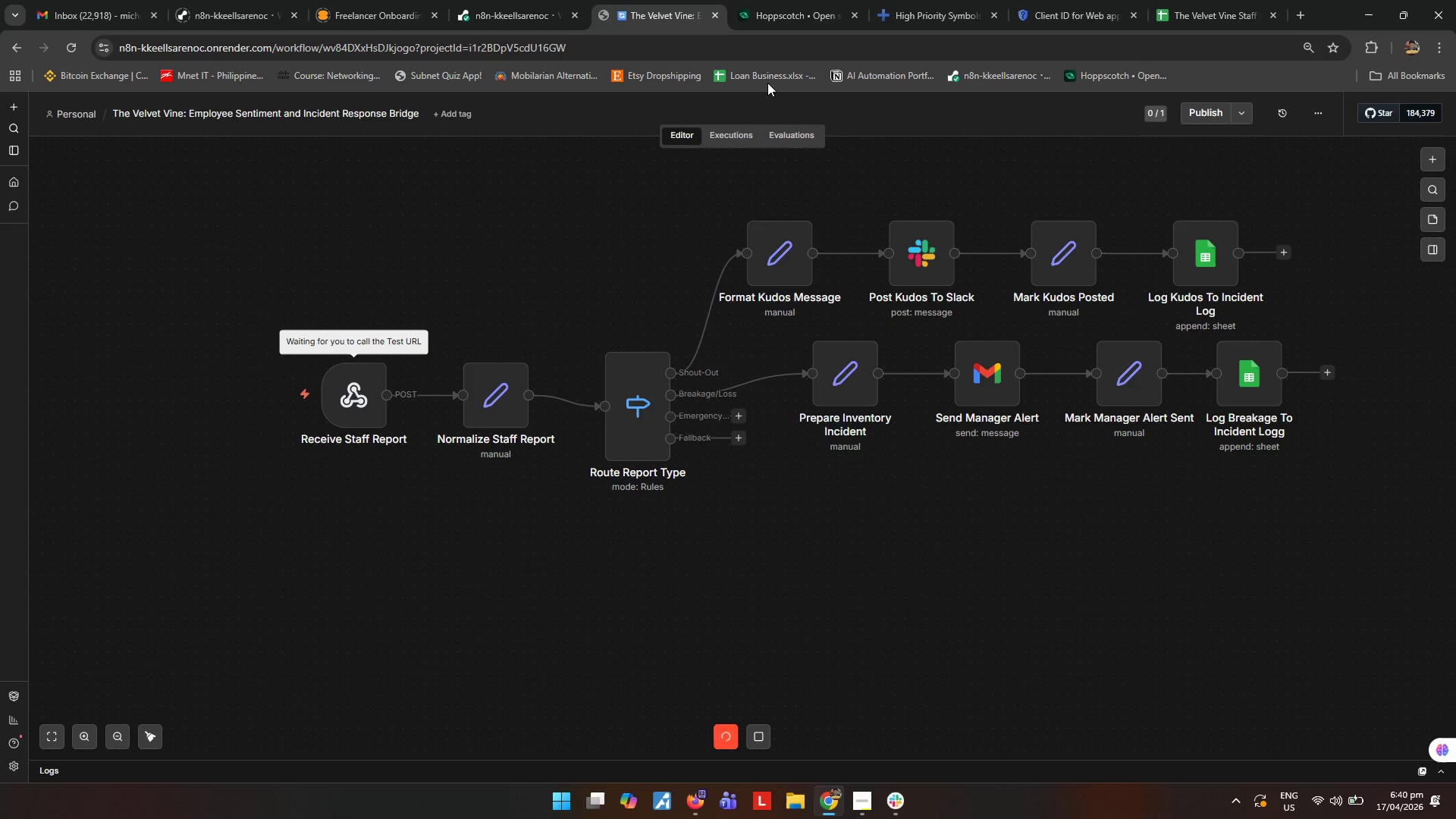 
left_click([758, 19])
 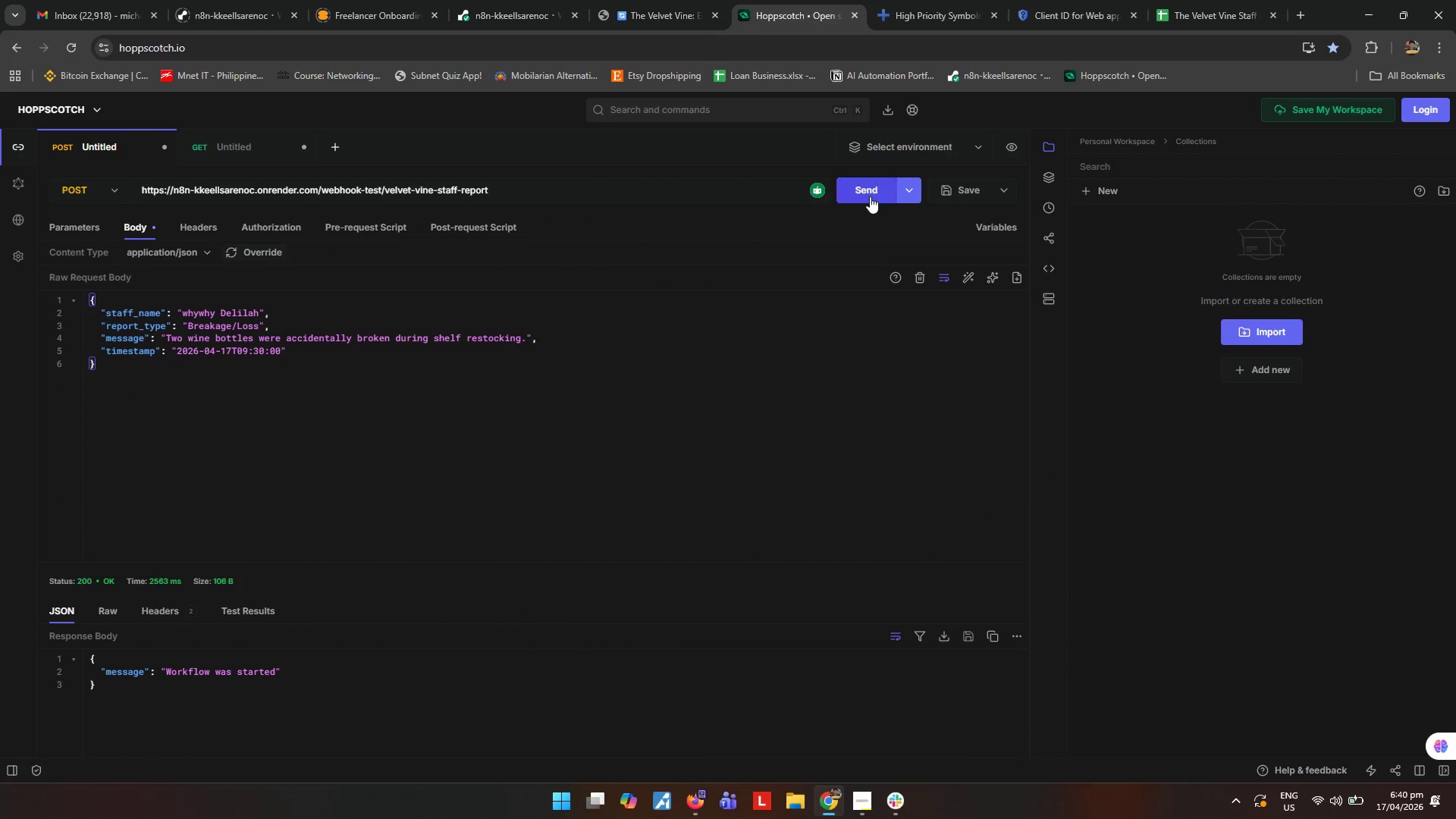 
left_click([875, 190])
 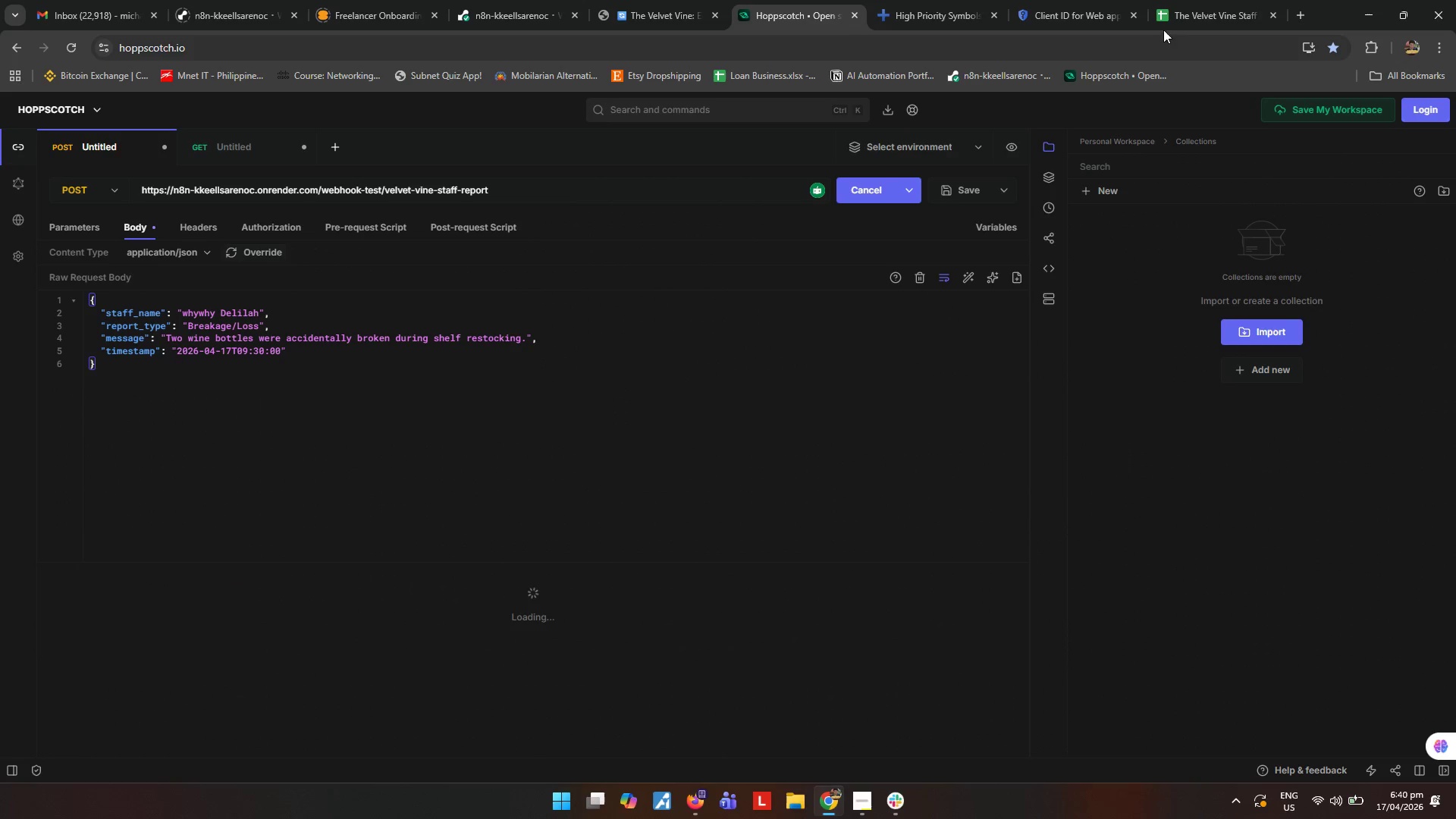 
left_click([1186, 16])
 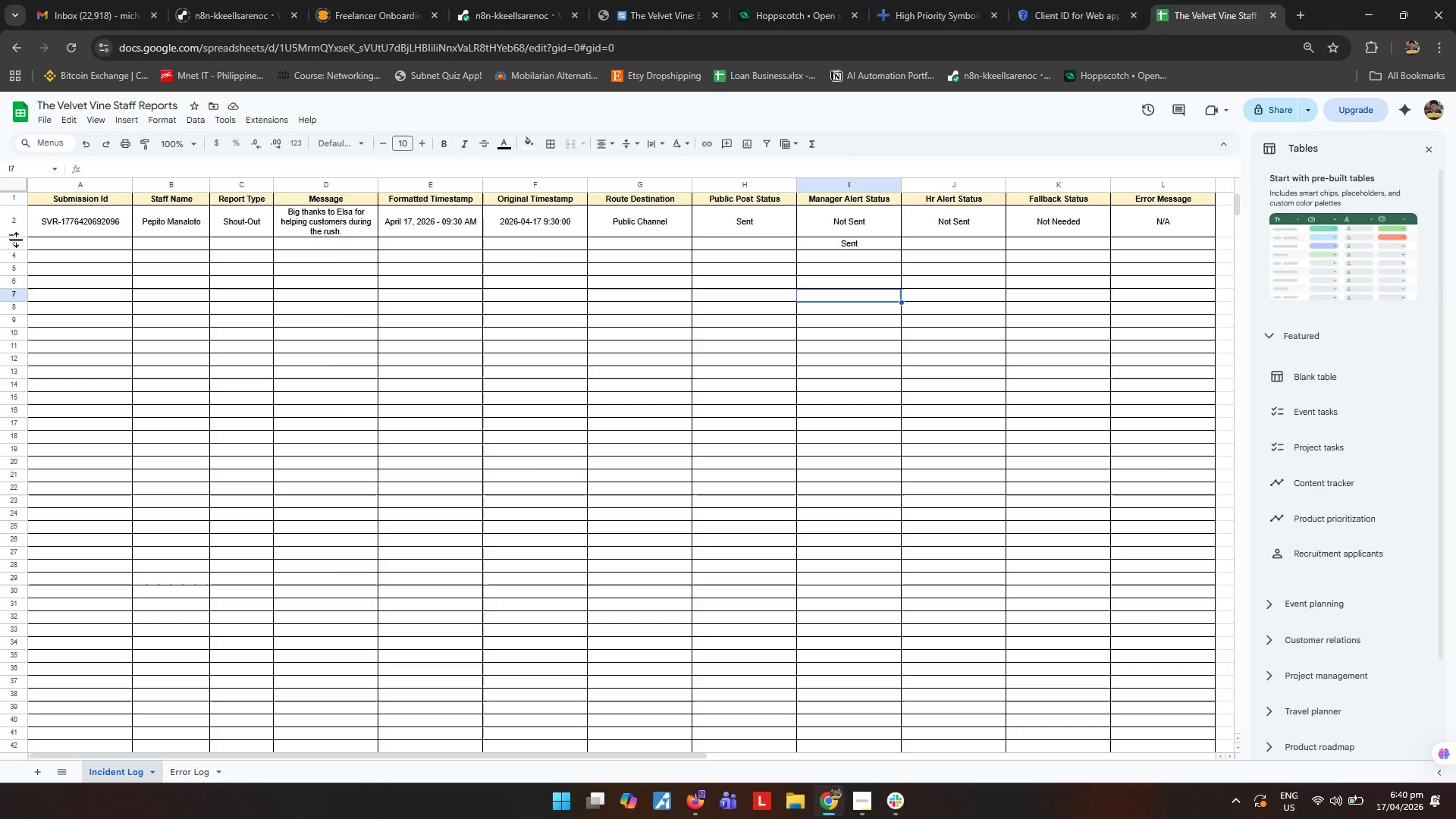 
left_click([17, 240])
 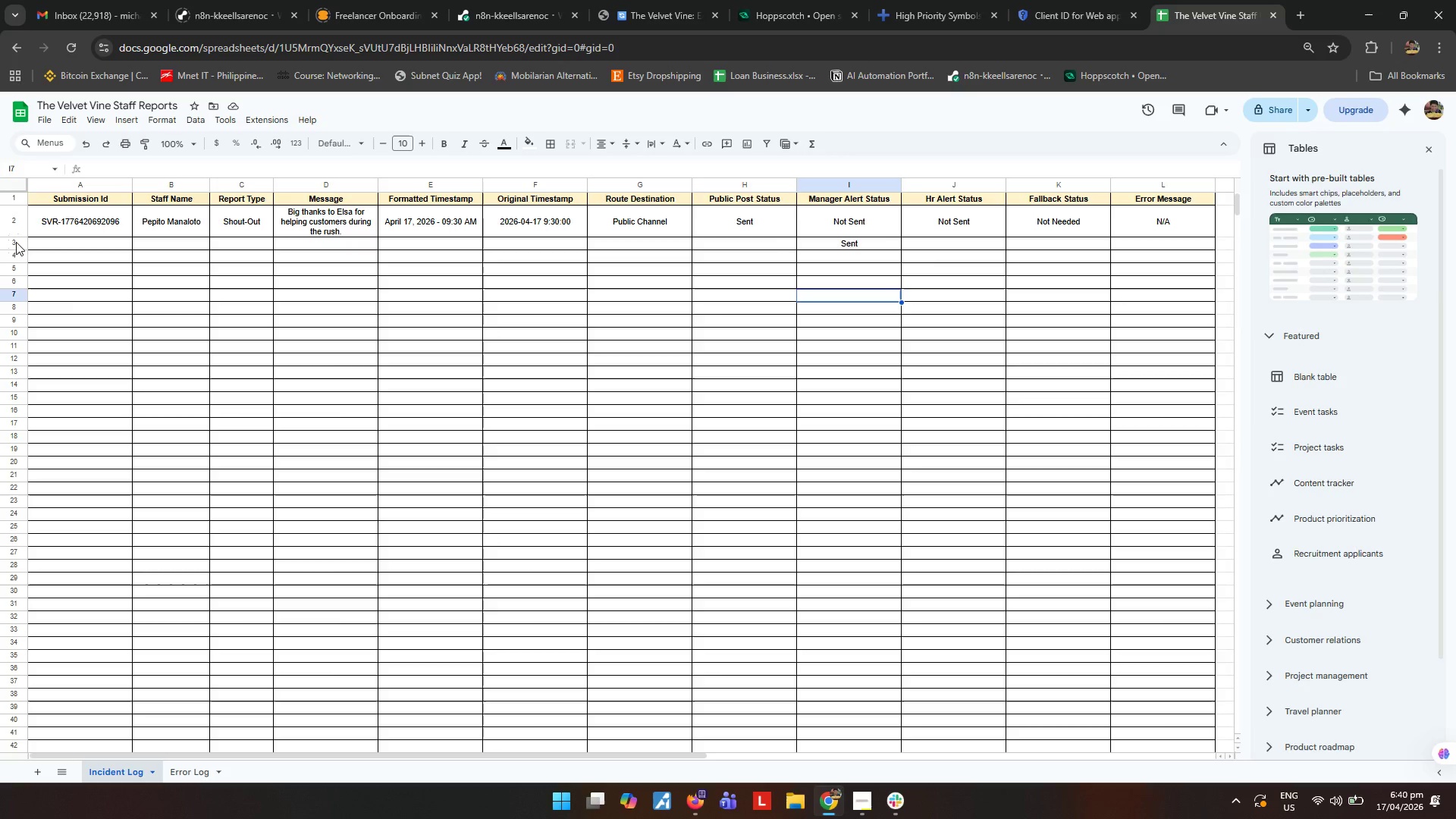 
left_click([16, 242])
 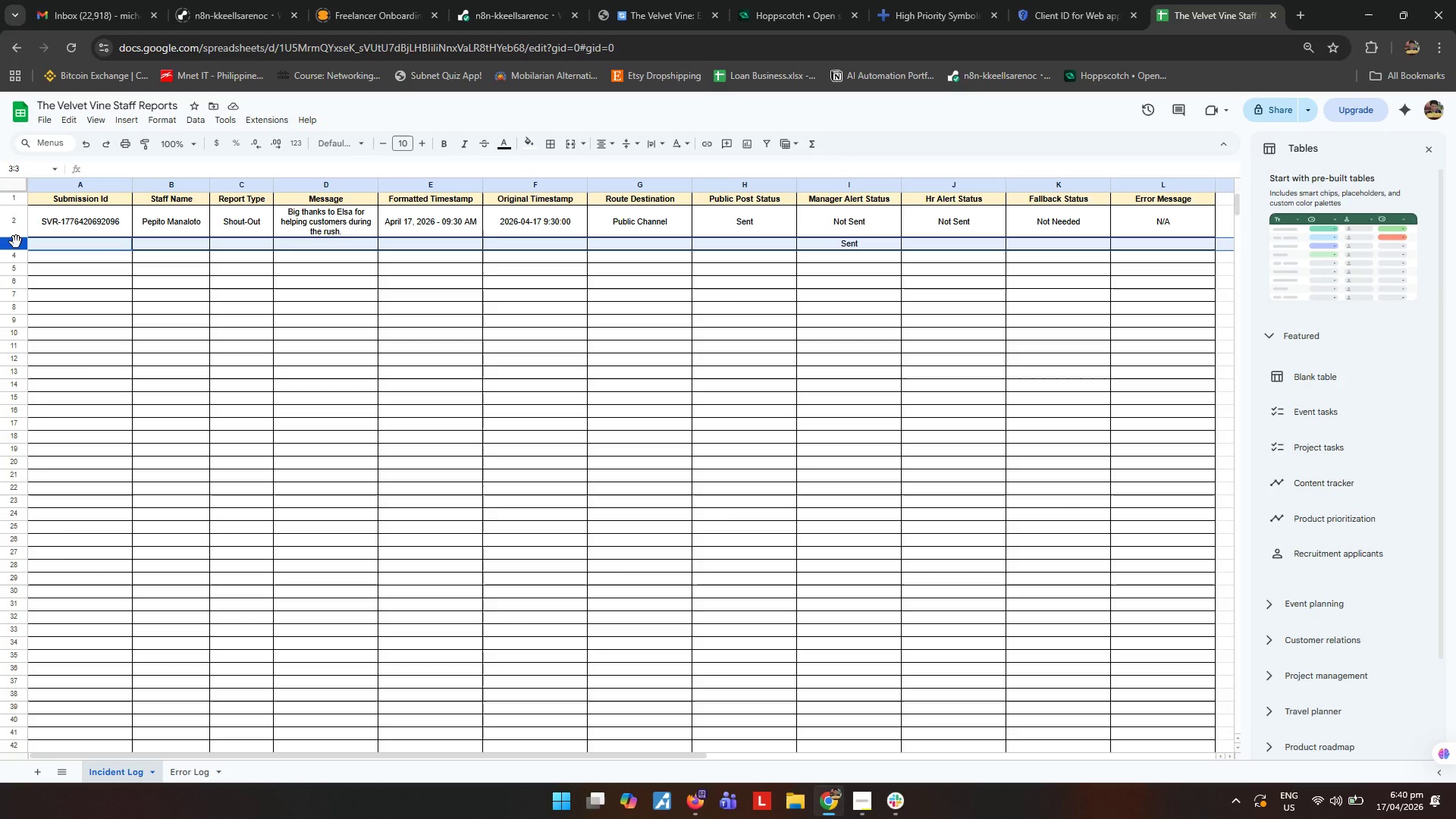 
right_click([16, 242])
 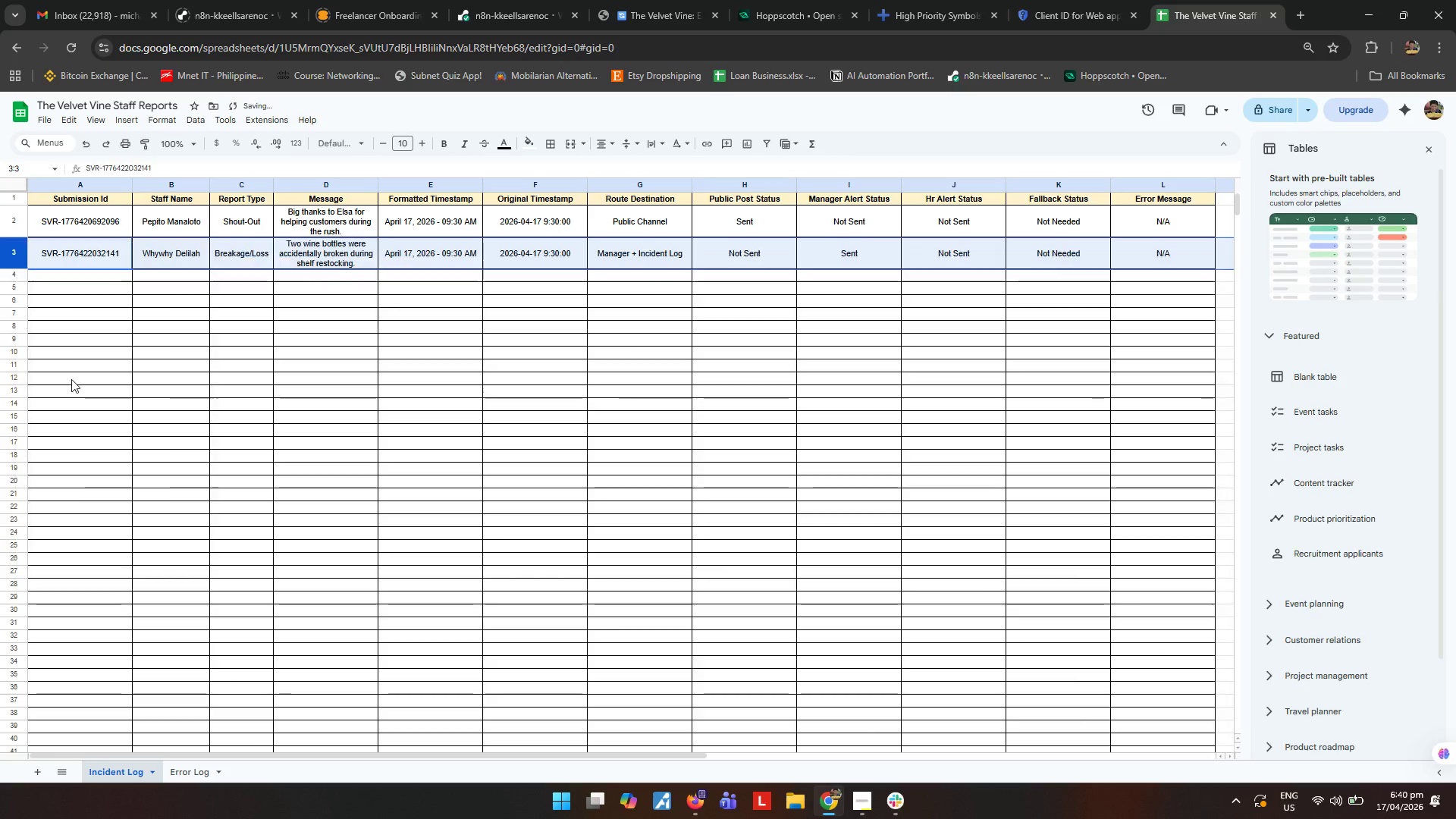 
left_click([401, 458])
 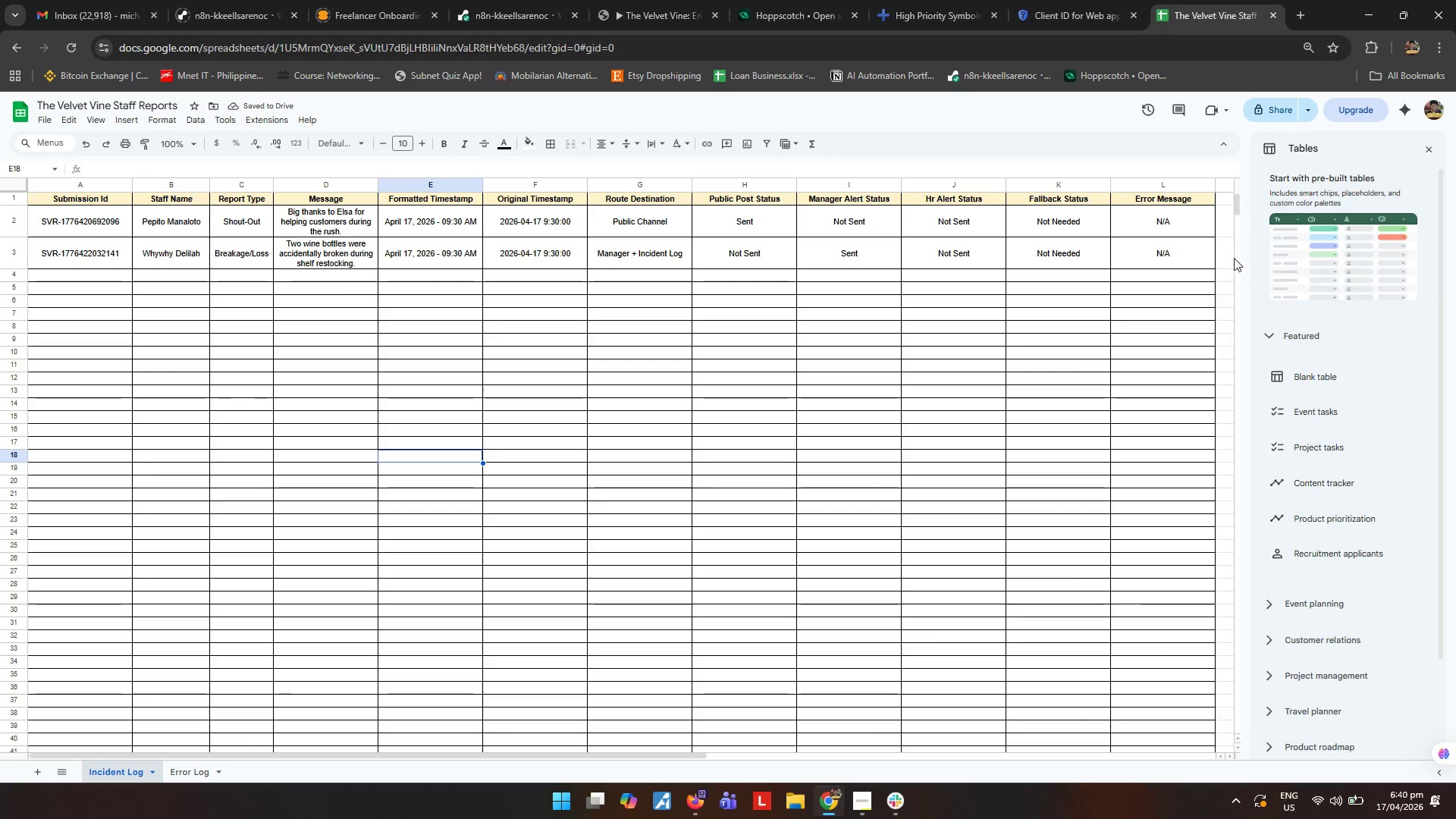 
left_click([108, 8])
 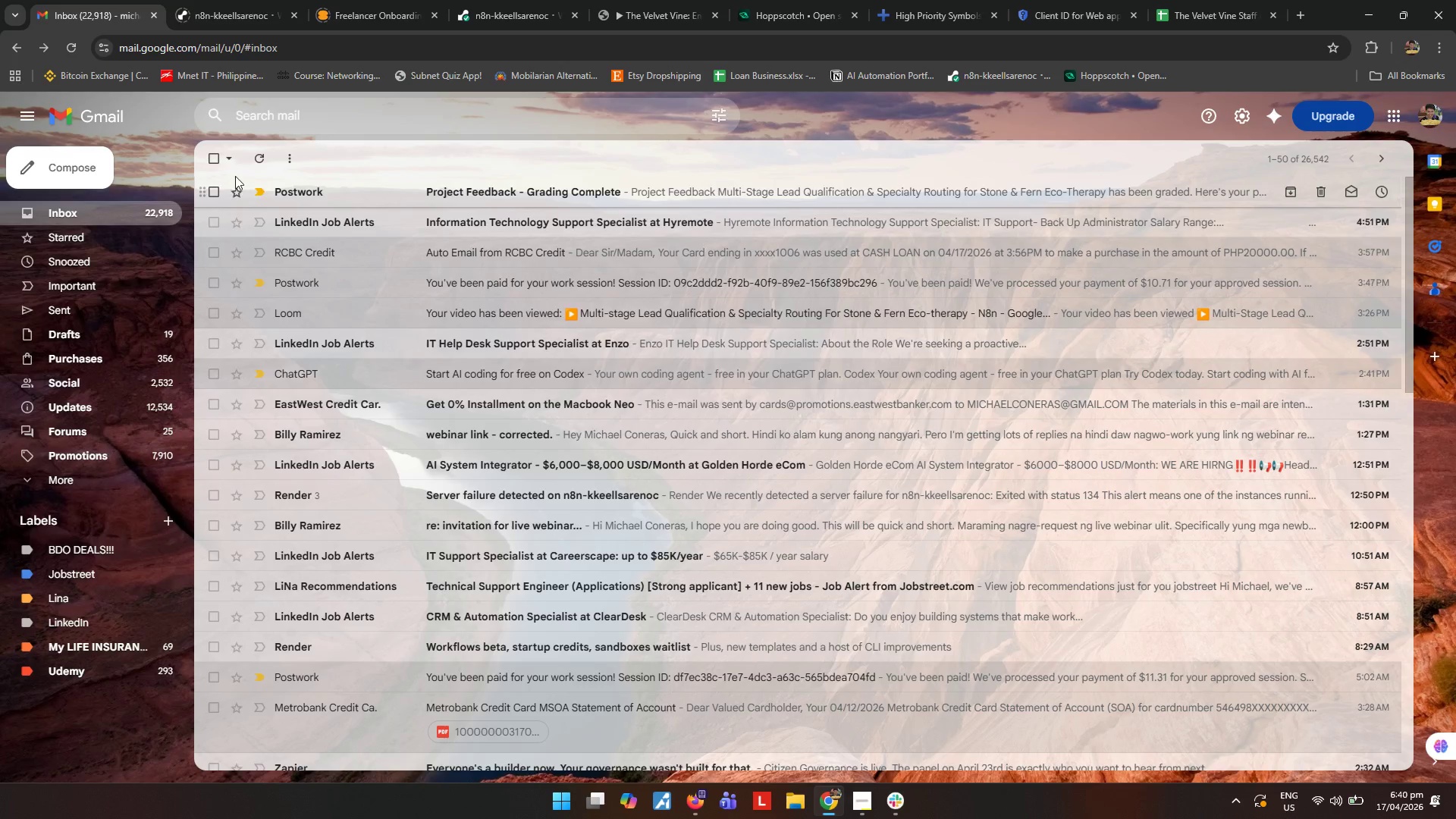 
left_click([255, 153])
 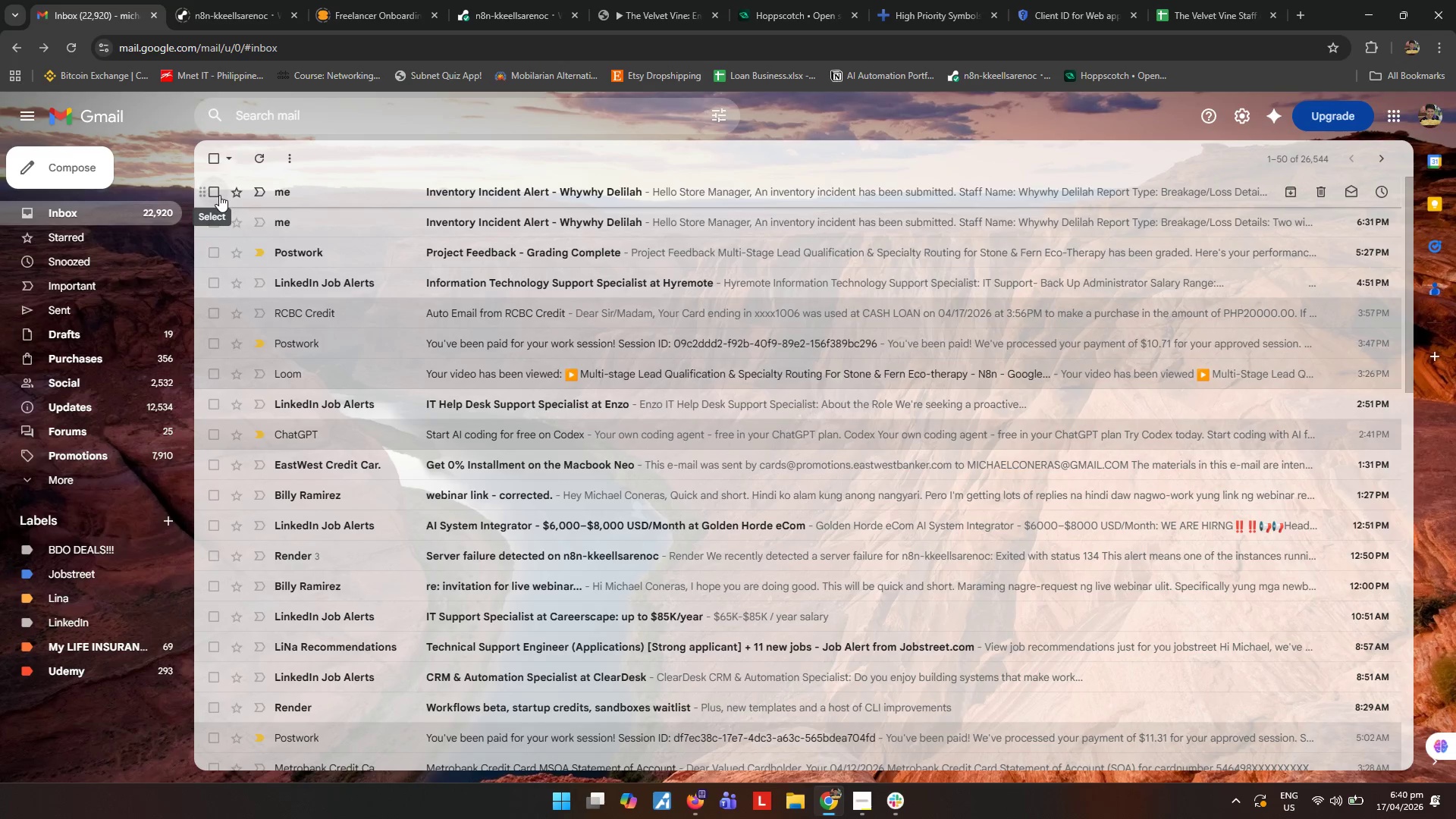 
left_click([523, 186])
 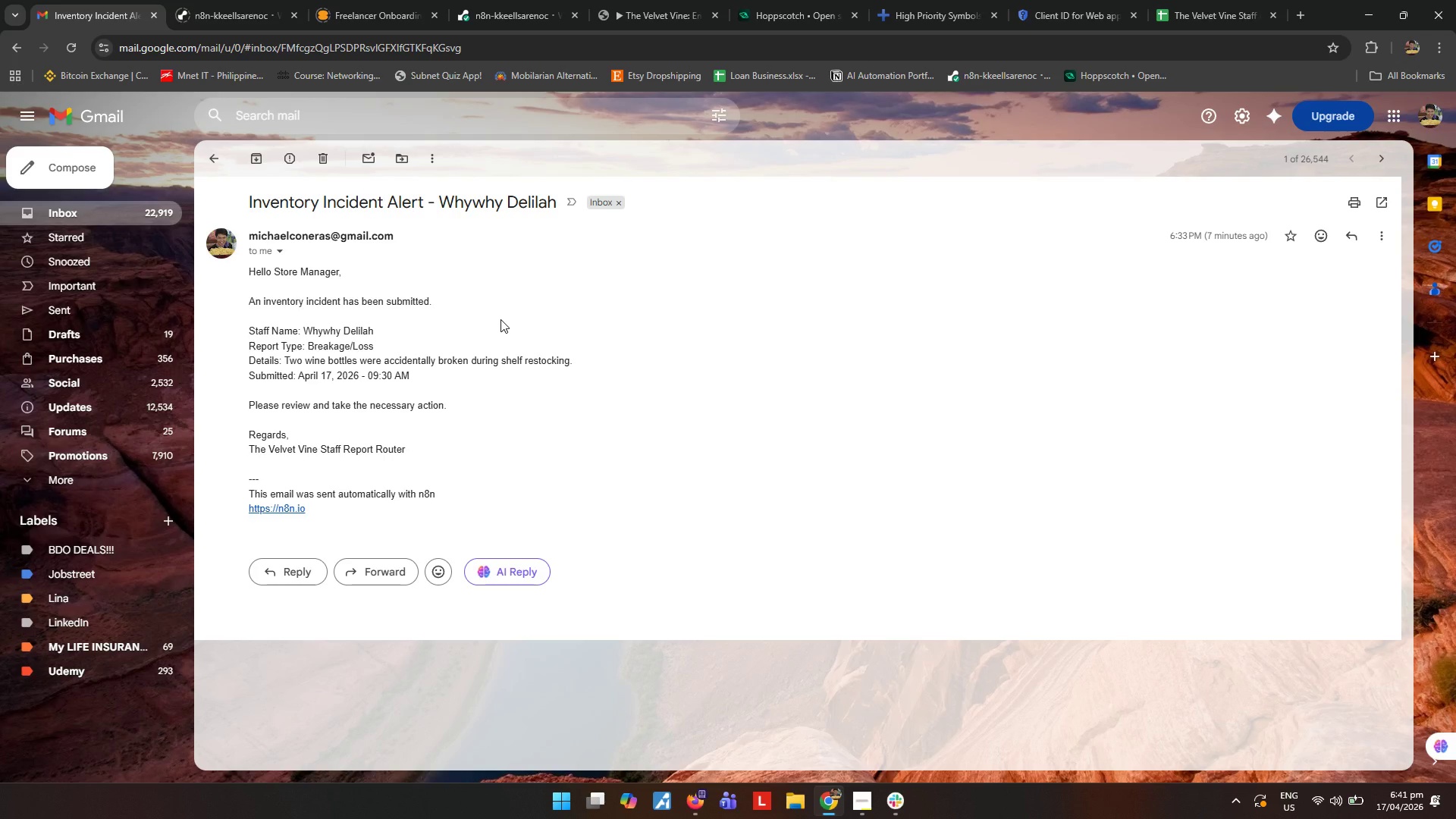 
wait(6.2)
 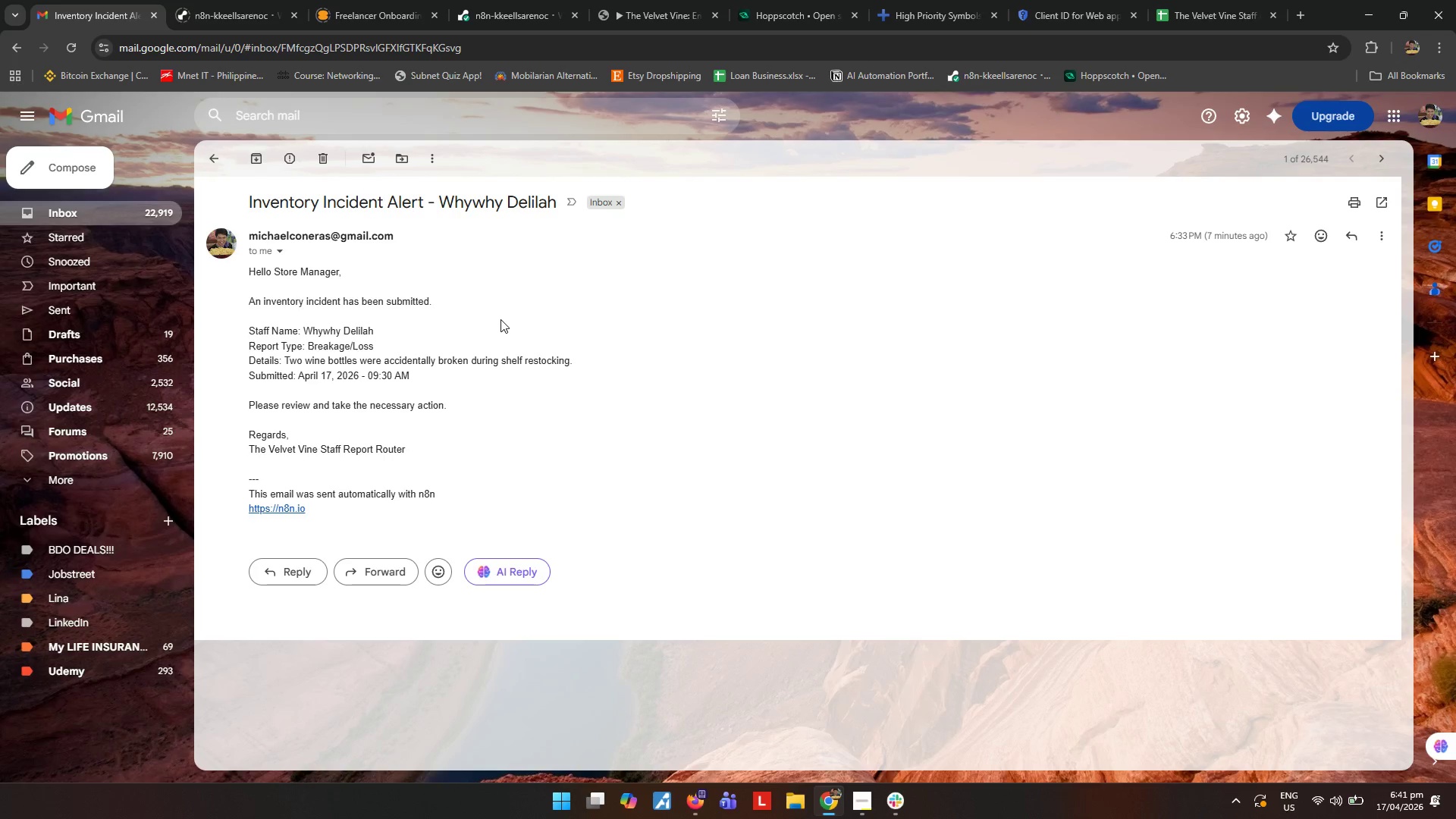 
left_click([101, 212])
 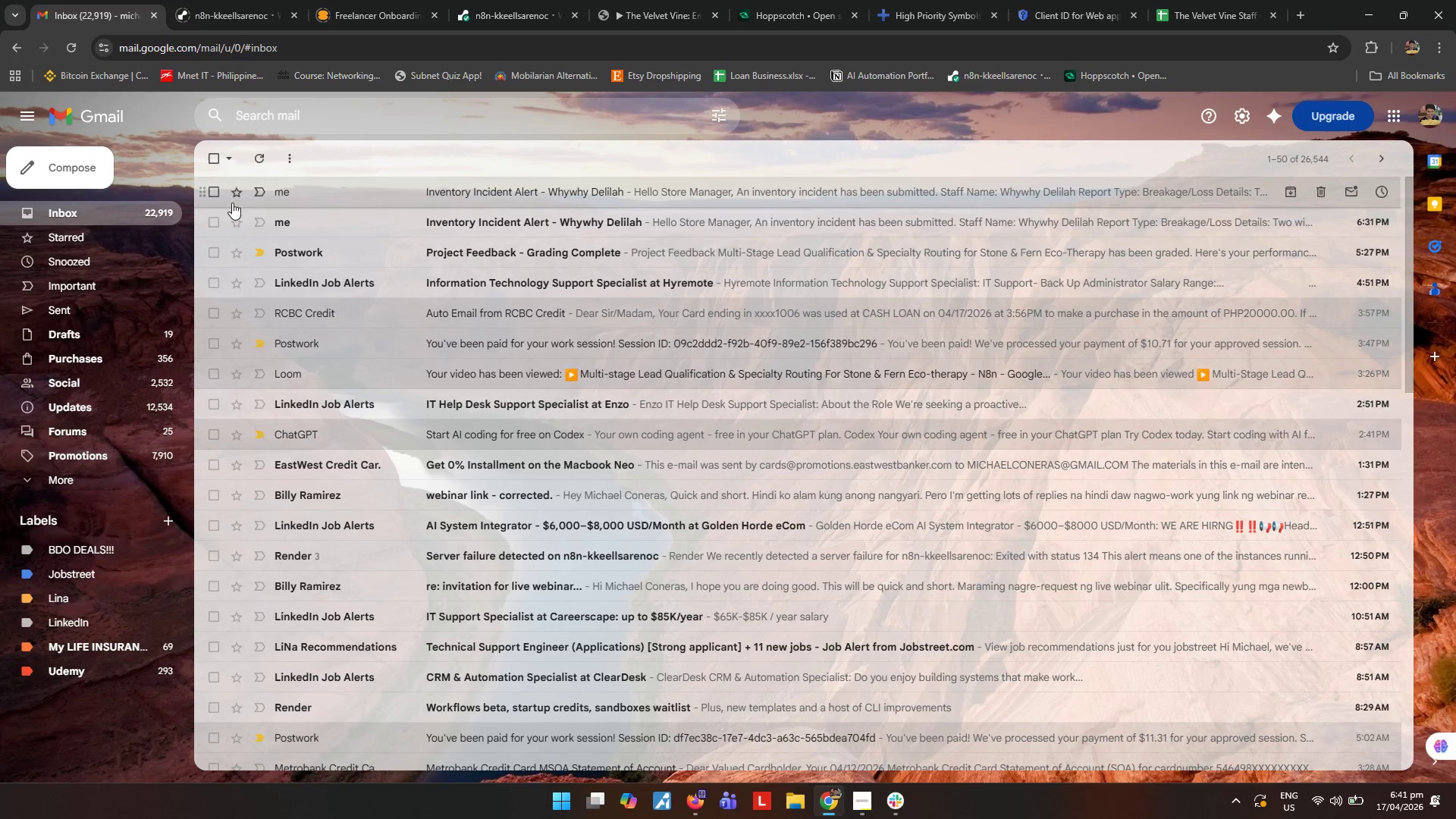 
left_click([218, 191])
 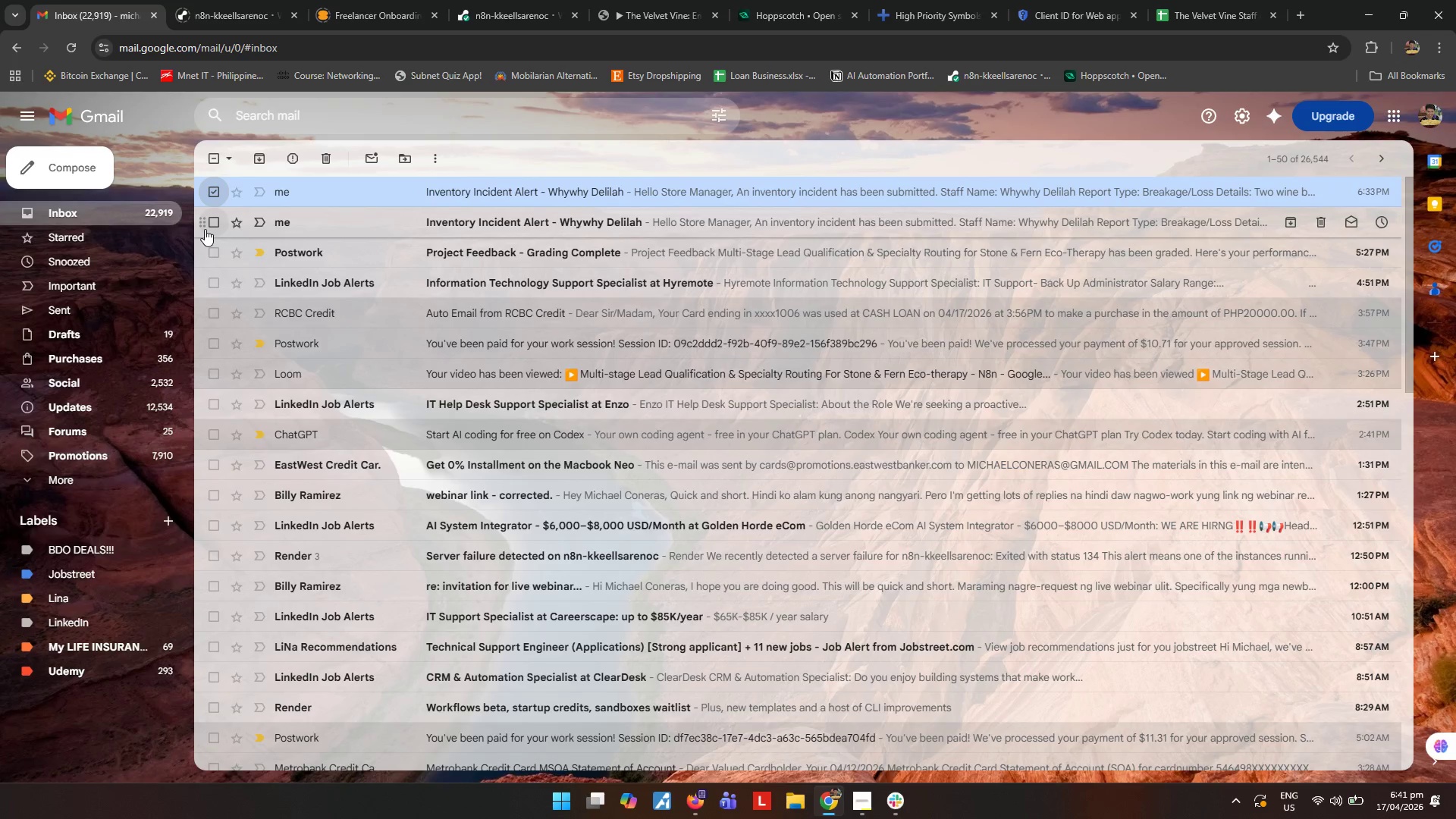 
left_click([211, 224])
 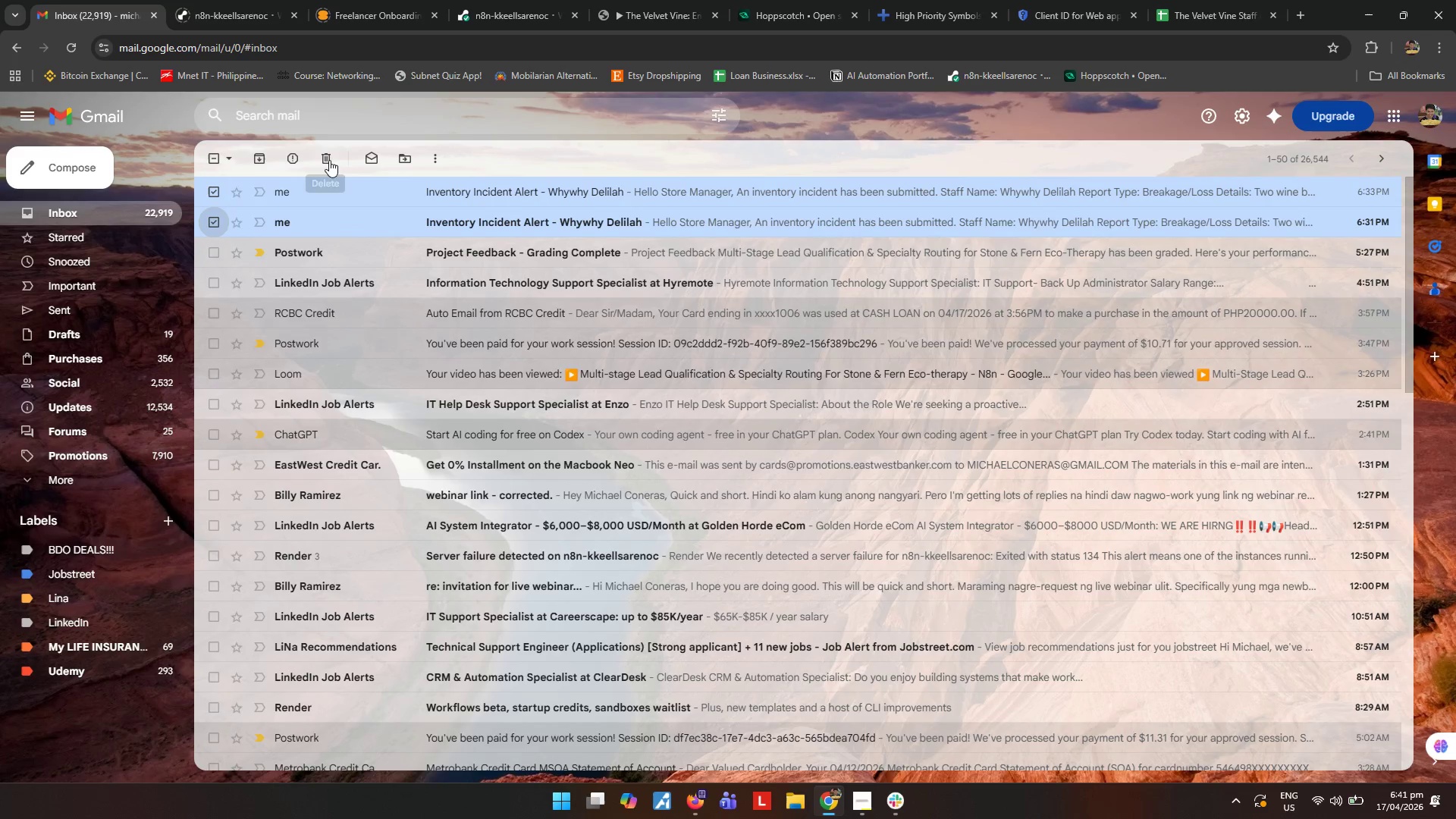 
left_click([329, 160])
 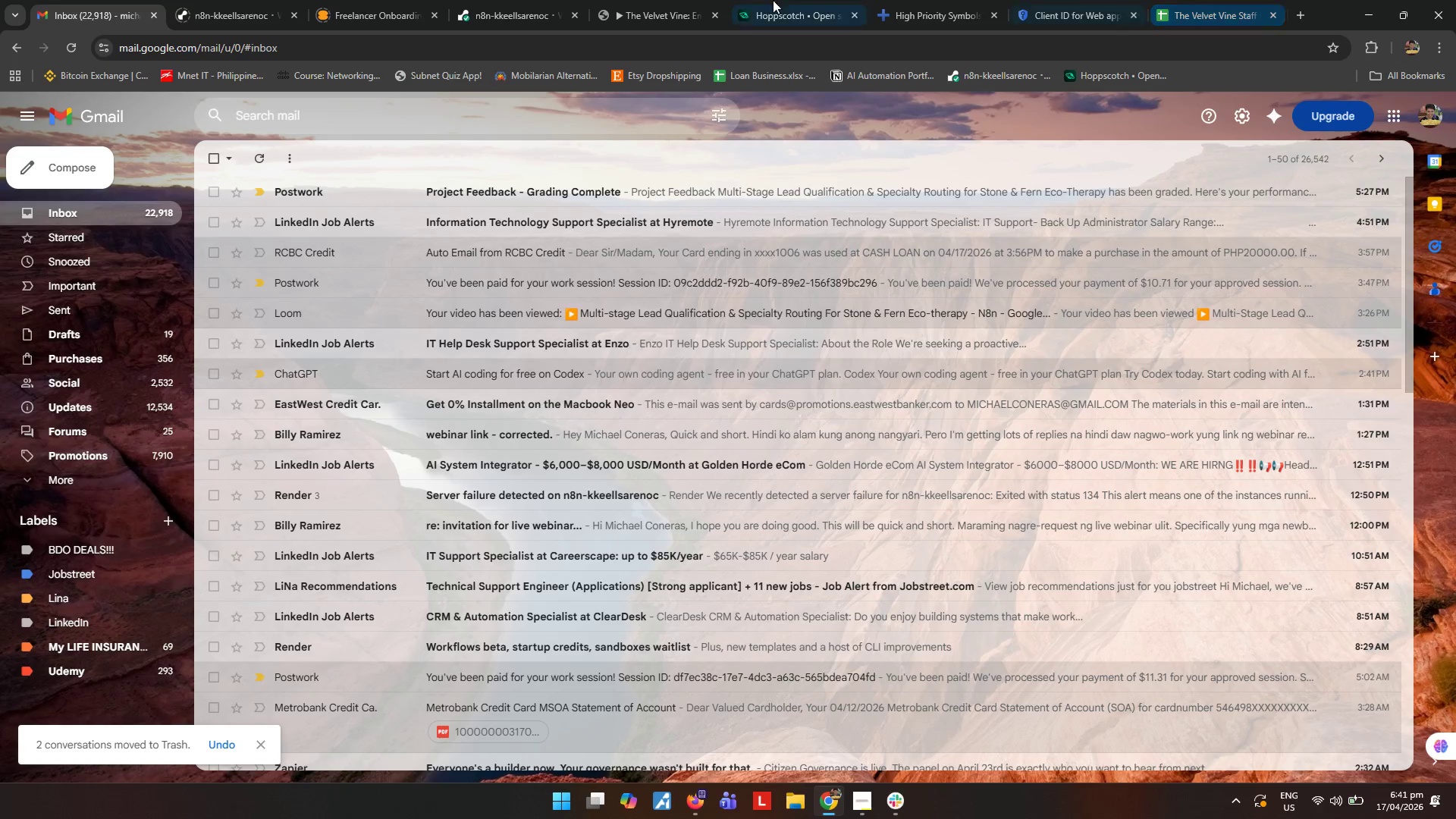 
left_click([642, 0])
 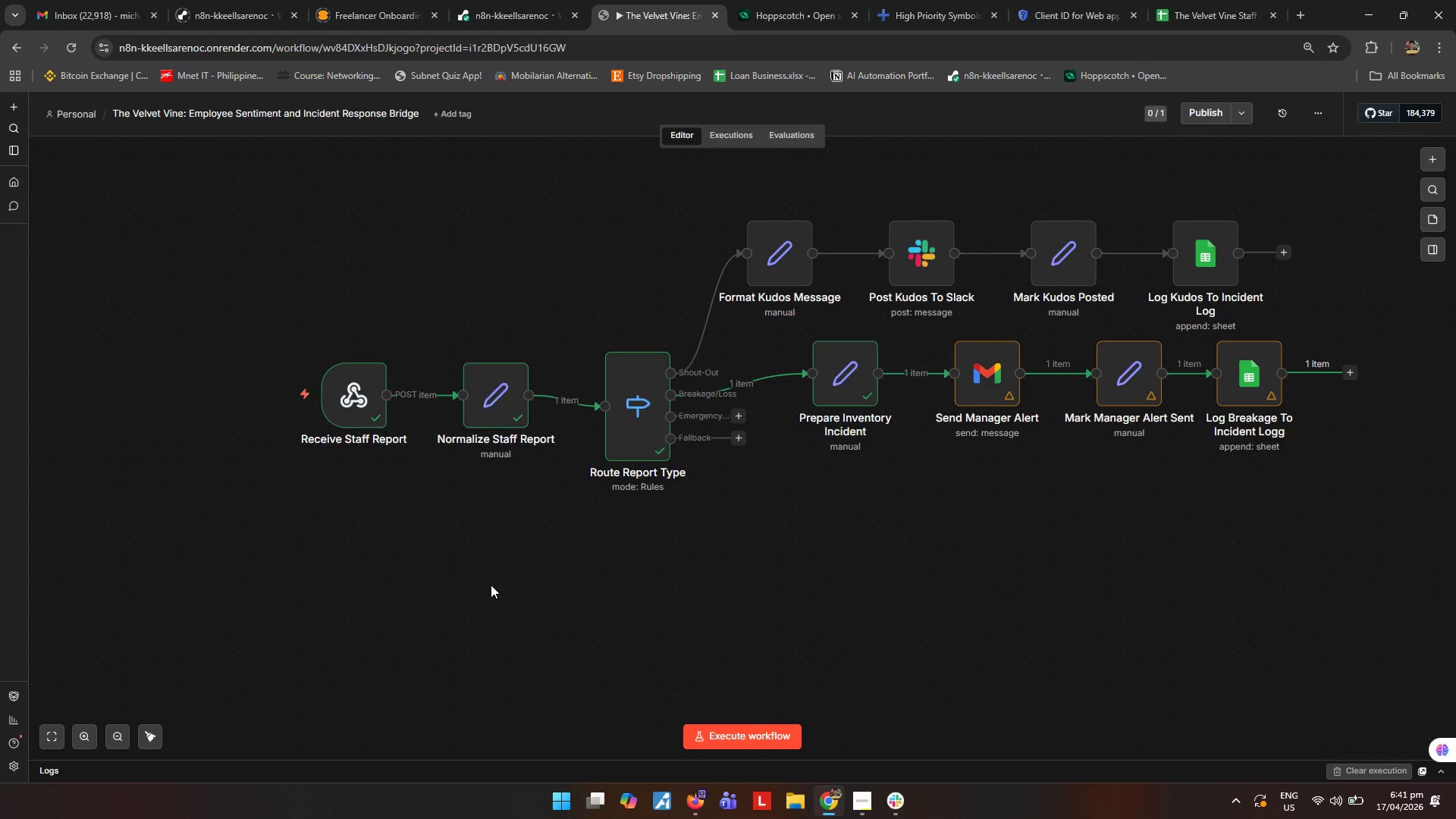 
wait(24.19)
 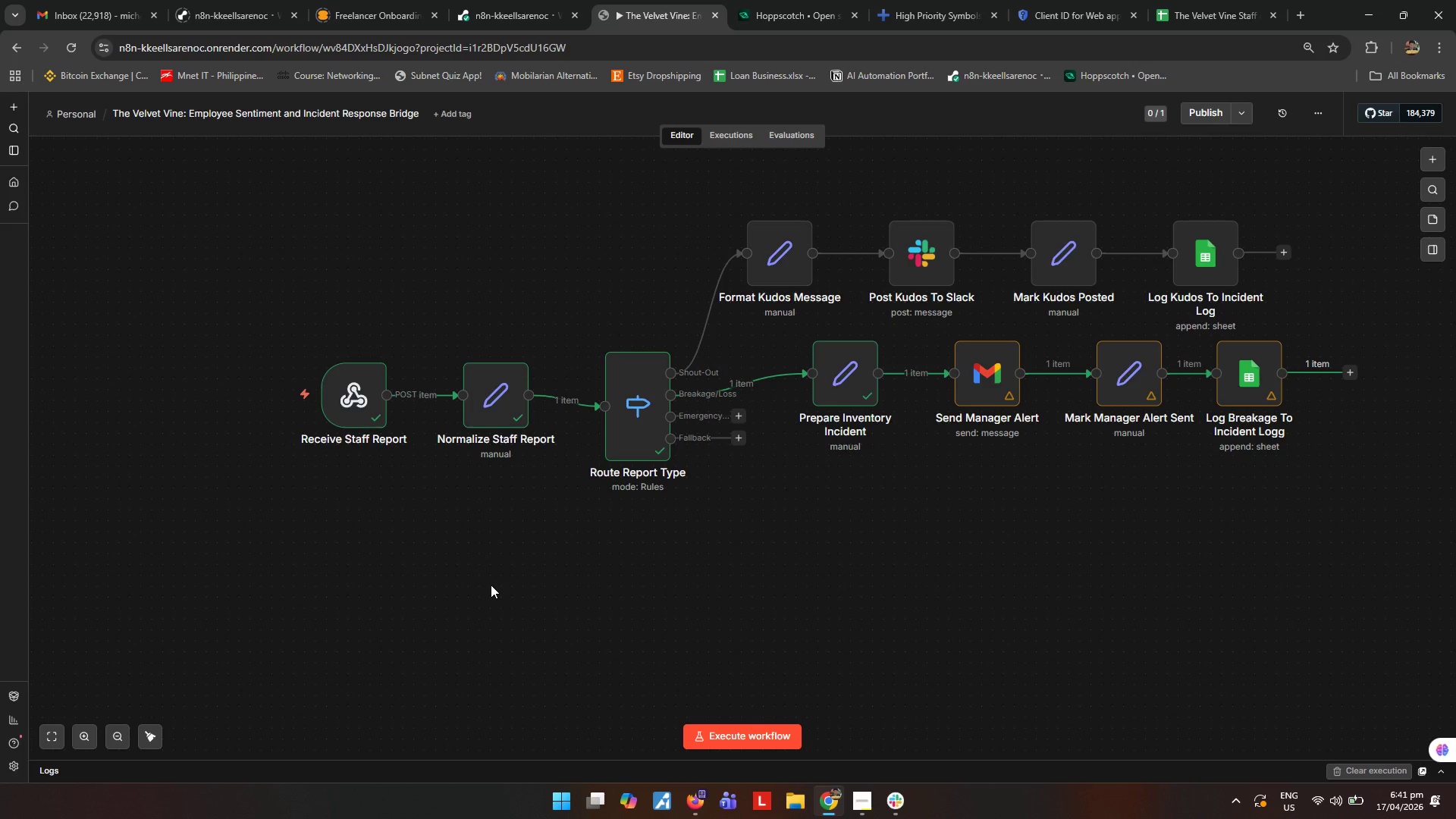 
left_click([833, 533])
 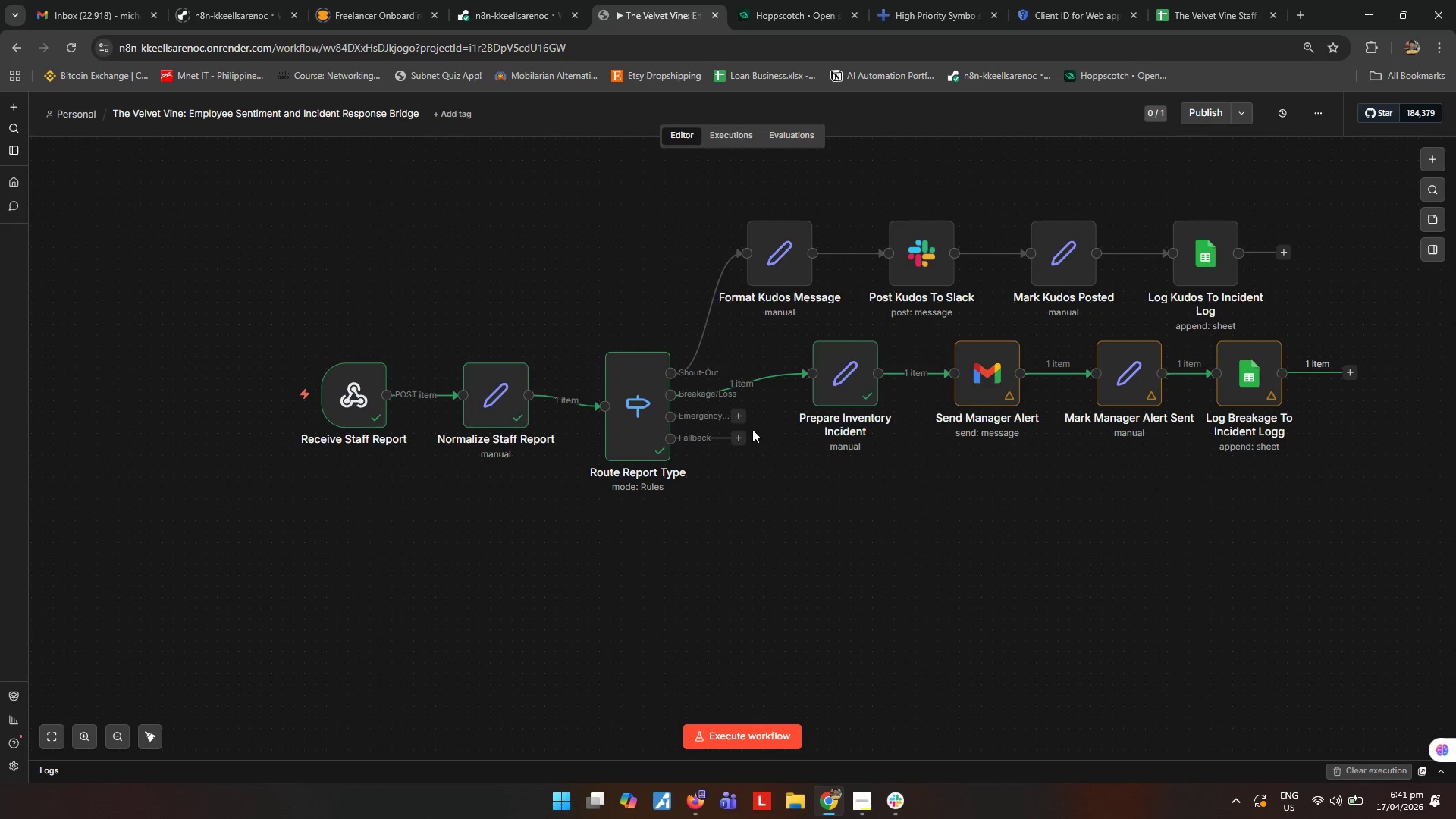 
left_click([742, 411])
 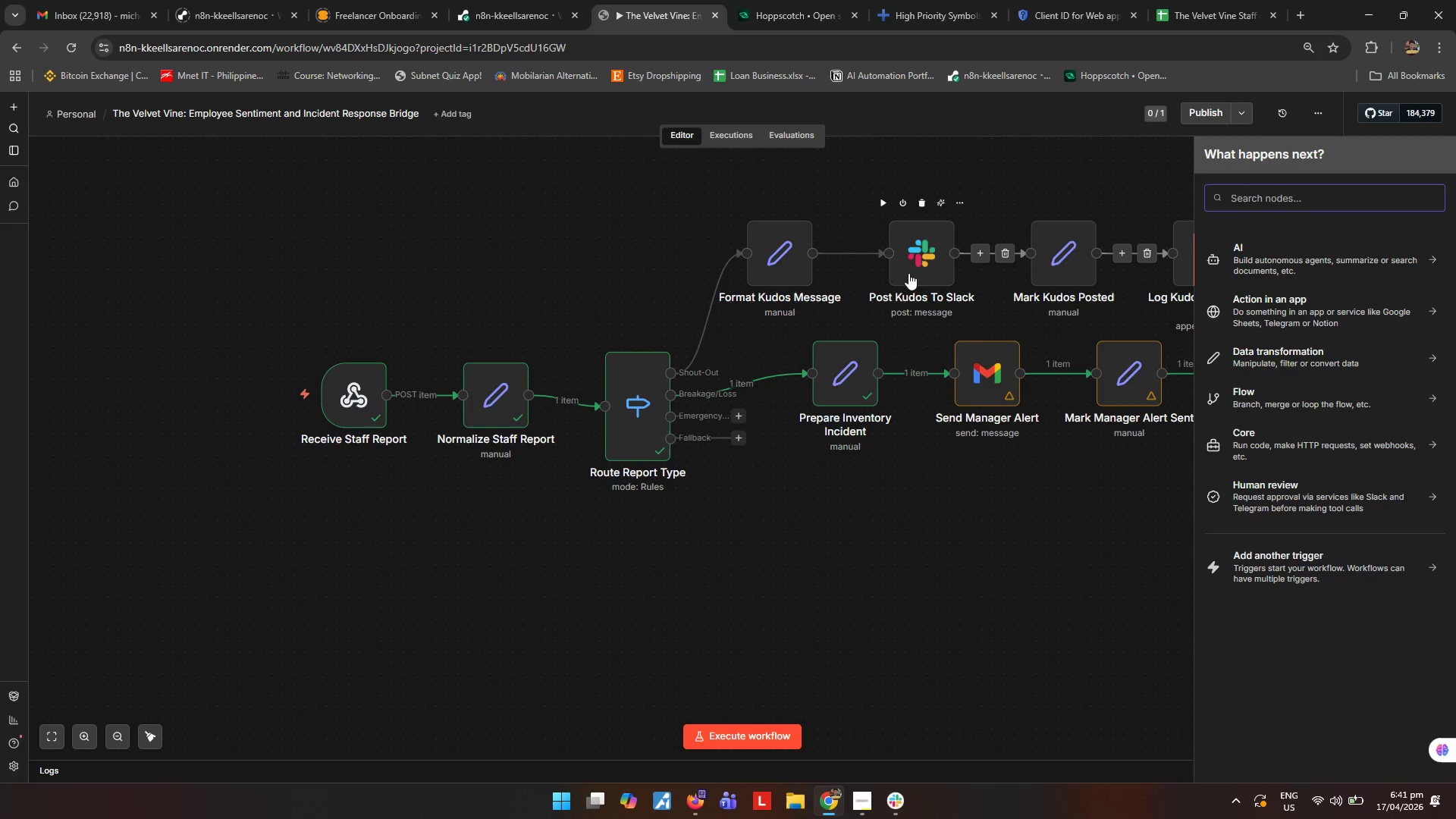 
type(set)
 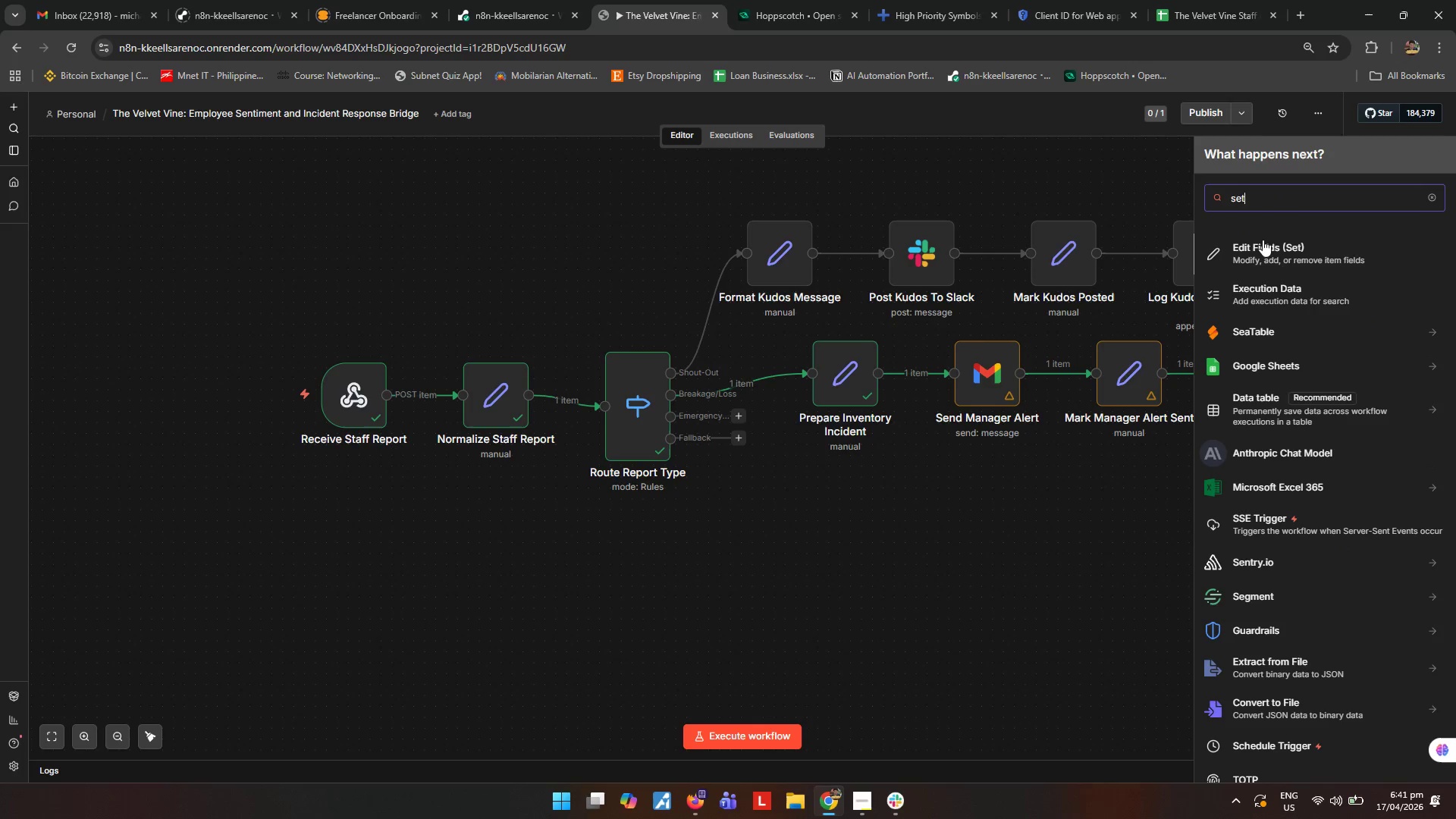 
left_click([1276, 260])
 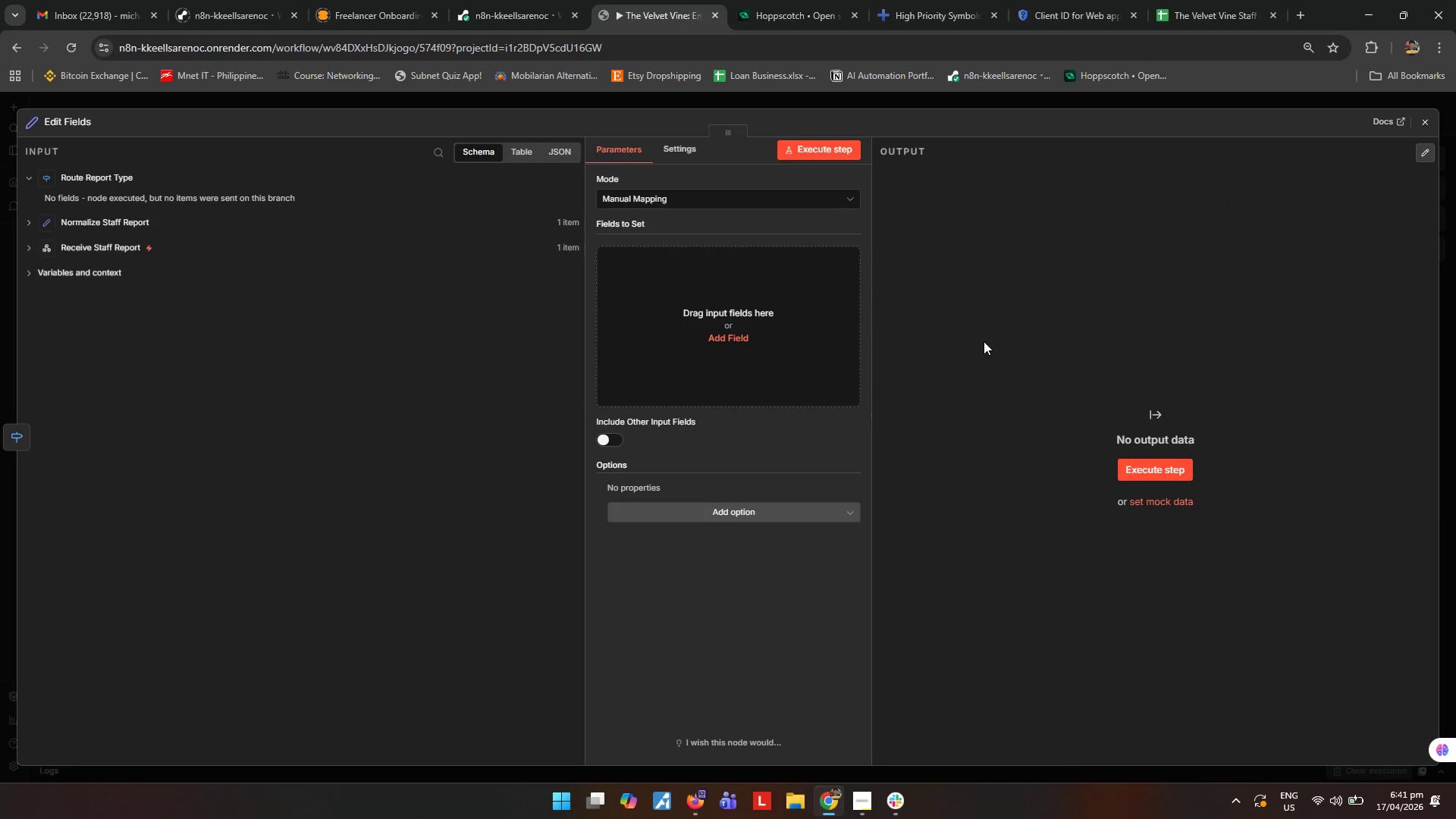 
wait(6.27)
 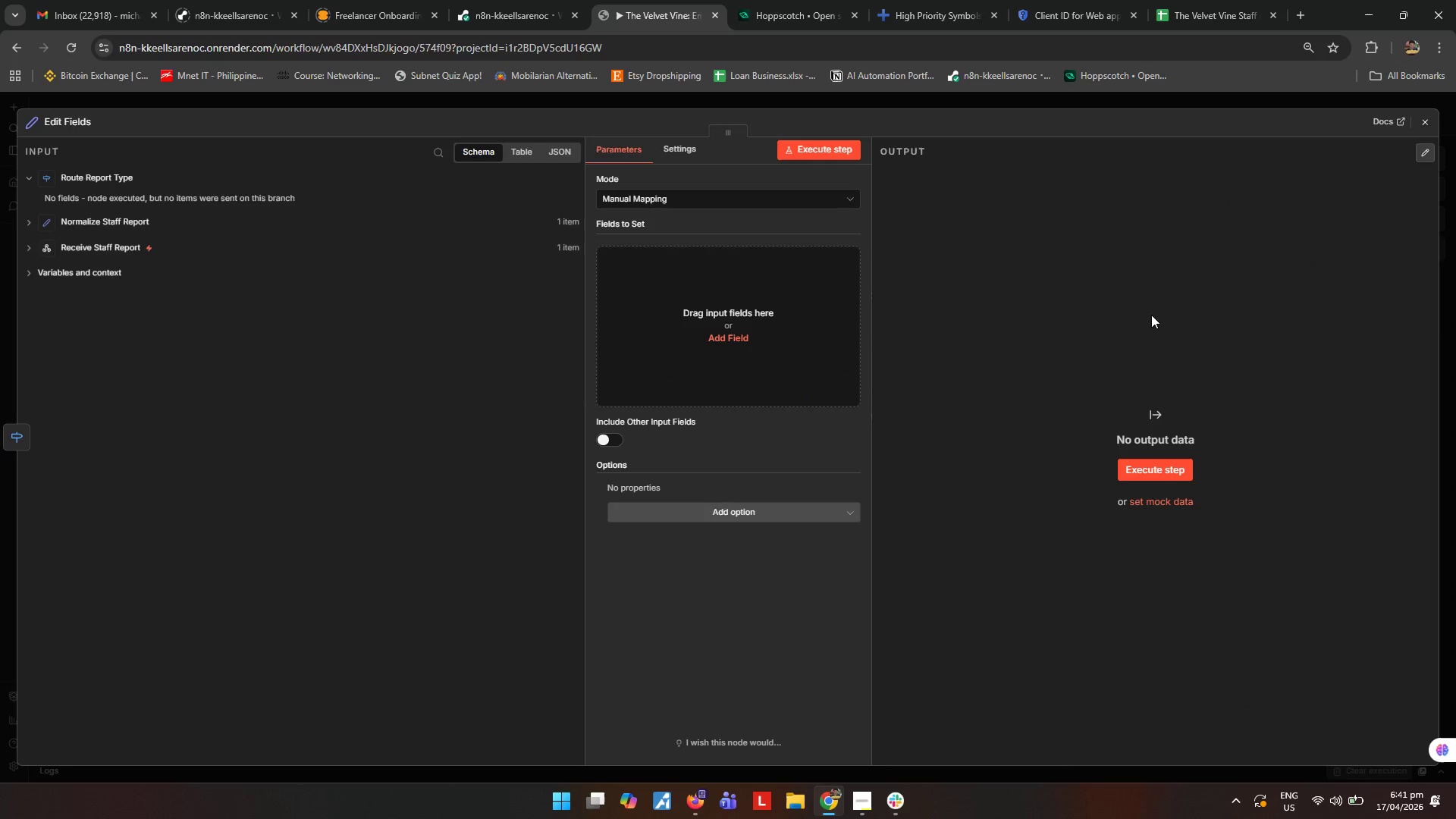 
key(Escape)
 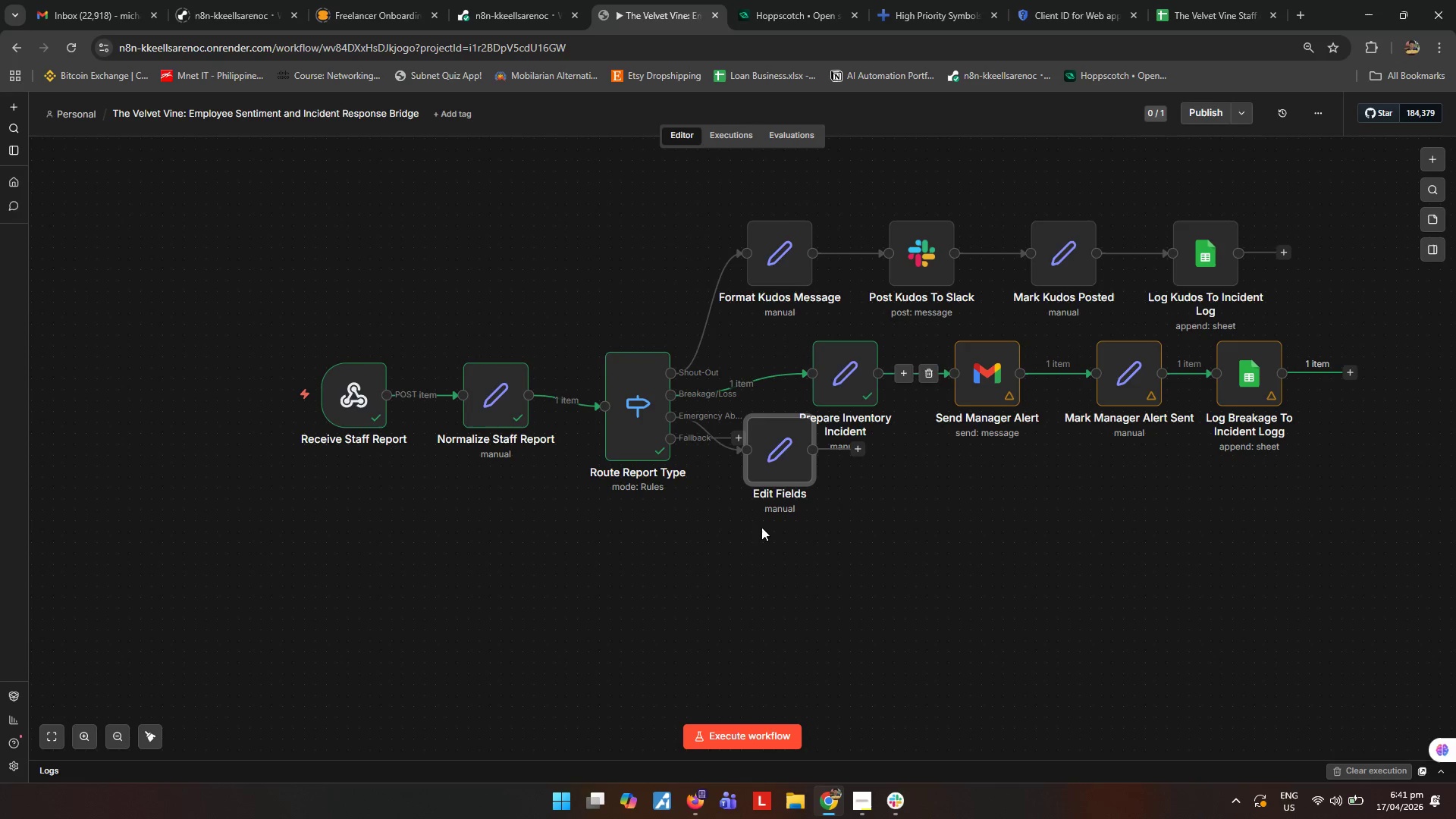 
type([F2]Prepare HR Alert)
 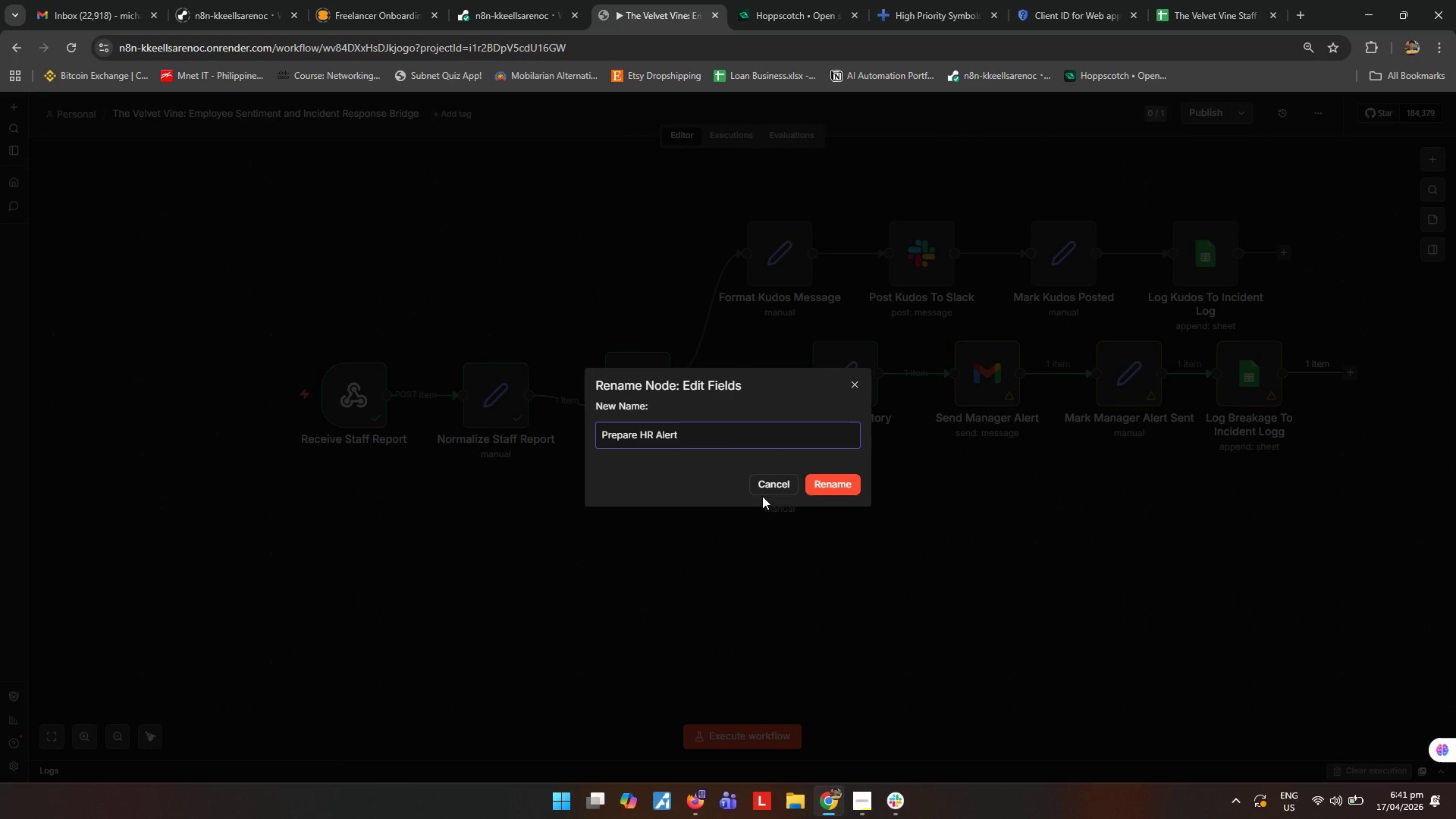 
key(Enter)
 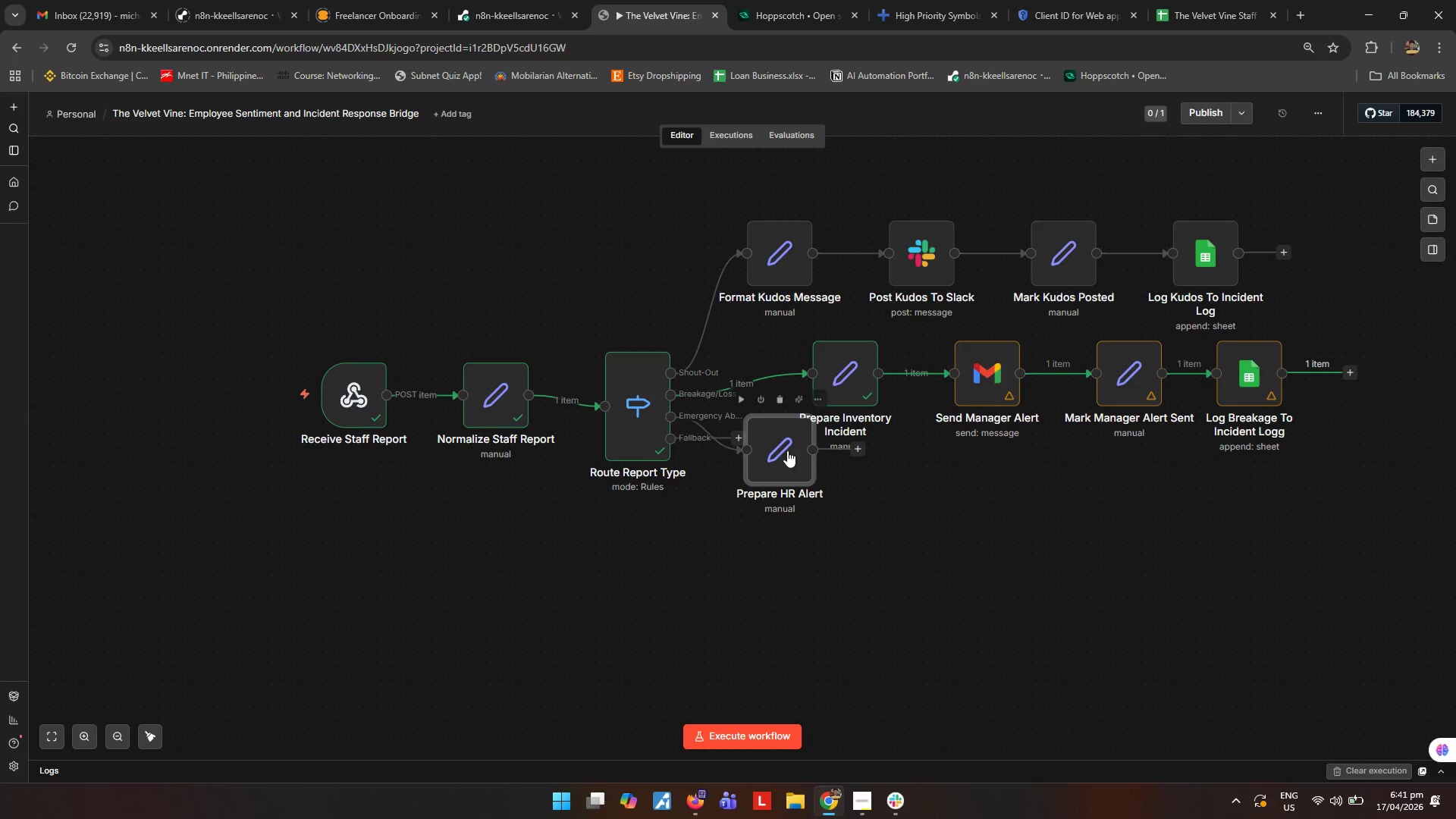 
left_click_drag(start_coordinate=[774, 437], to_coordinate=[840, 472])
 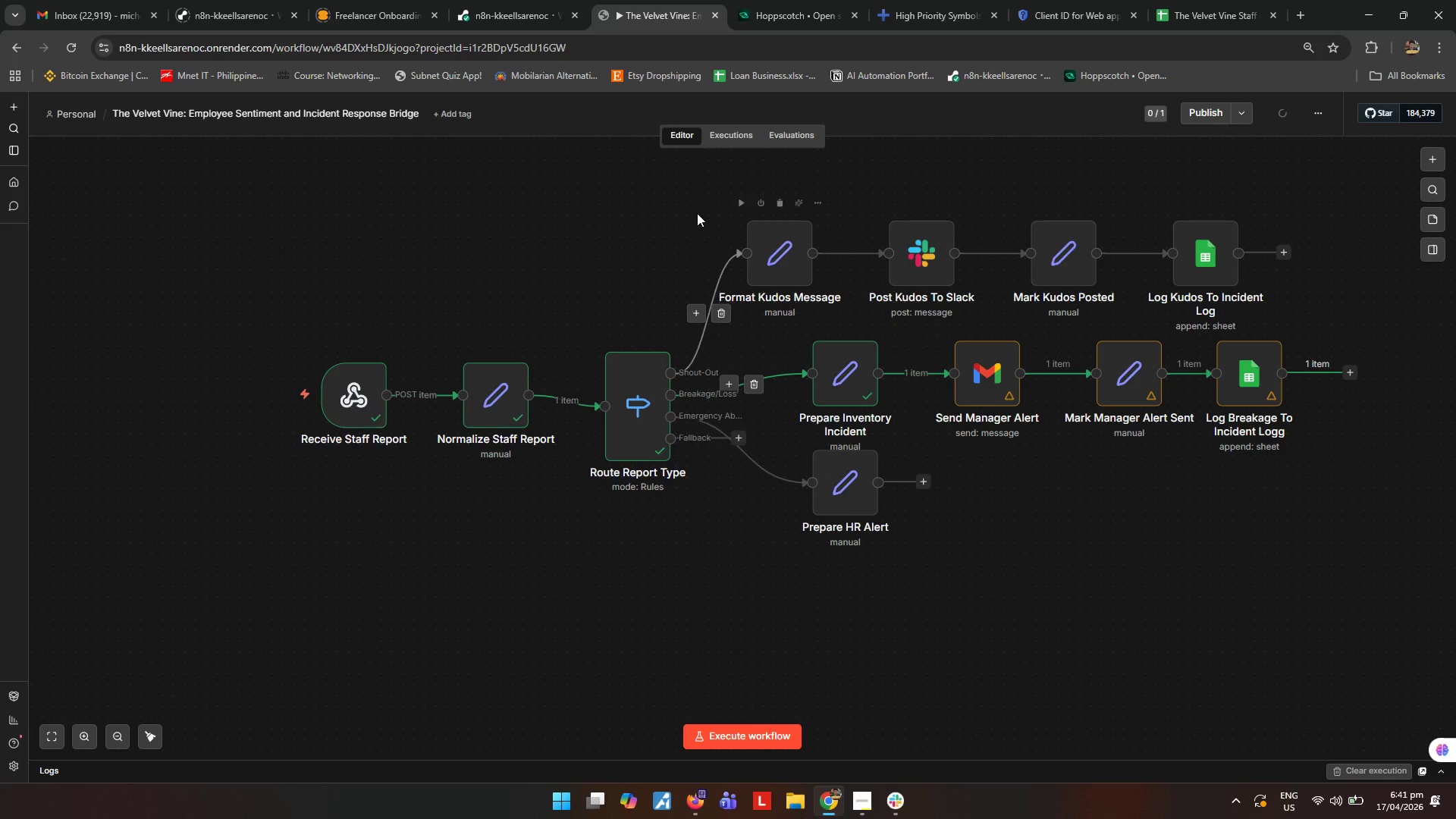 
left_click_drag(start_coordinate=[695, 209], to_coordinate=[1320, 315])
 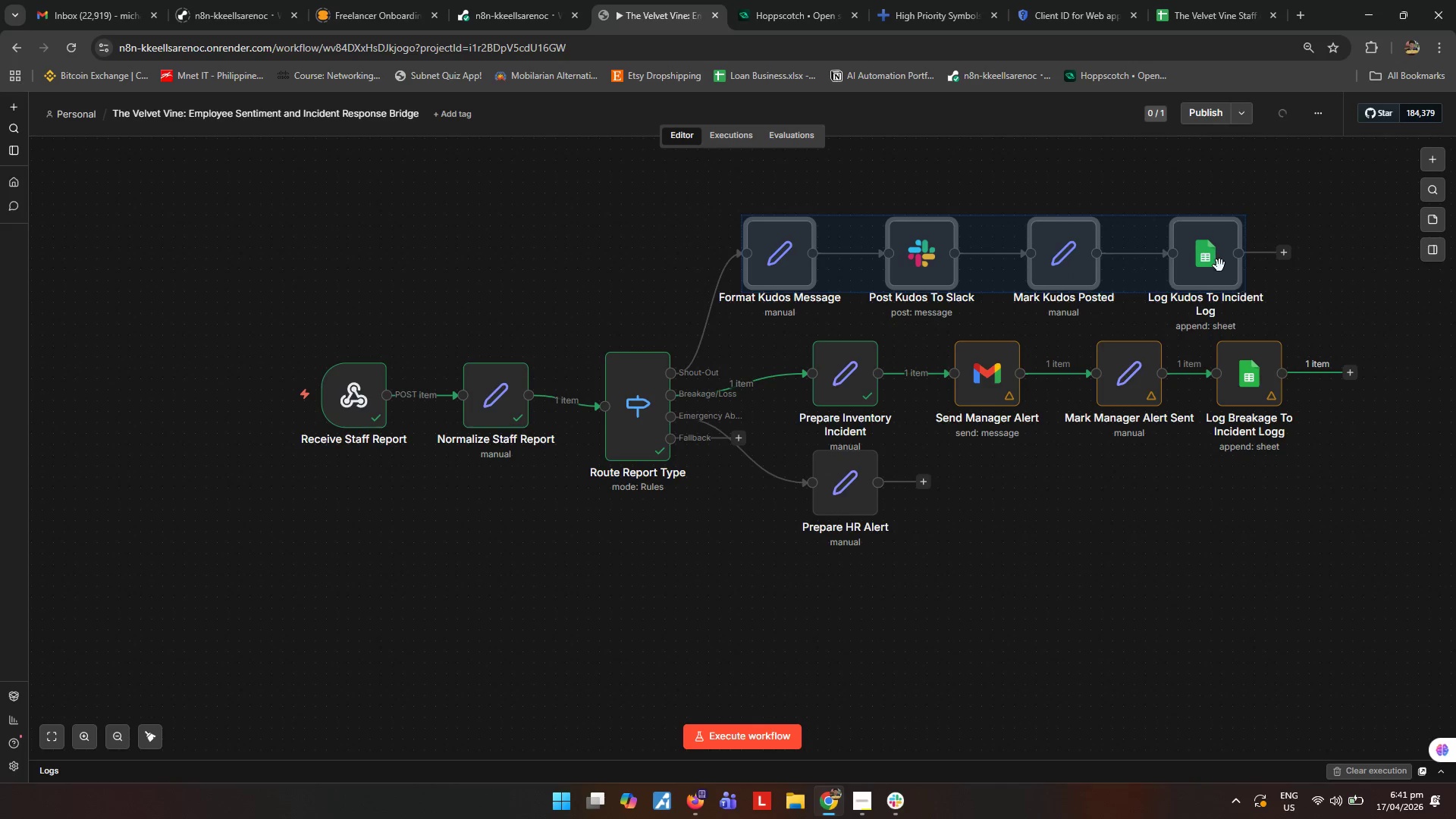 
left_click_drag(start_coordinate=[1222, 263], to_coordinate=[1285, 267])
 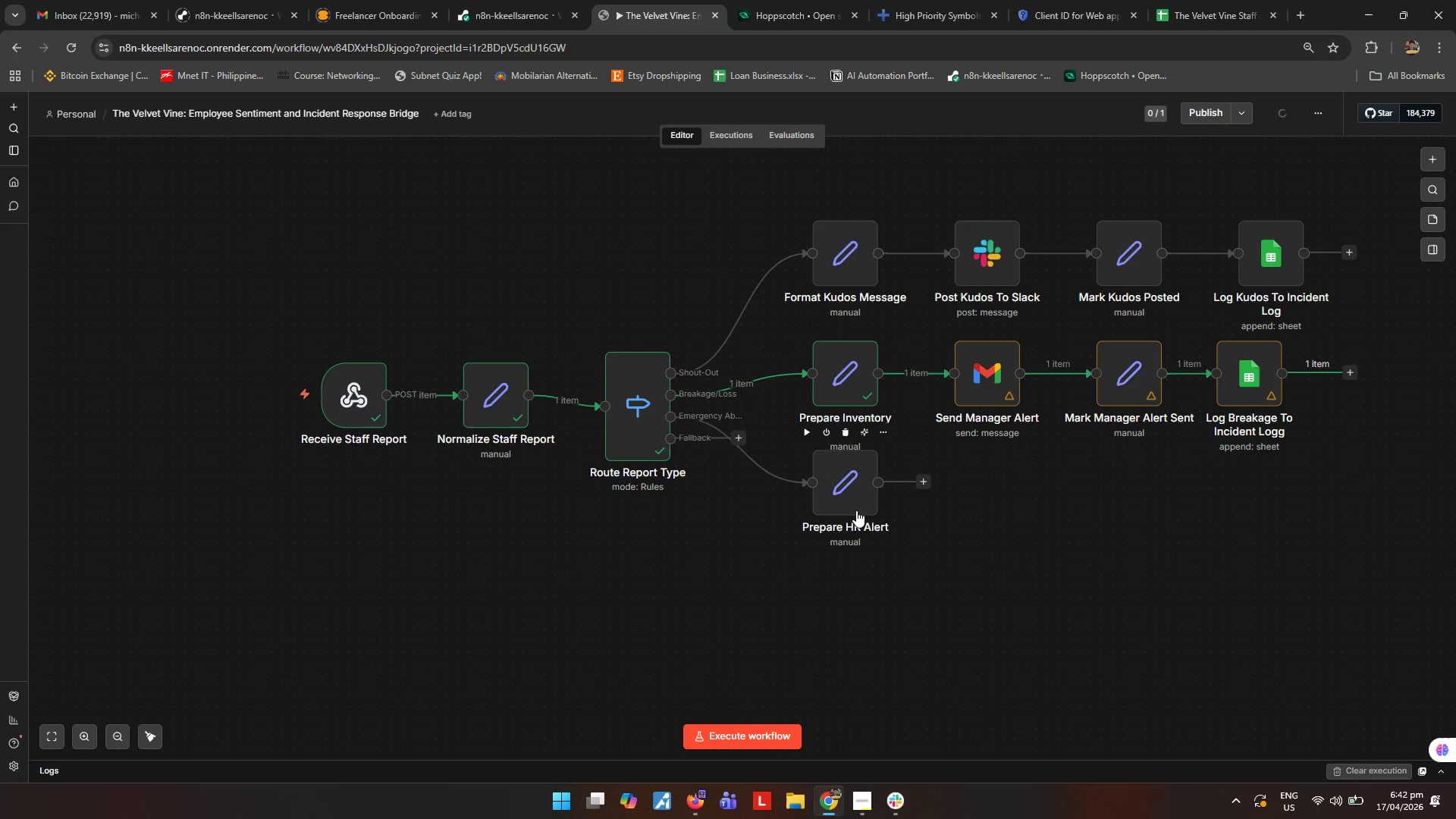 
wait(10.41)
 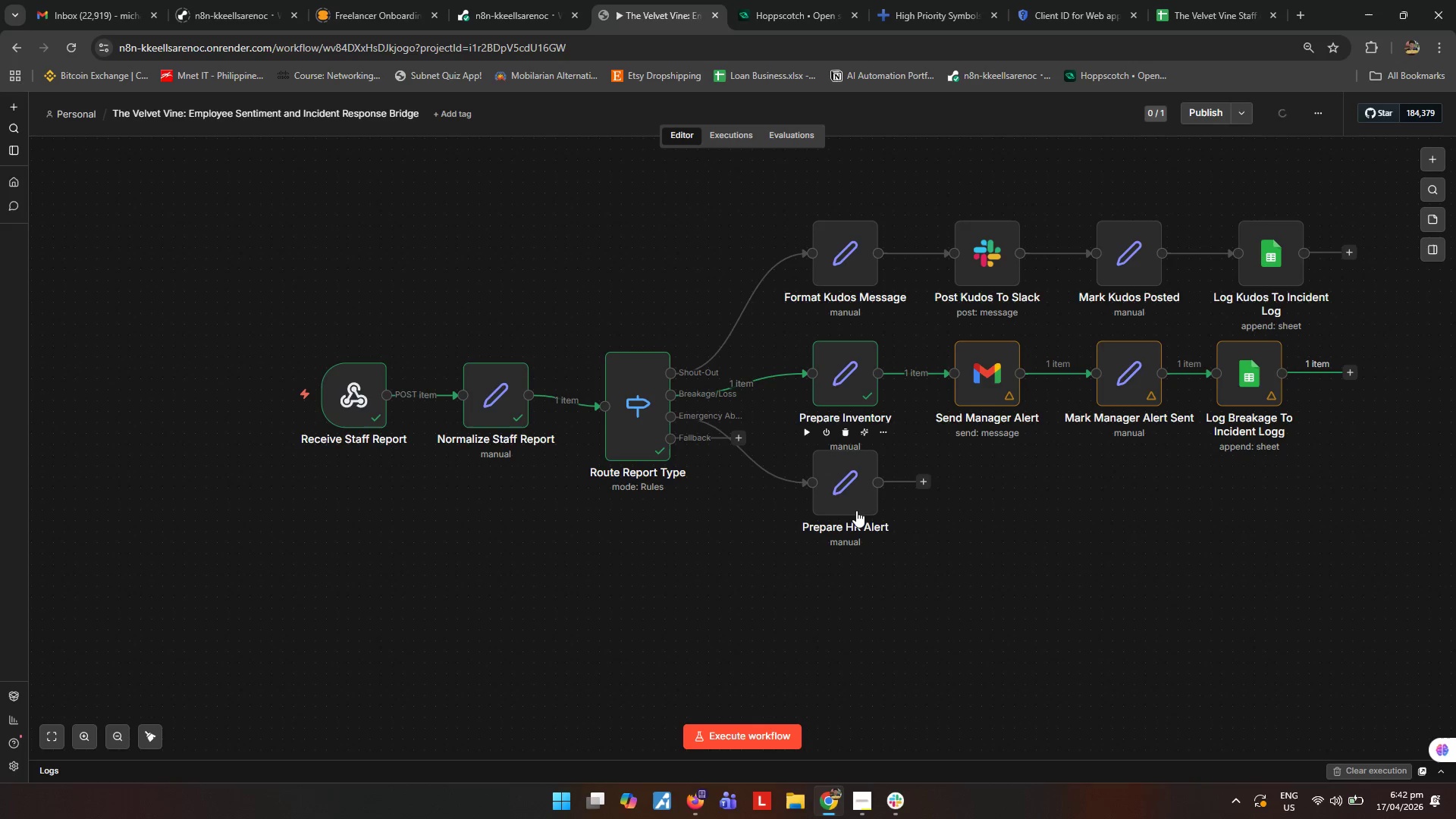 
double_click([856, 510])
 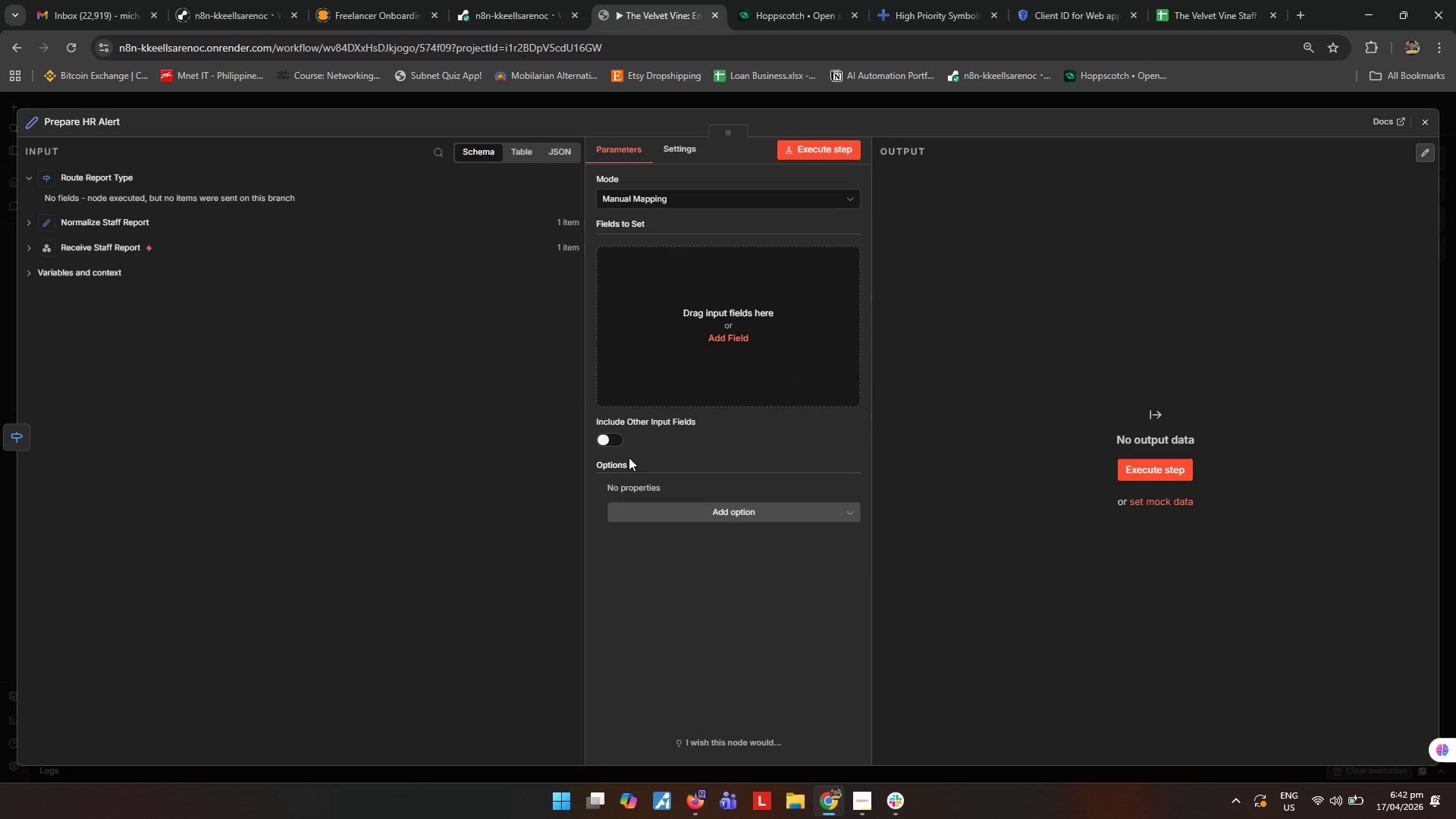 
left_click([615, 445])
 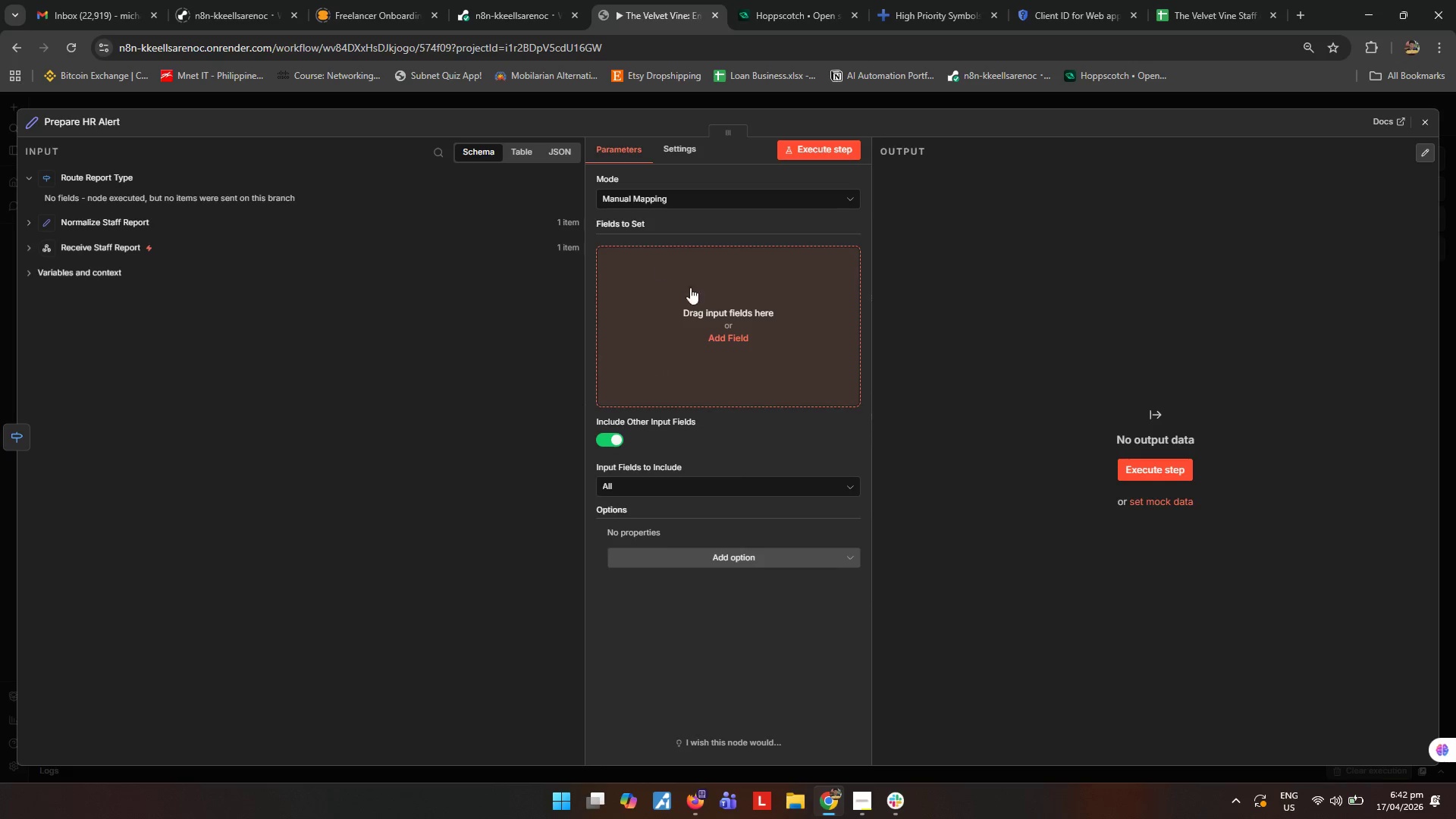 
left_click([736, 337])
 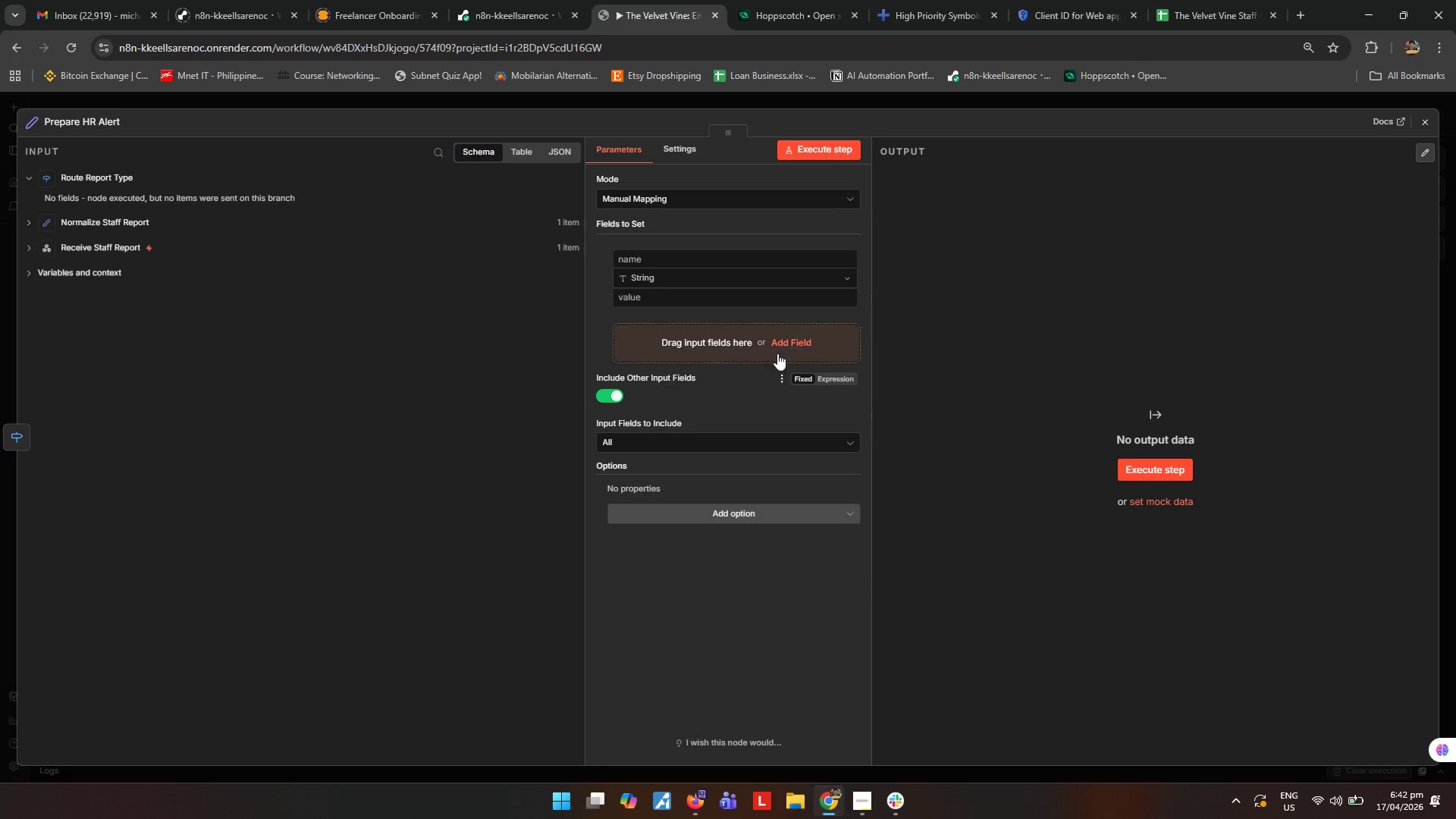 
left_click([789, 344])
 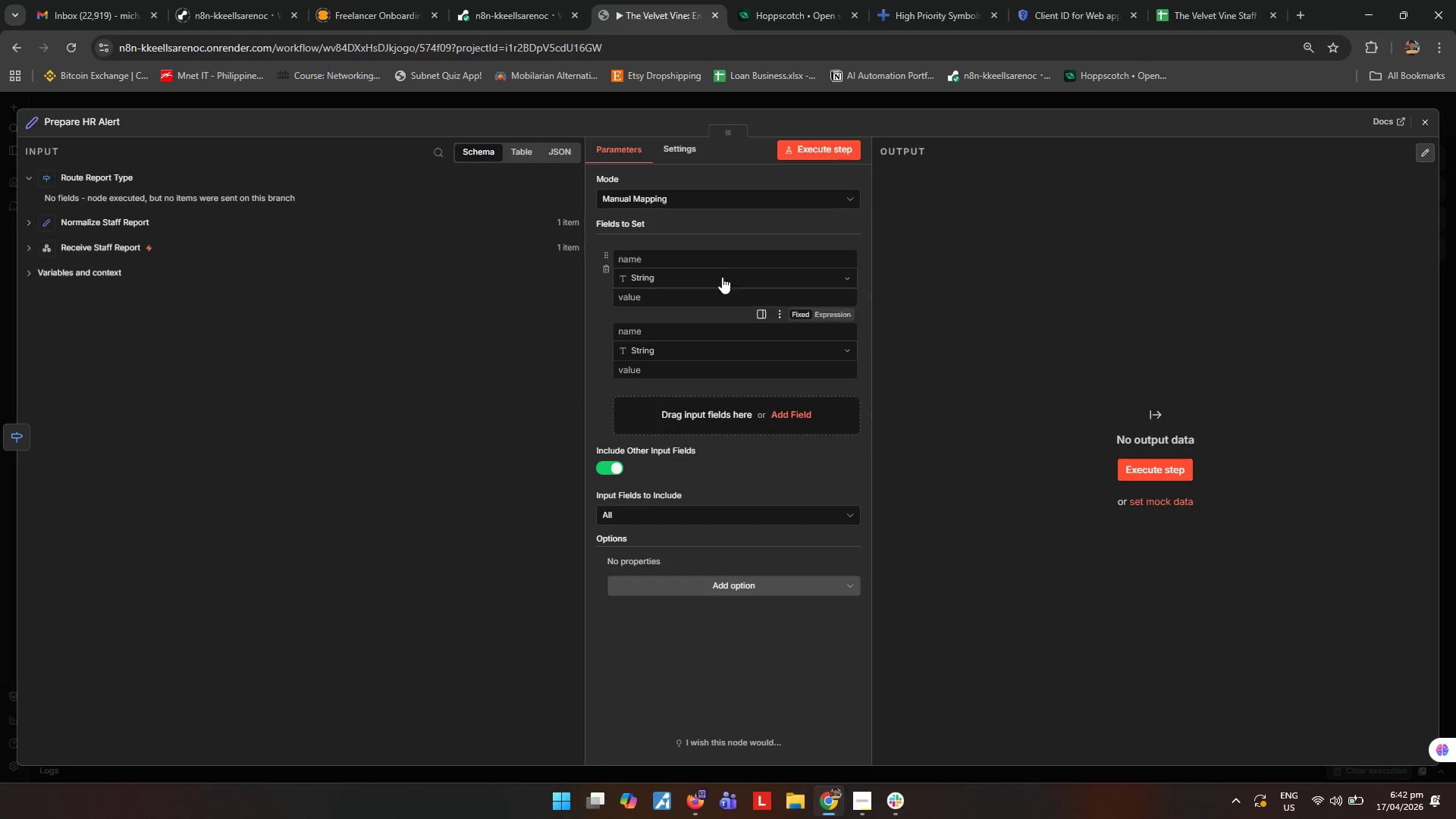 
type(Route Destination)
 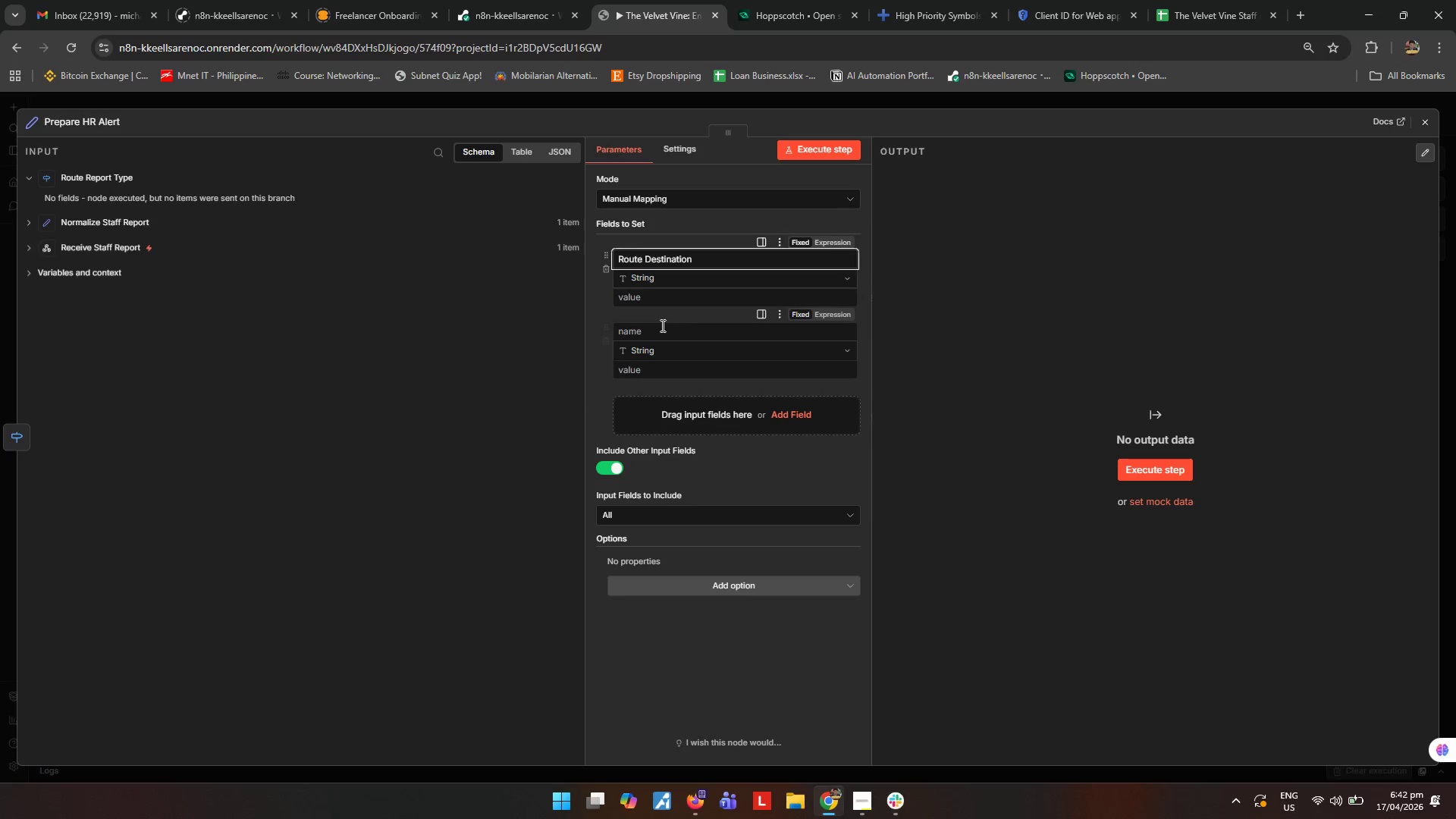 
left_click([692, 304])
 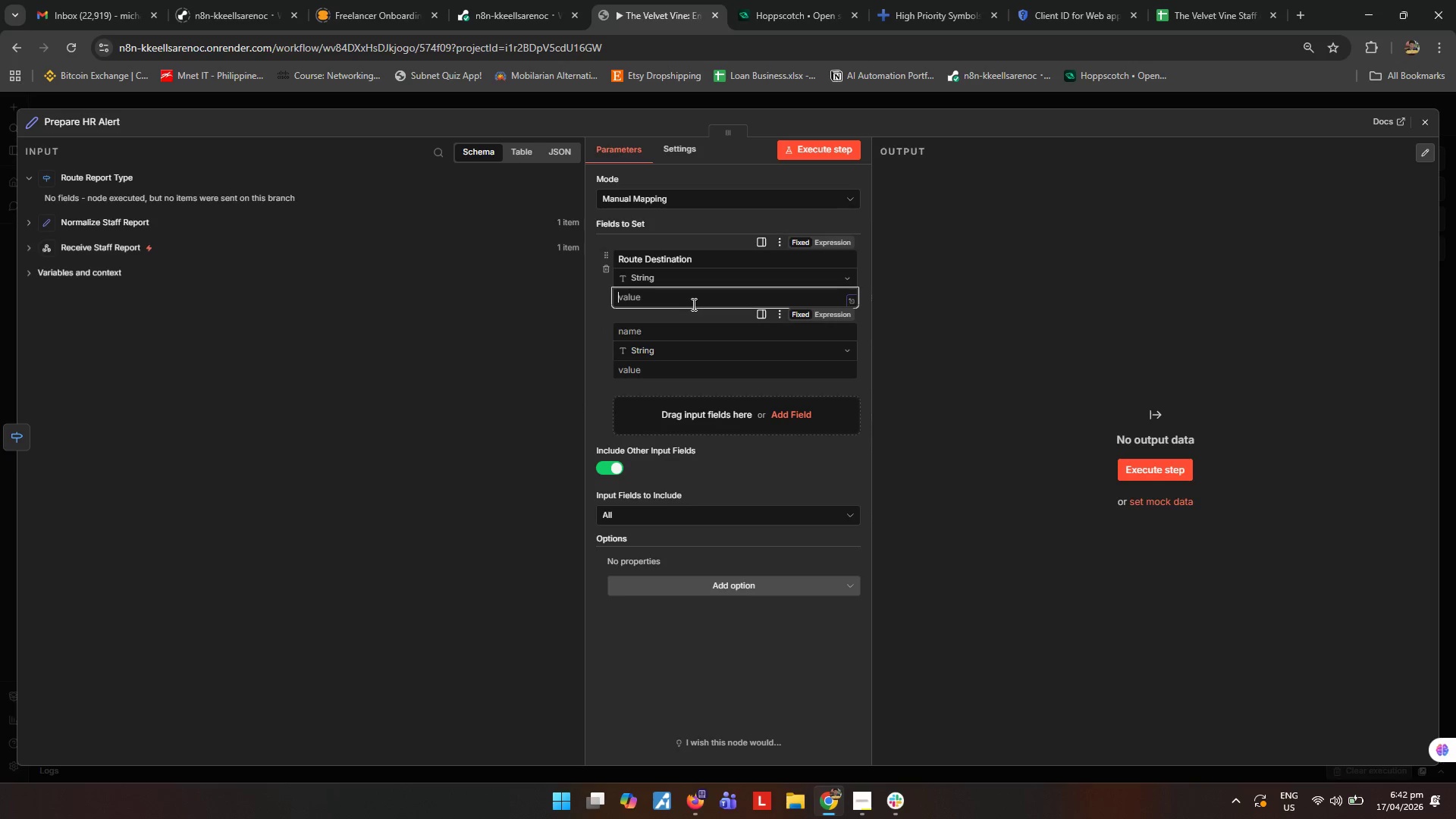 
type(HR dire)
key(Backspace)
key(Backspace)
key(Backspace)
key(Backspace)
type(Direct Alert)
 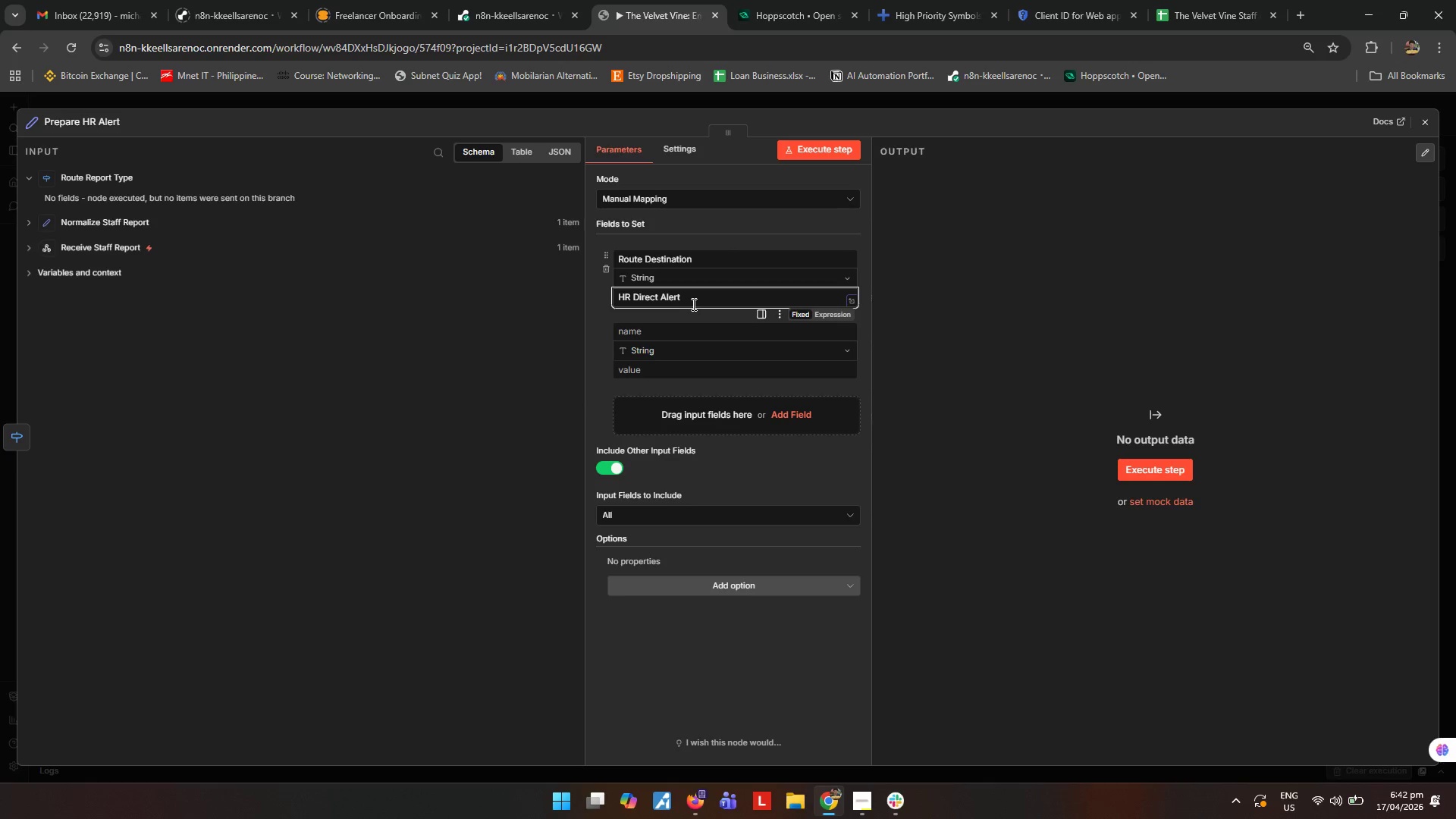 
left_click([705, 322])
 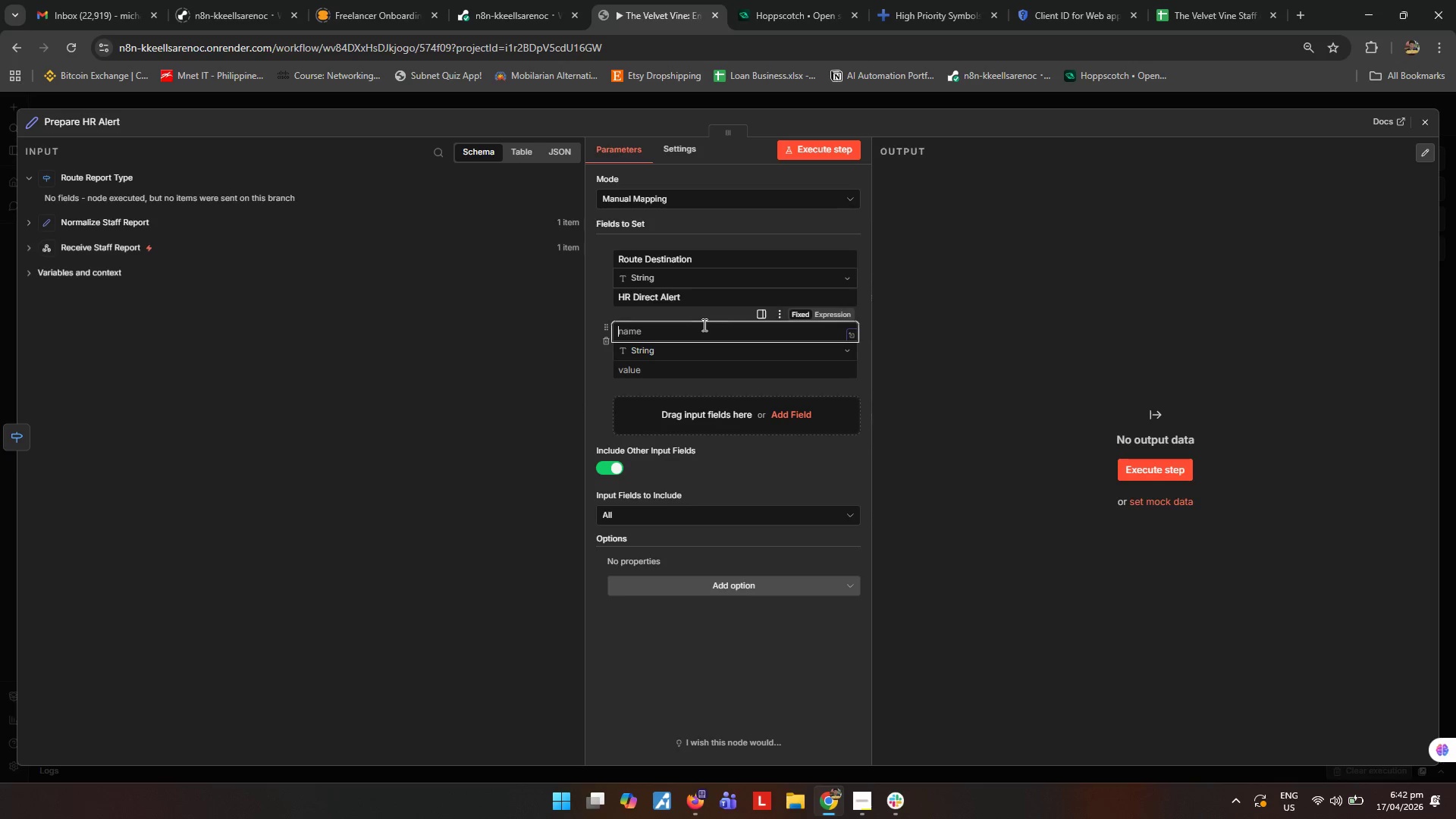 
type(HR Alert Message)
 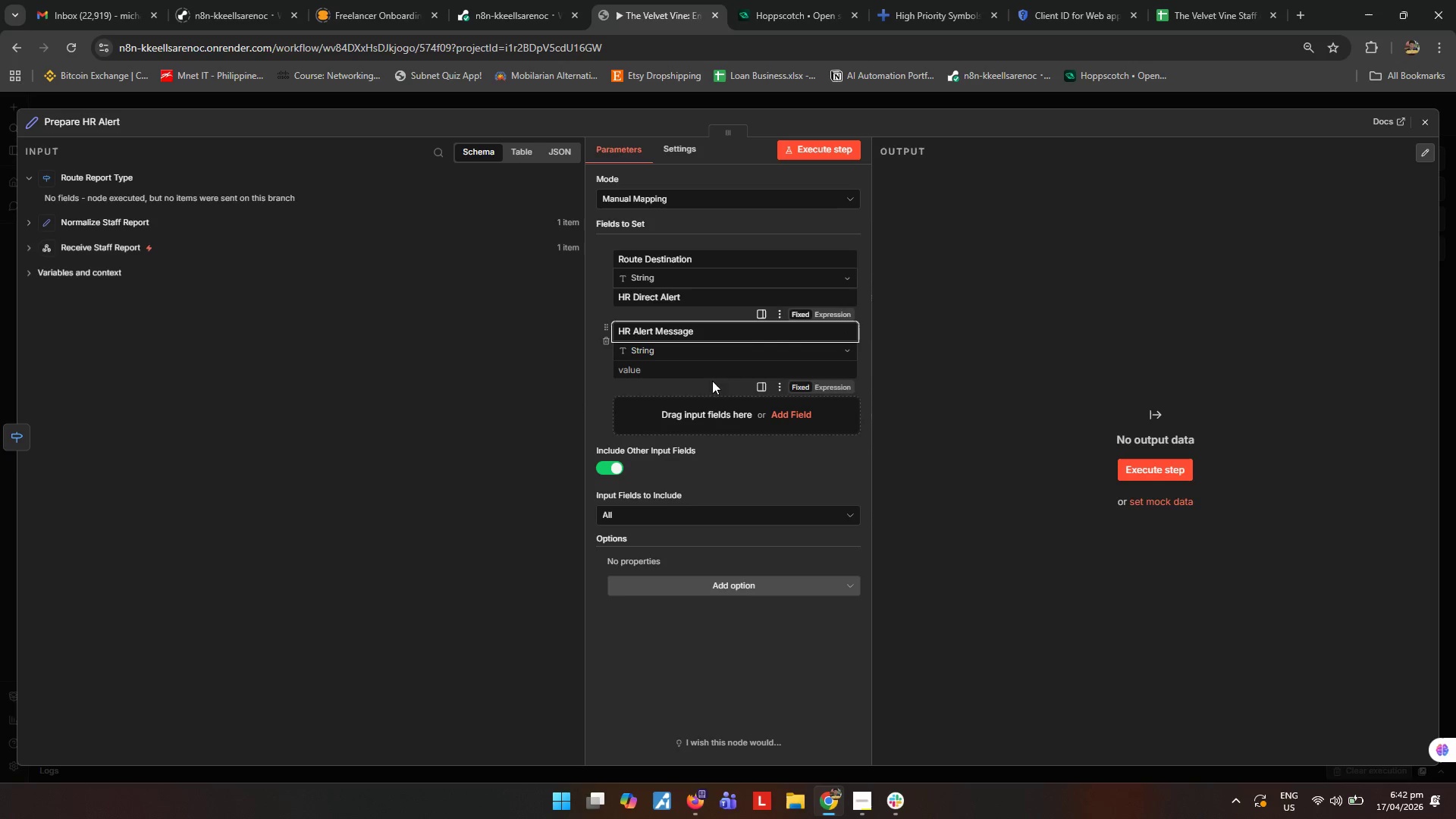 
left_click([731, 367])
 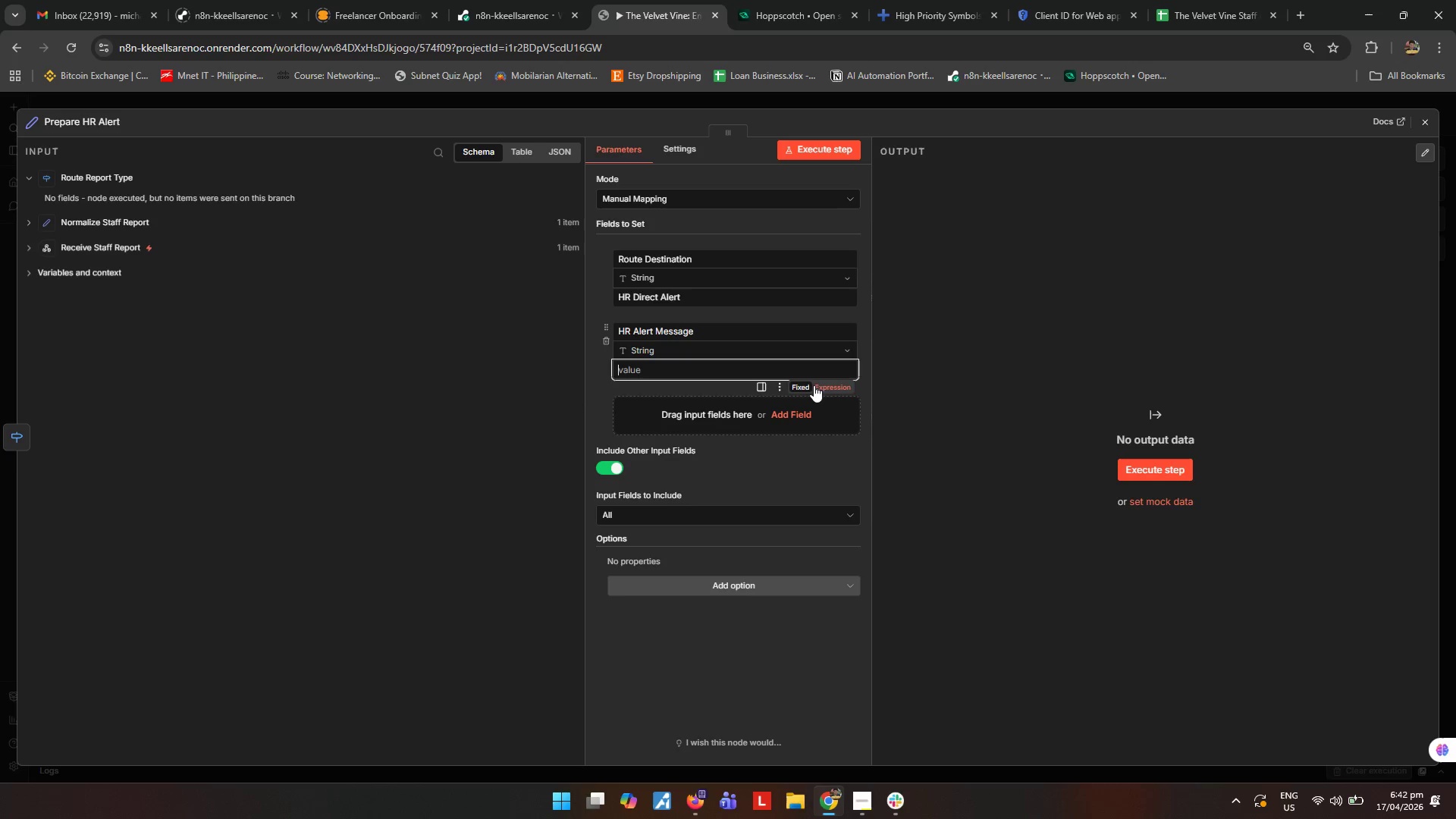 
left_click([828, 391])
 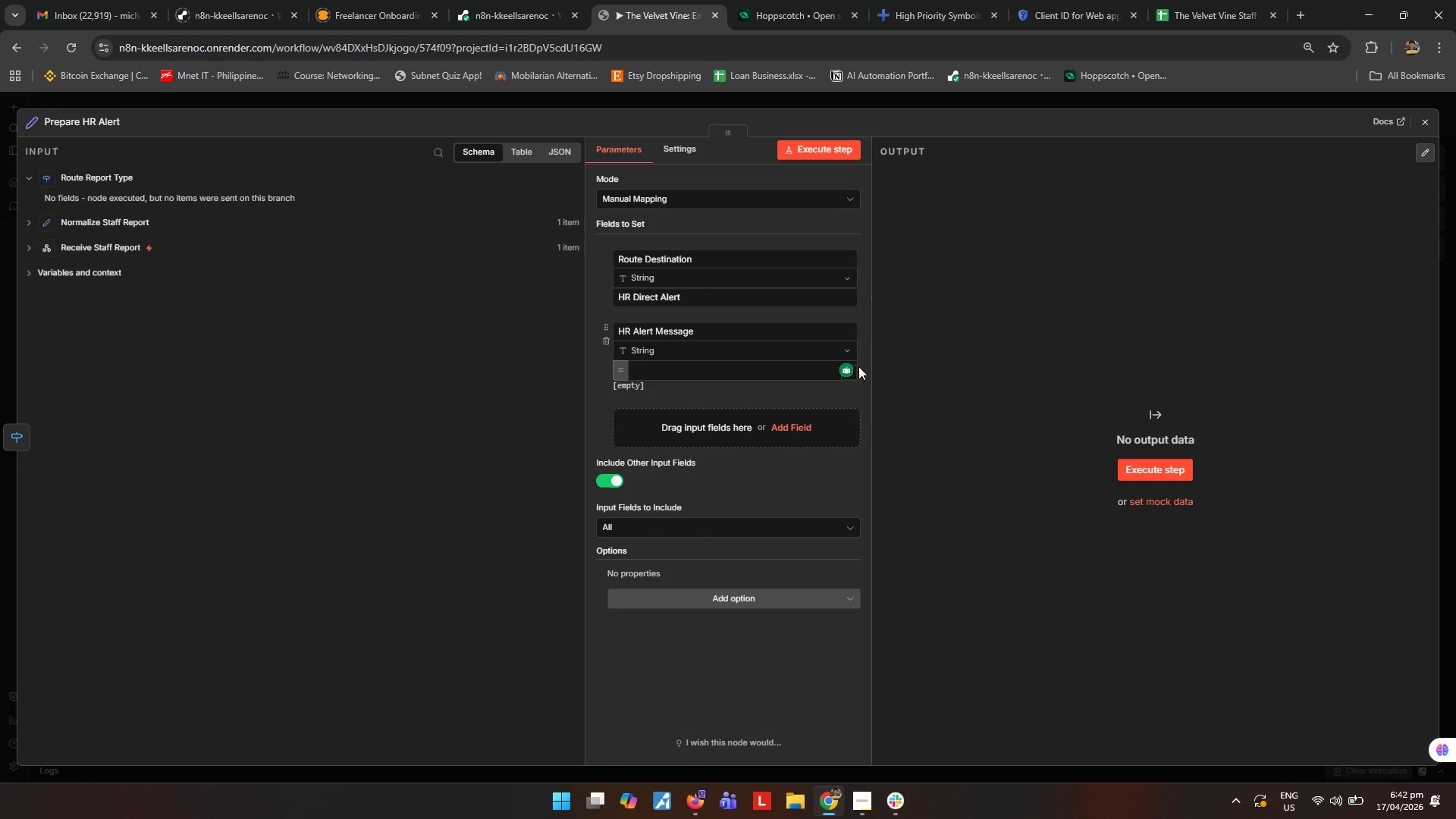 
left_click([853, 369])
 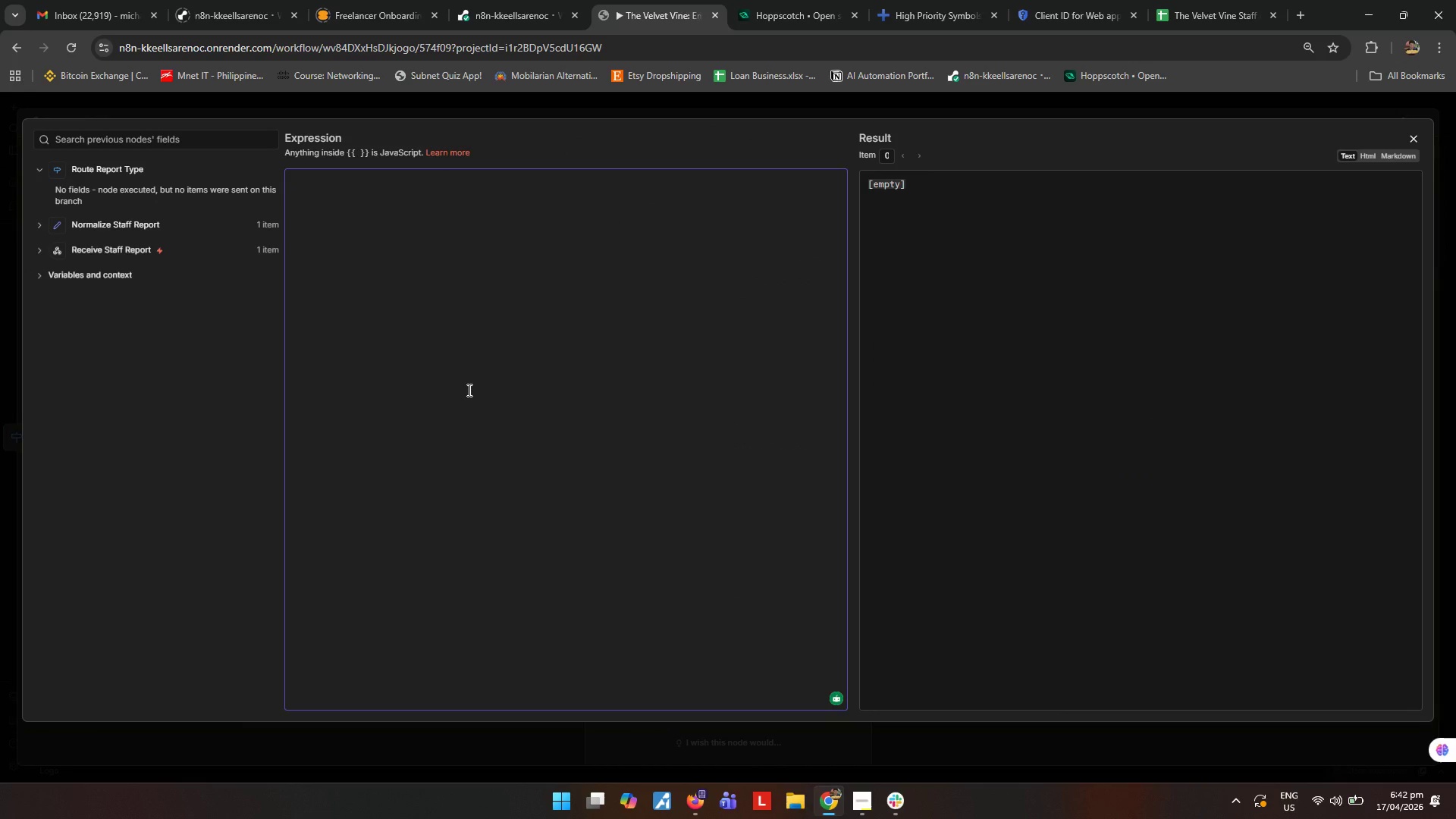 
key(Shift+BracketLeft)
 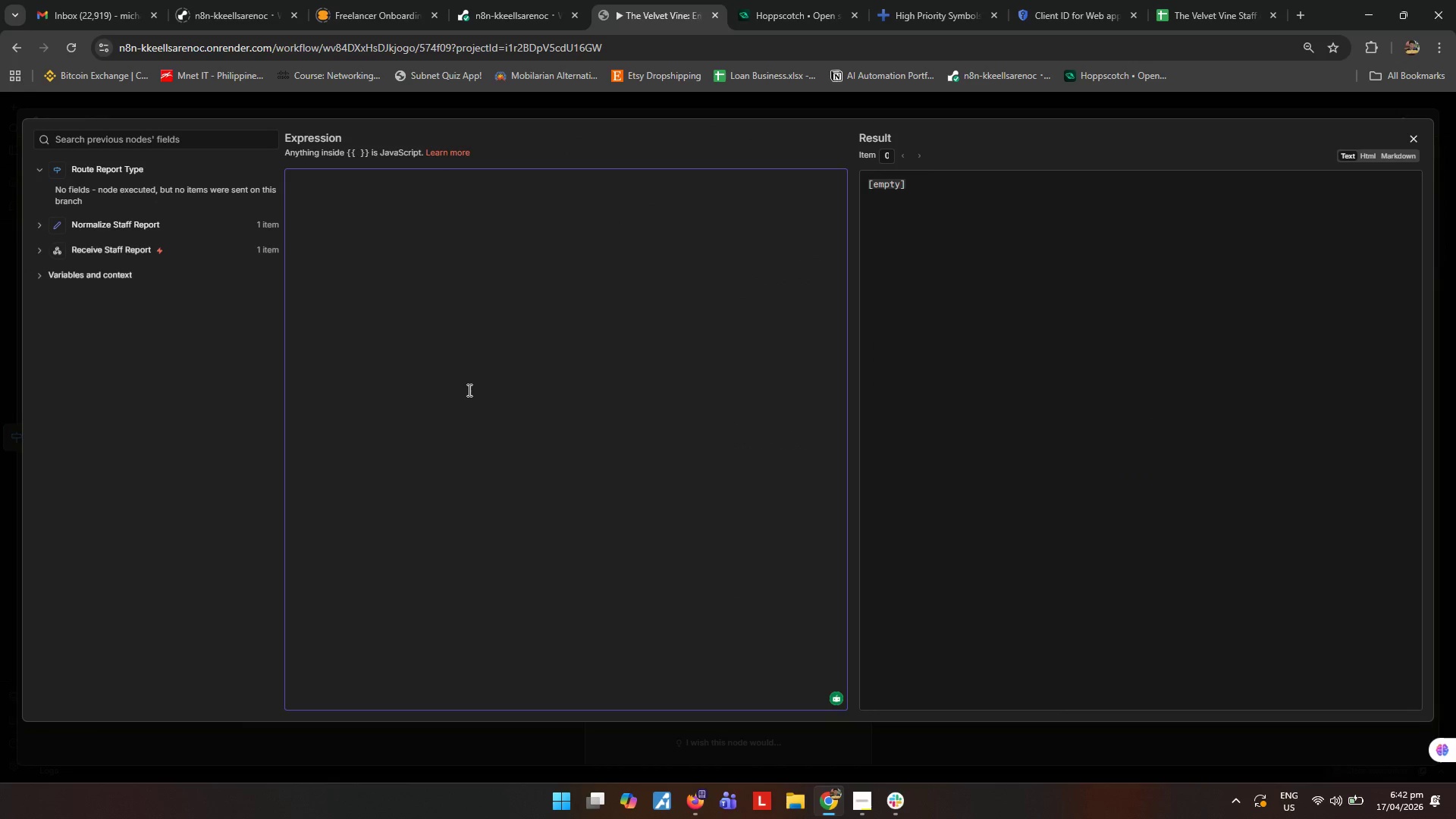 
key(Shift+BracketLeft)
 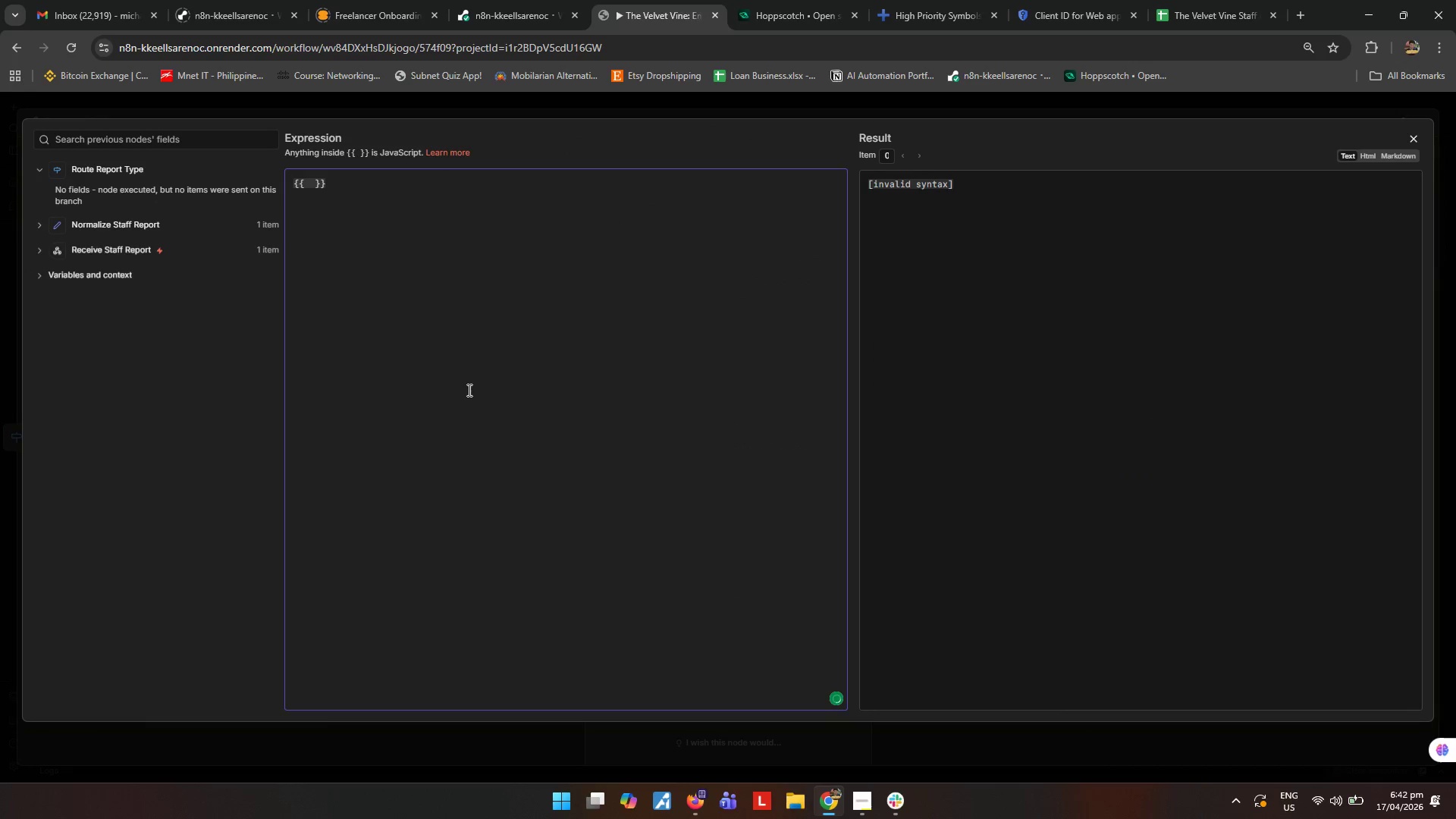 
key(Enter)
 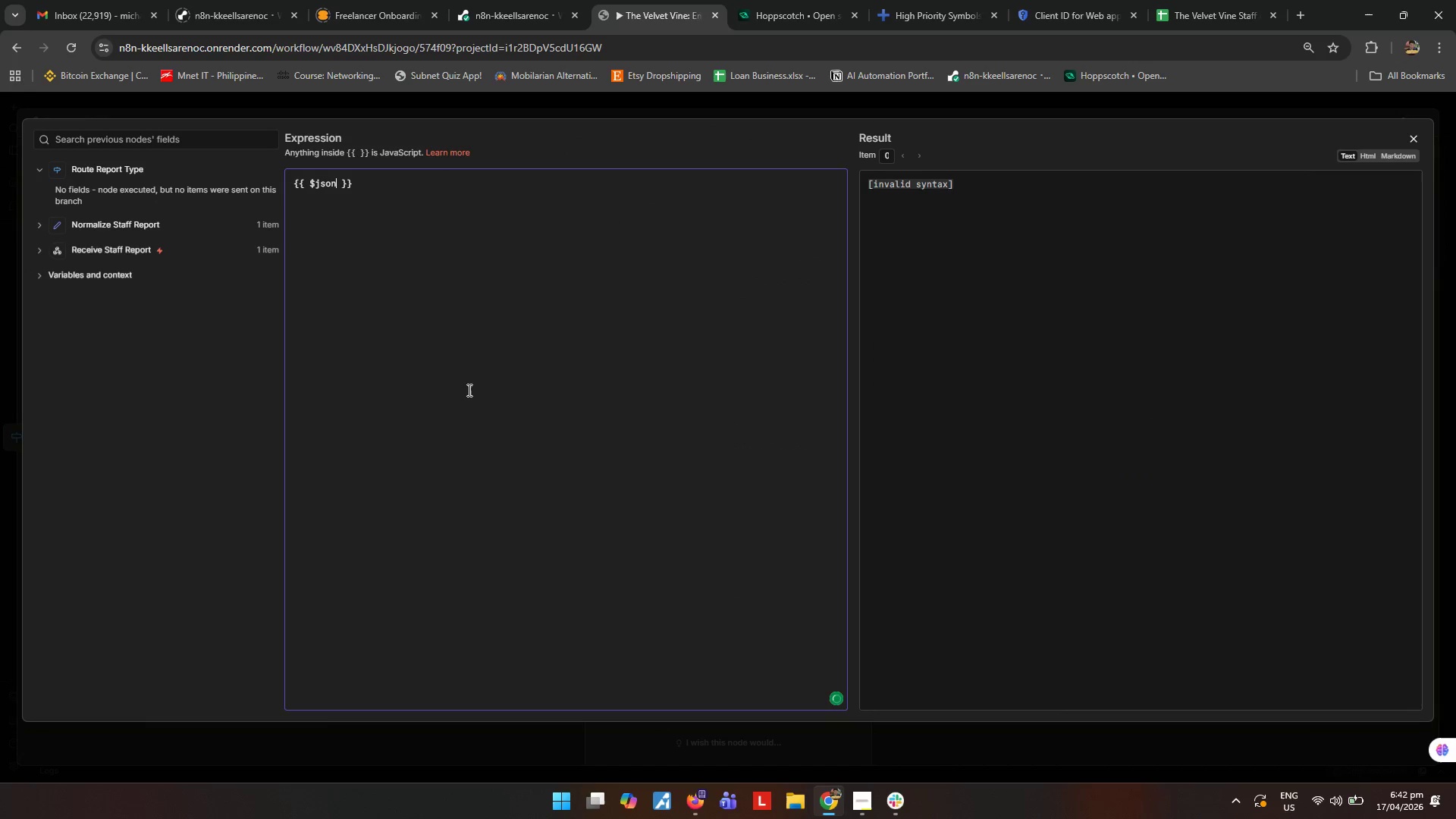 
key(Enter)
 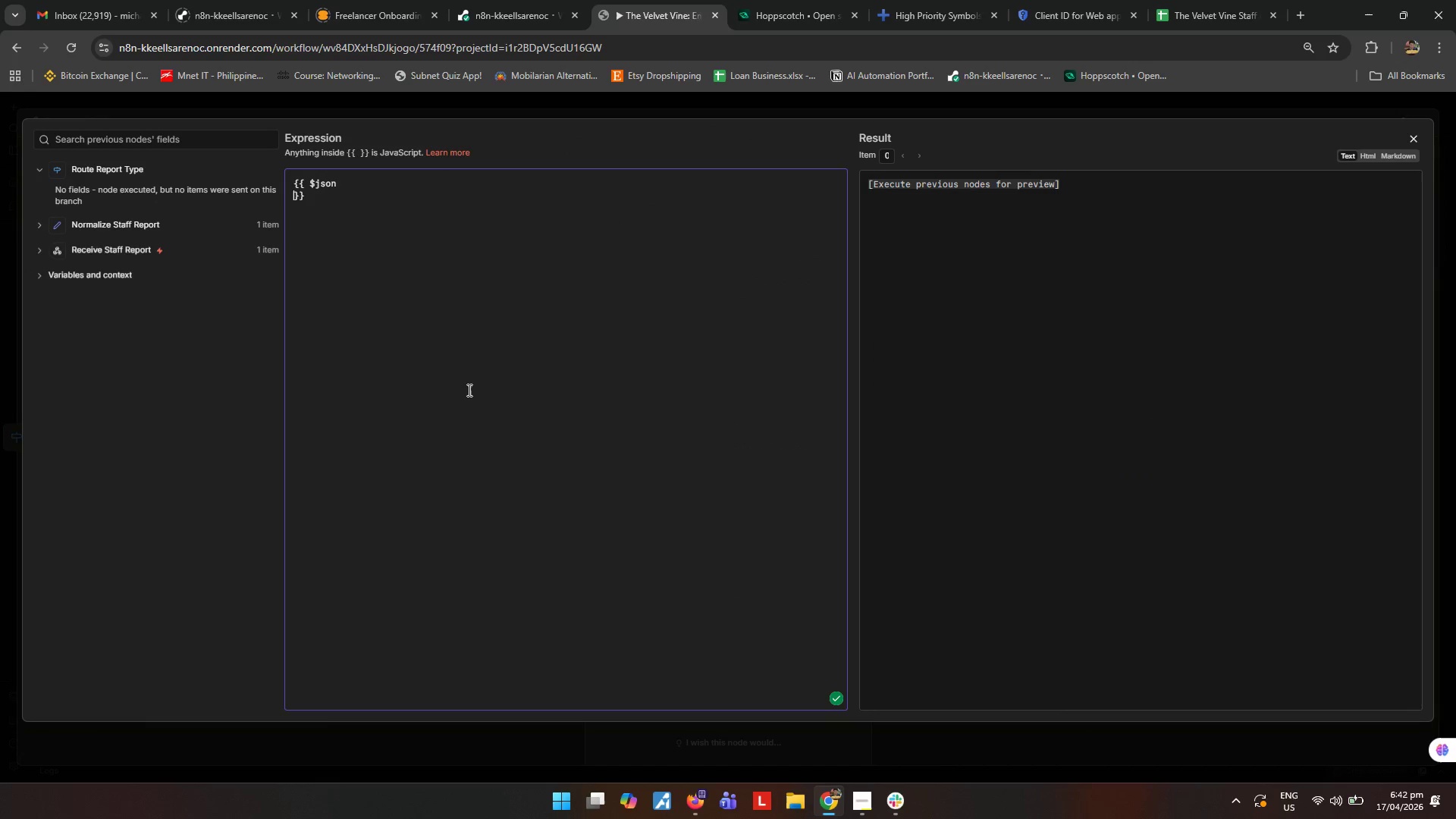 
key(Enter)
 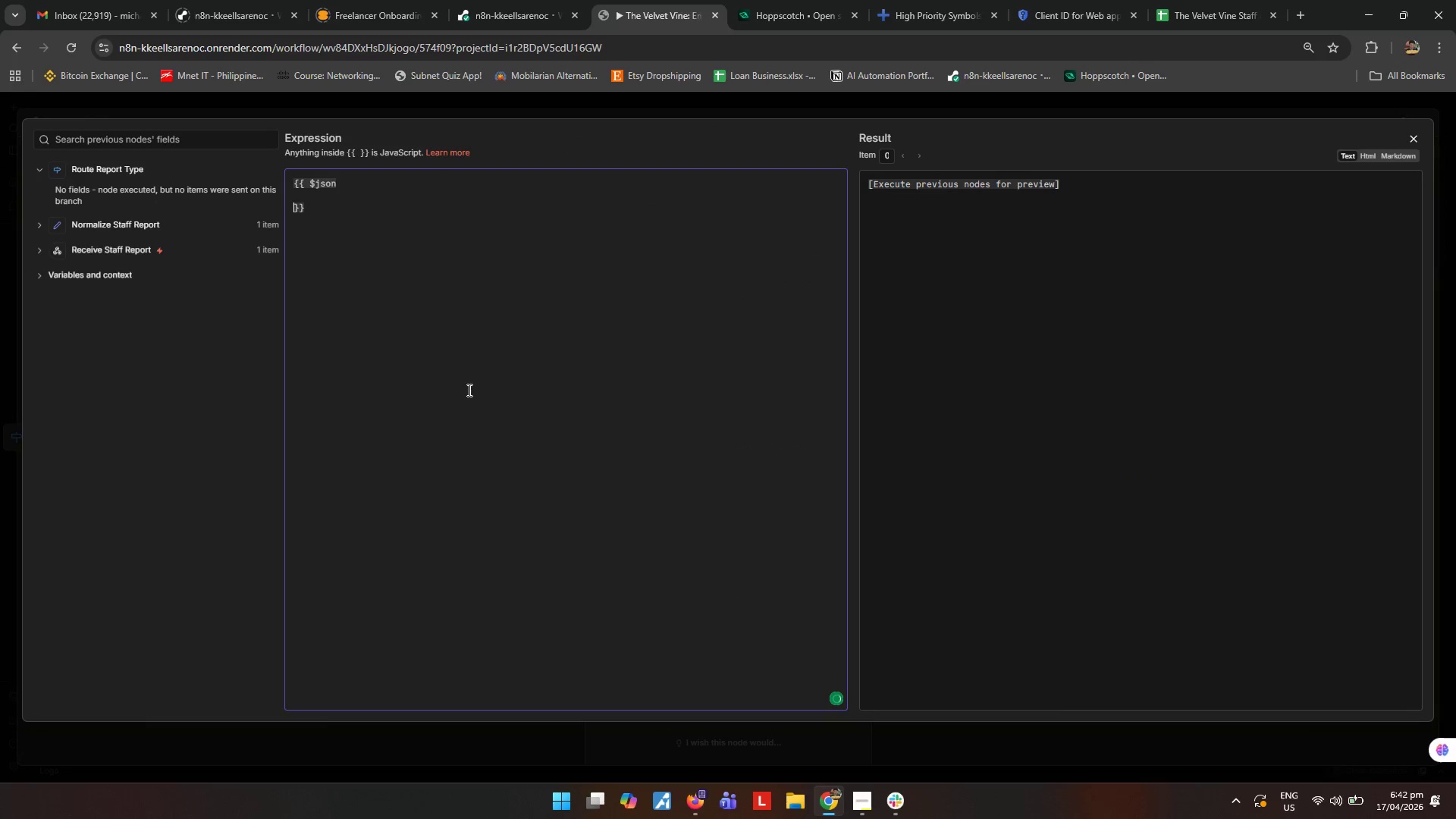 
key(ArrowUp)
 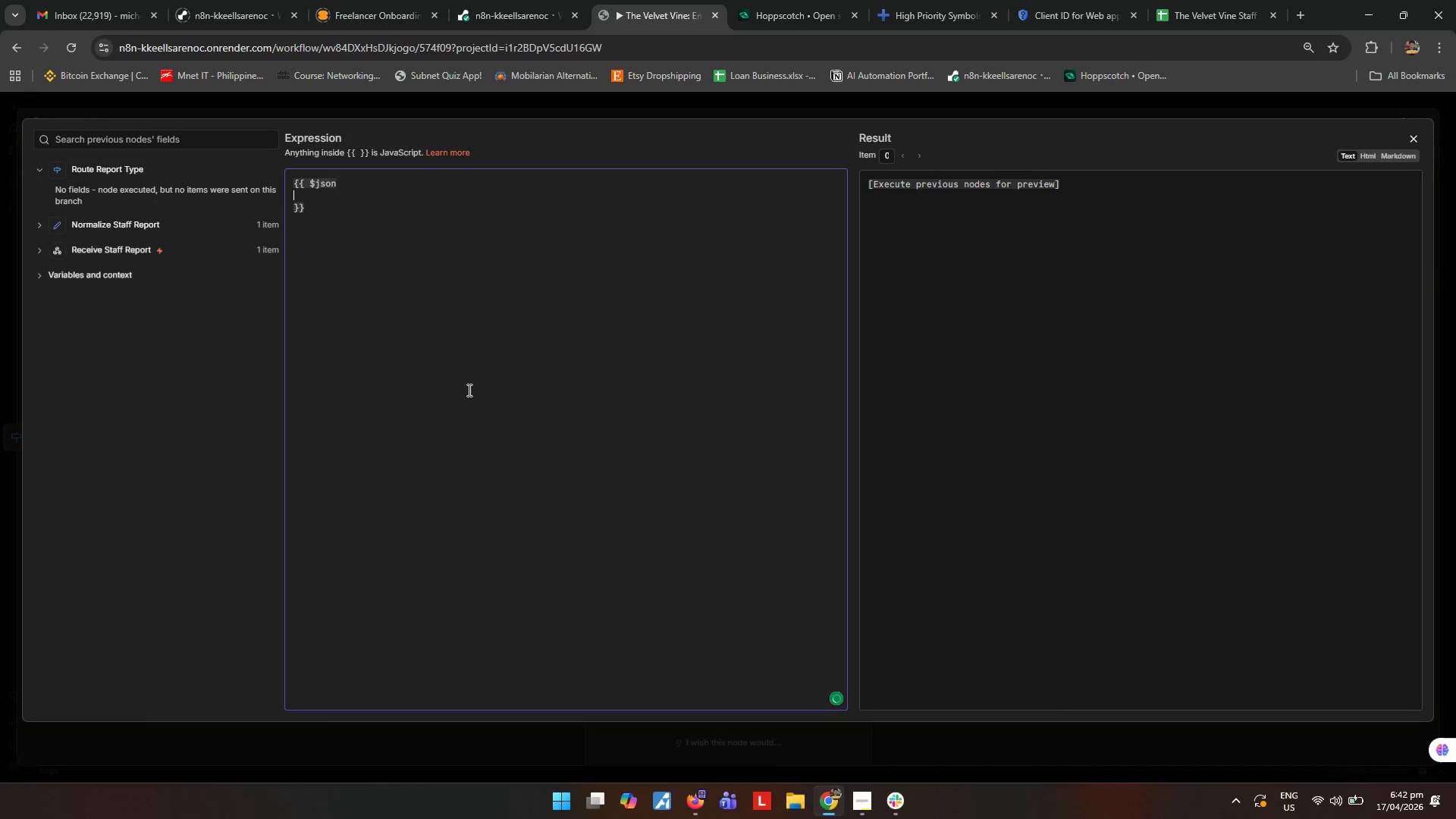 
key(ArrowLeft)
 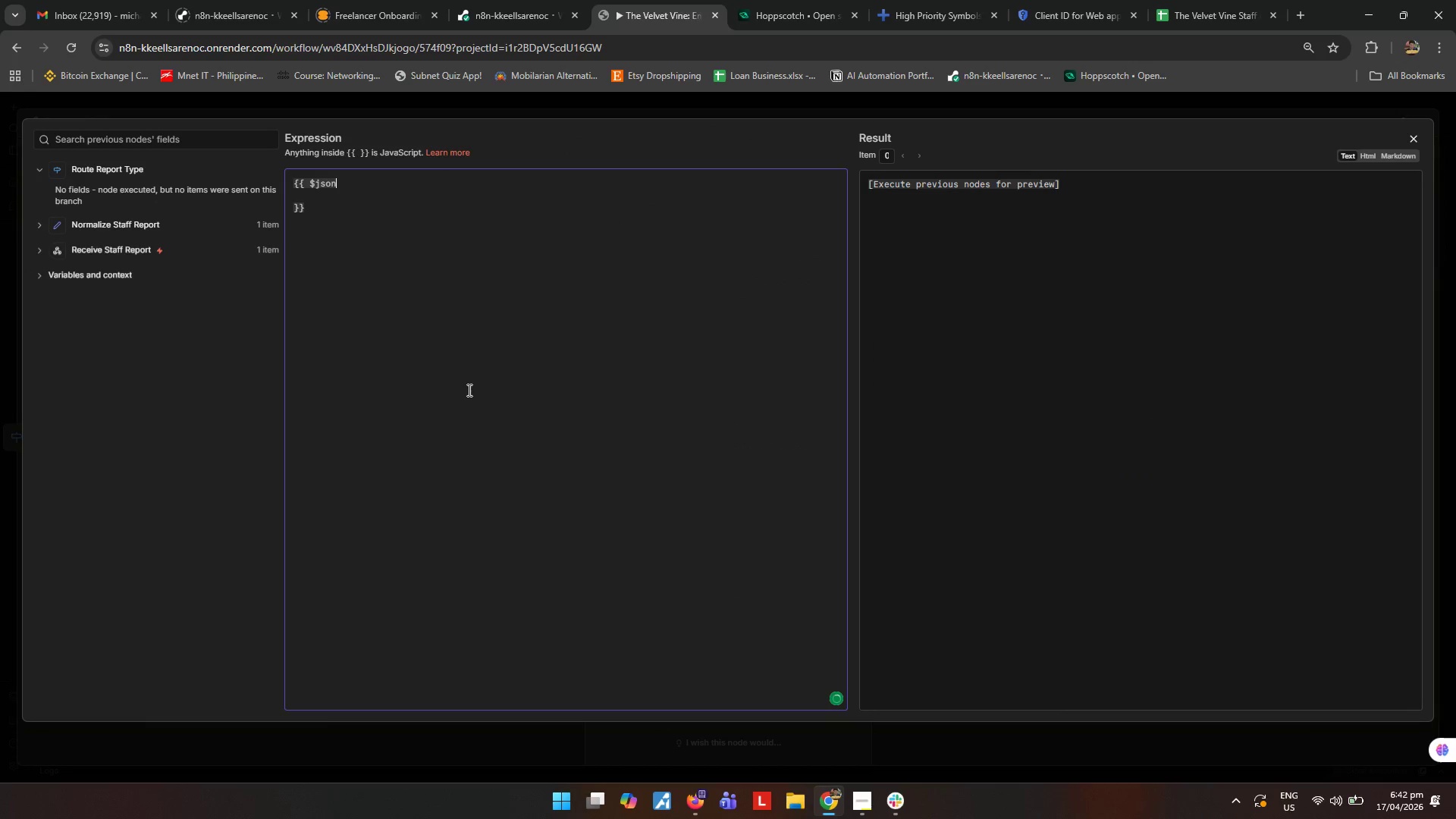 
key(Backspace)
 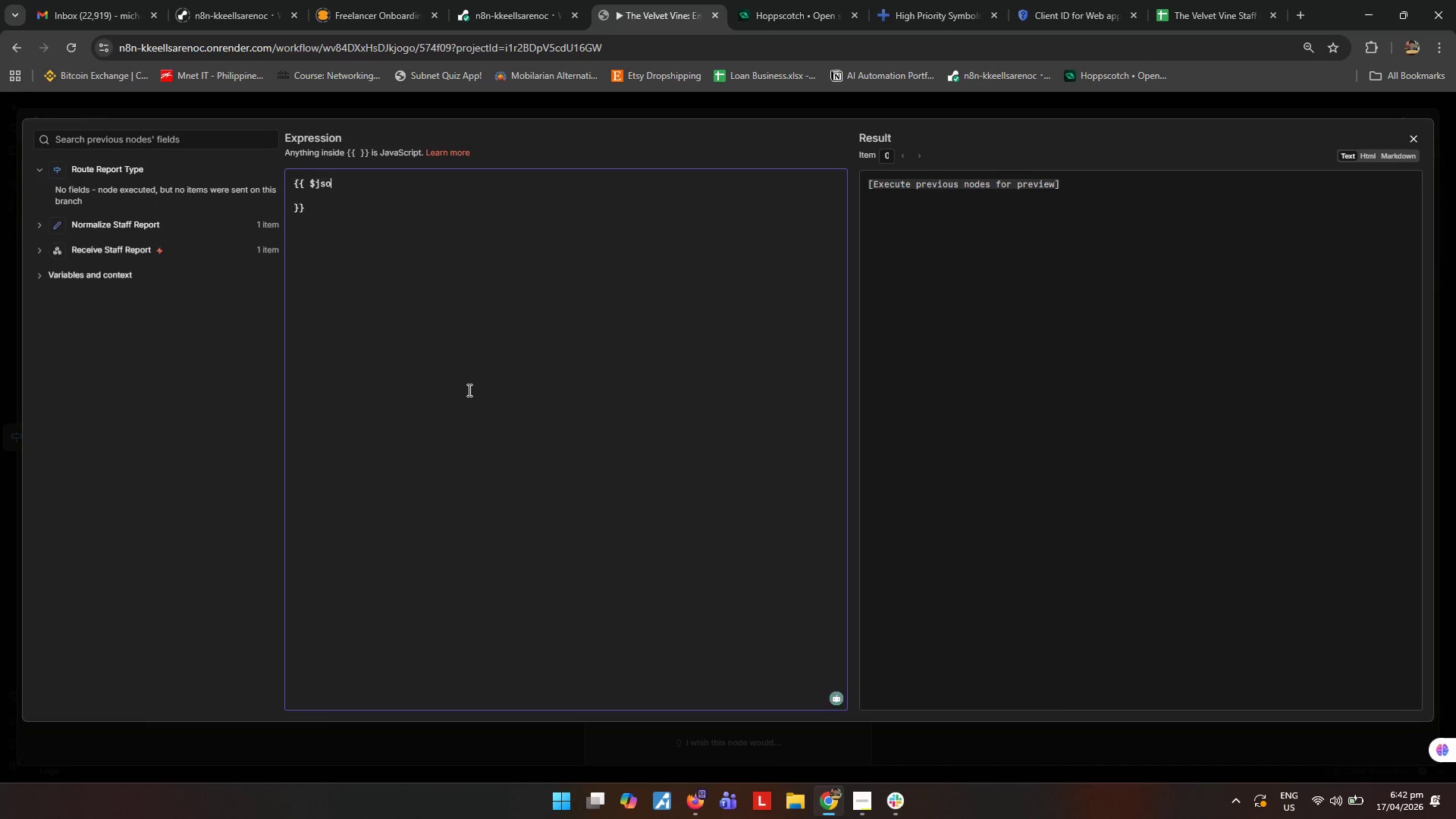 
key(Backspace)
 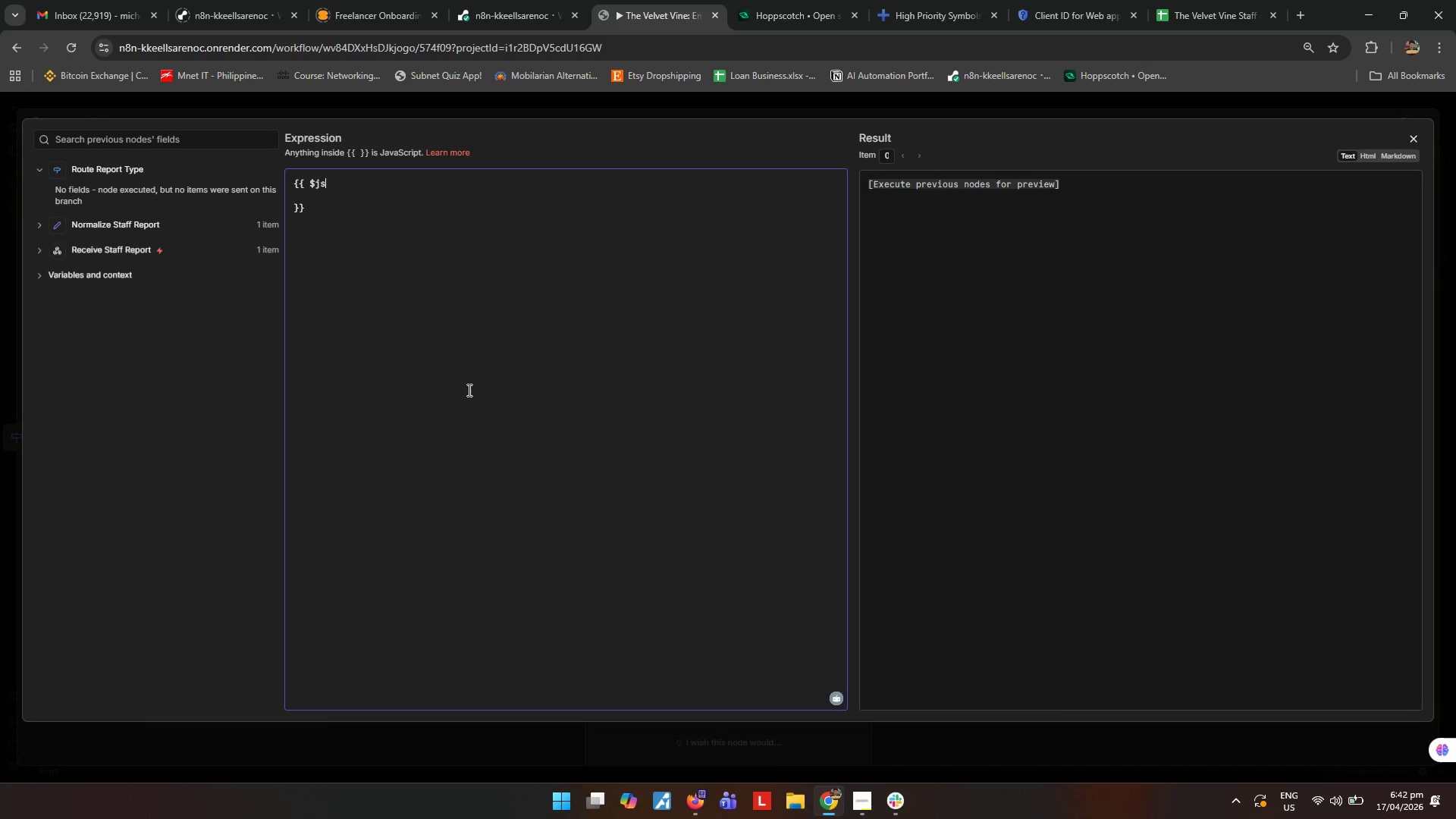 
key(Backspace)
 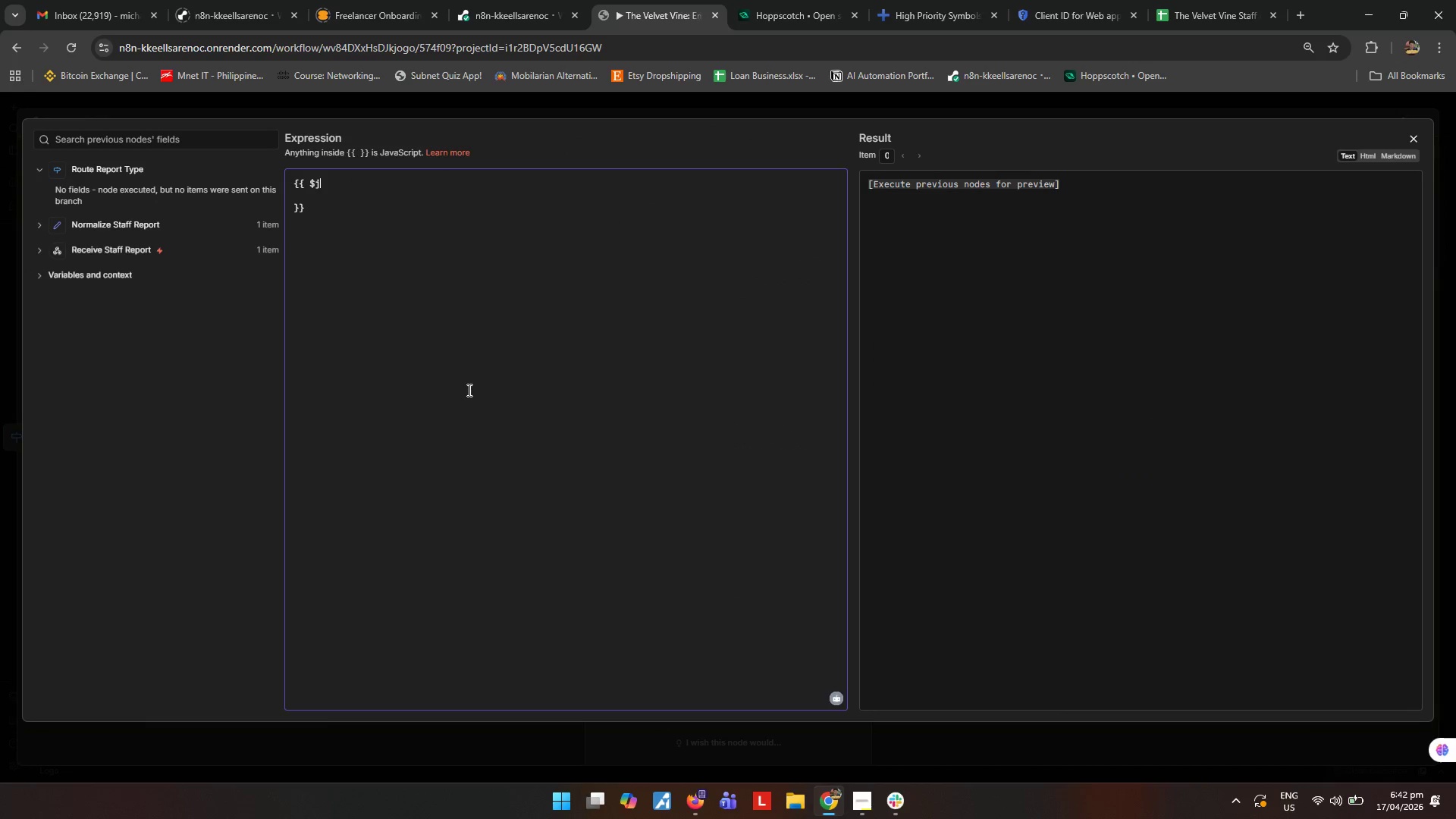 
key(Backspace)
 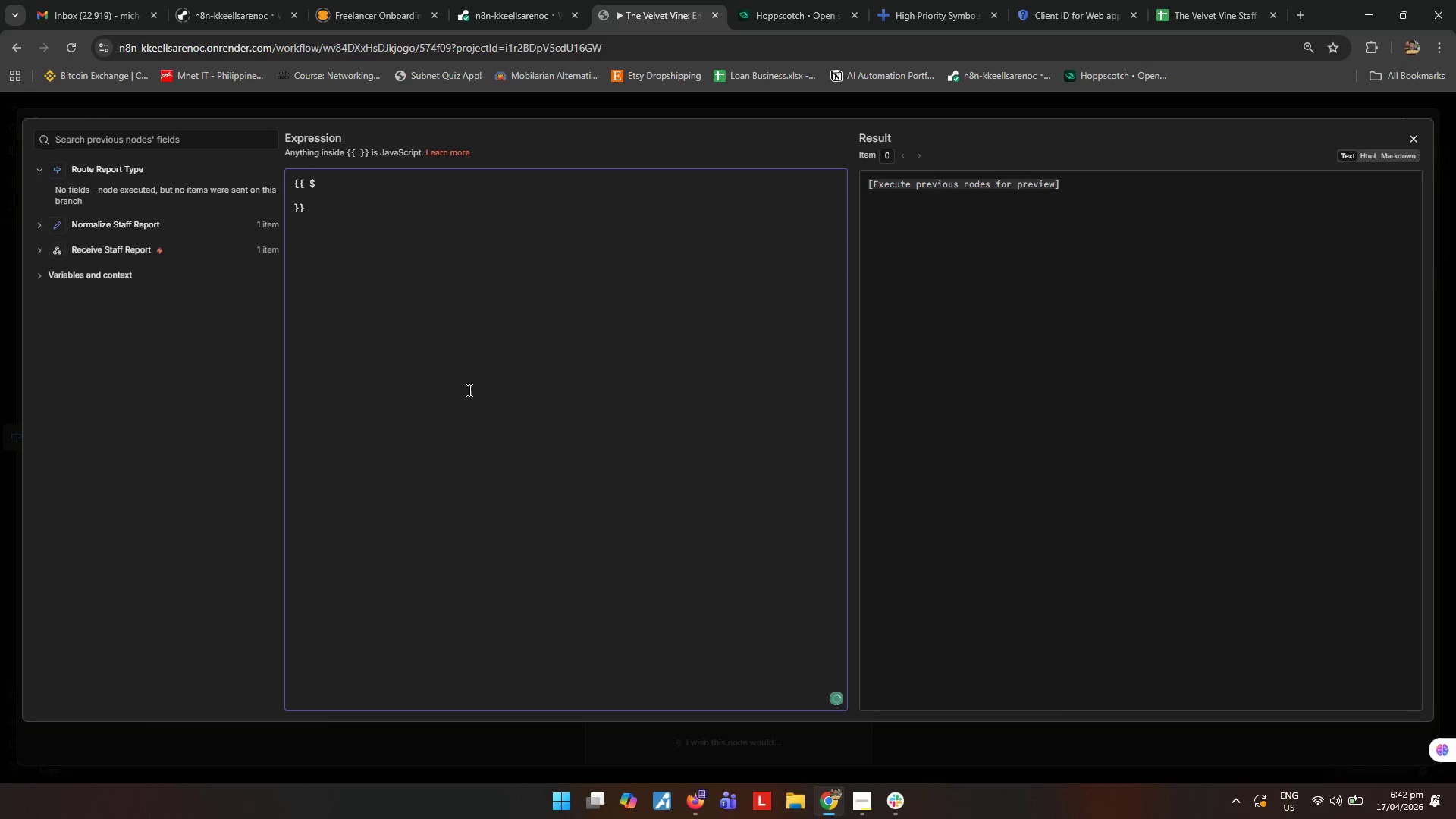 
key(Backspace)
 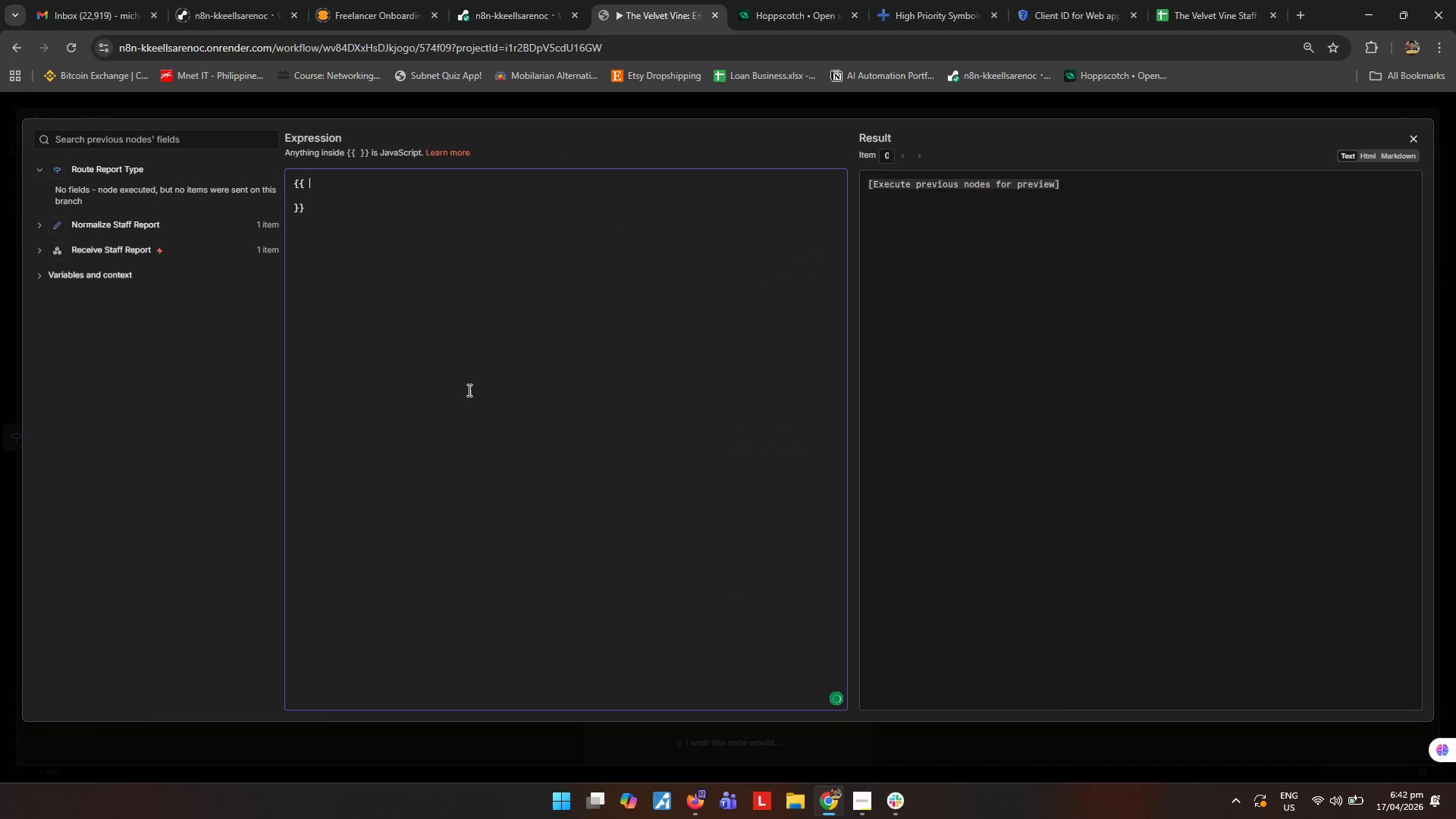 
key(Backspace)
 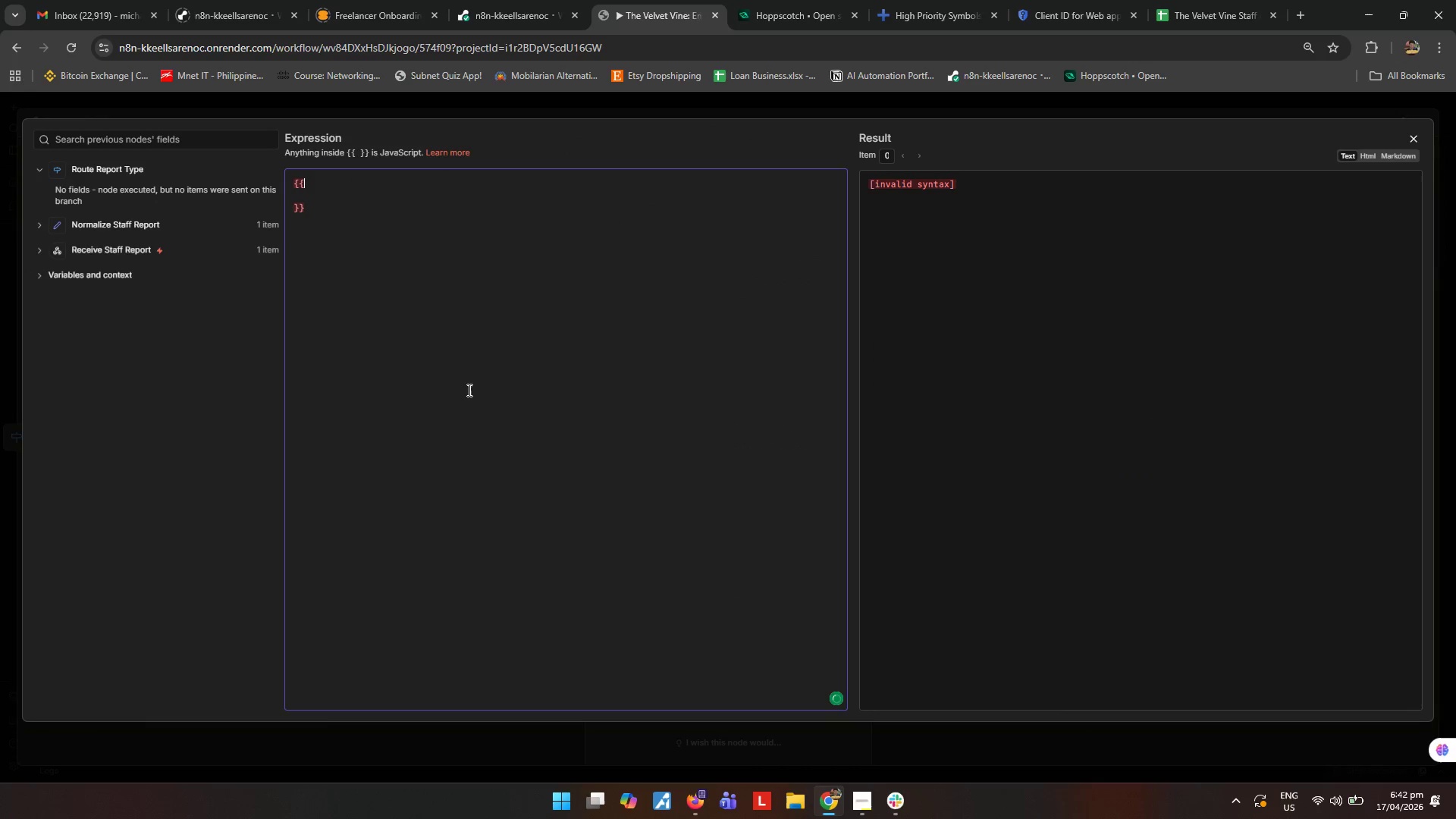 
key(ArrowUp)
 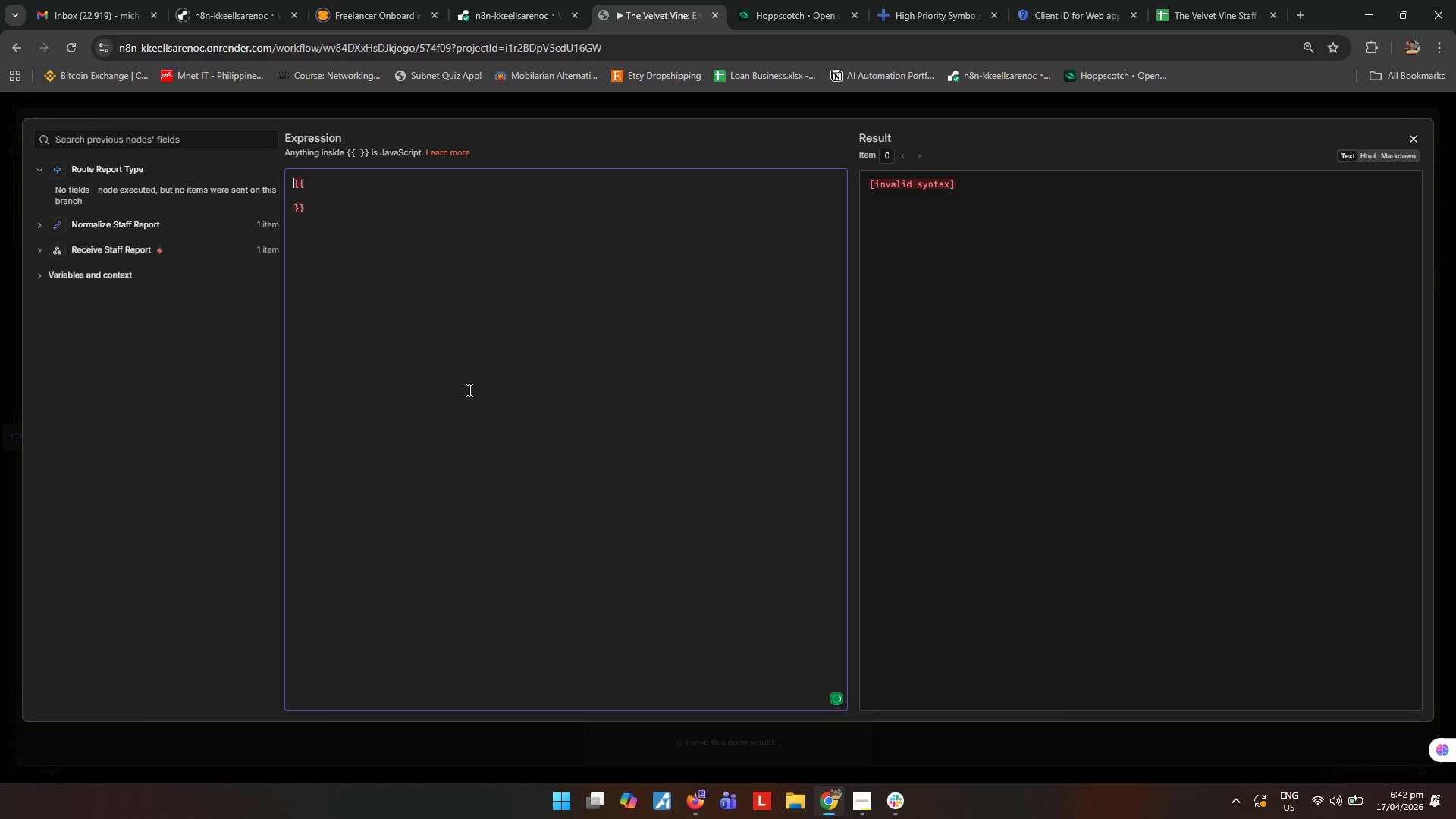 
key(ArrowDown)
 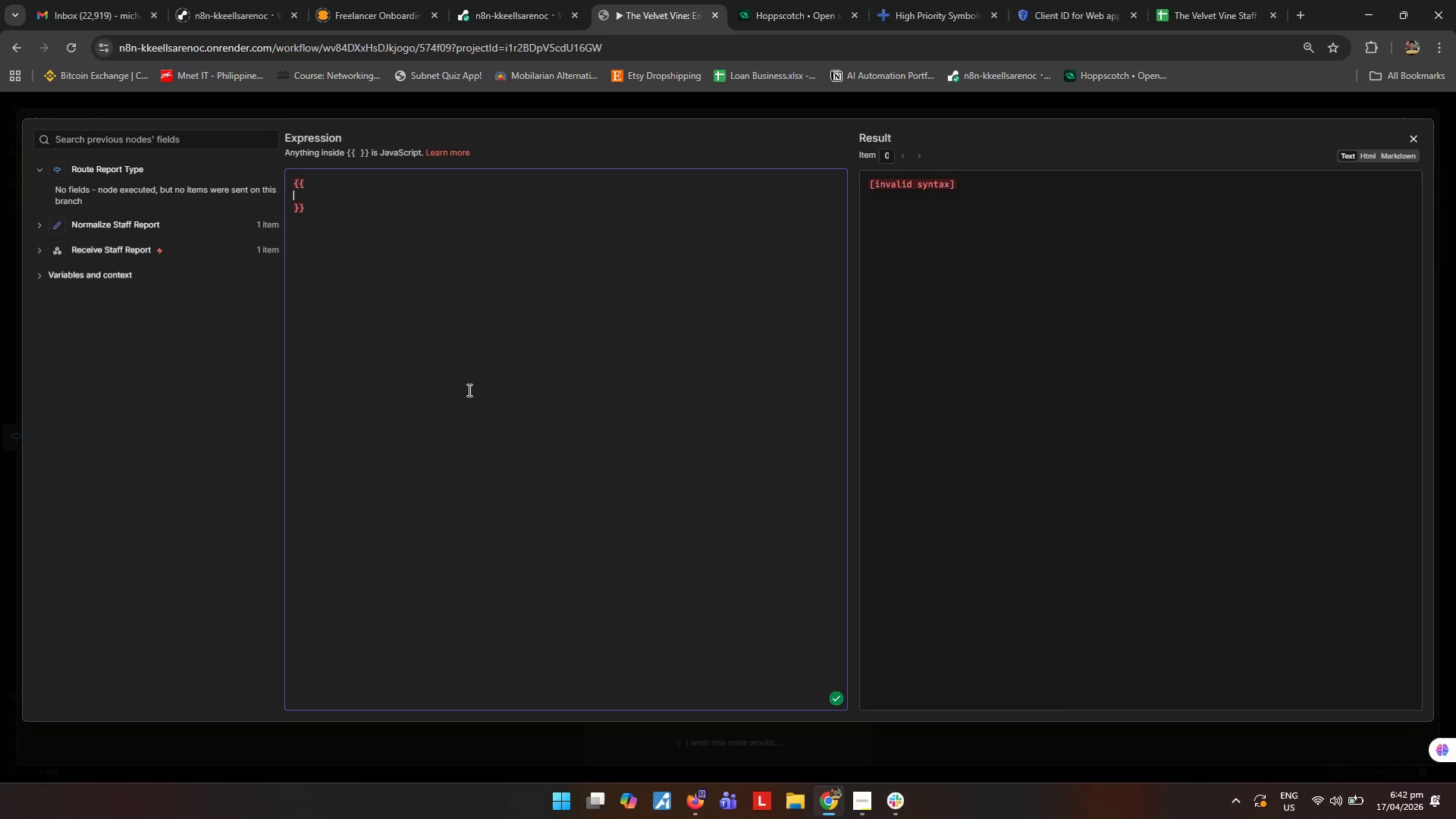 
type('Urgen H)
key(Backspace)
key(Backspace)
type(t HR Issue - Emergency Absence)
 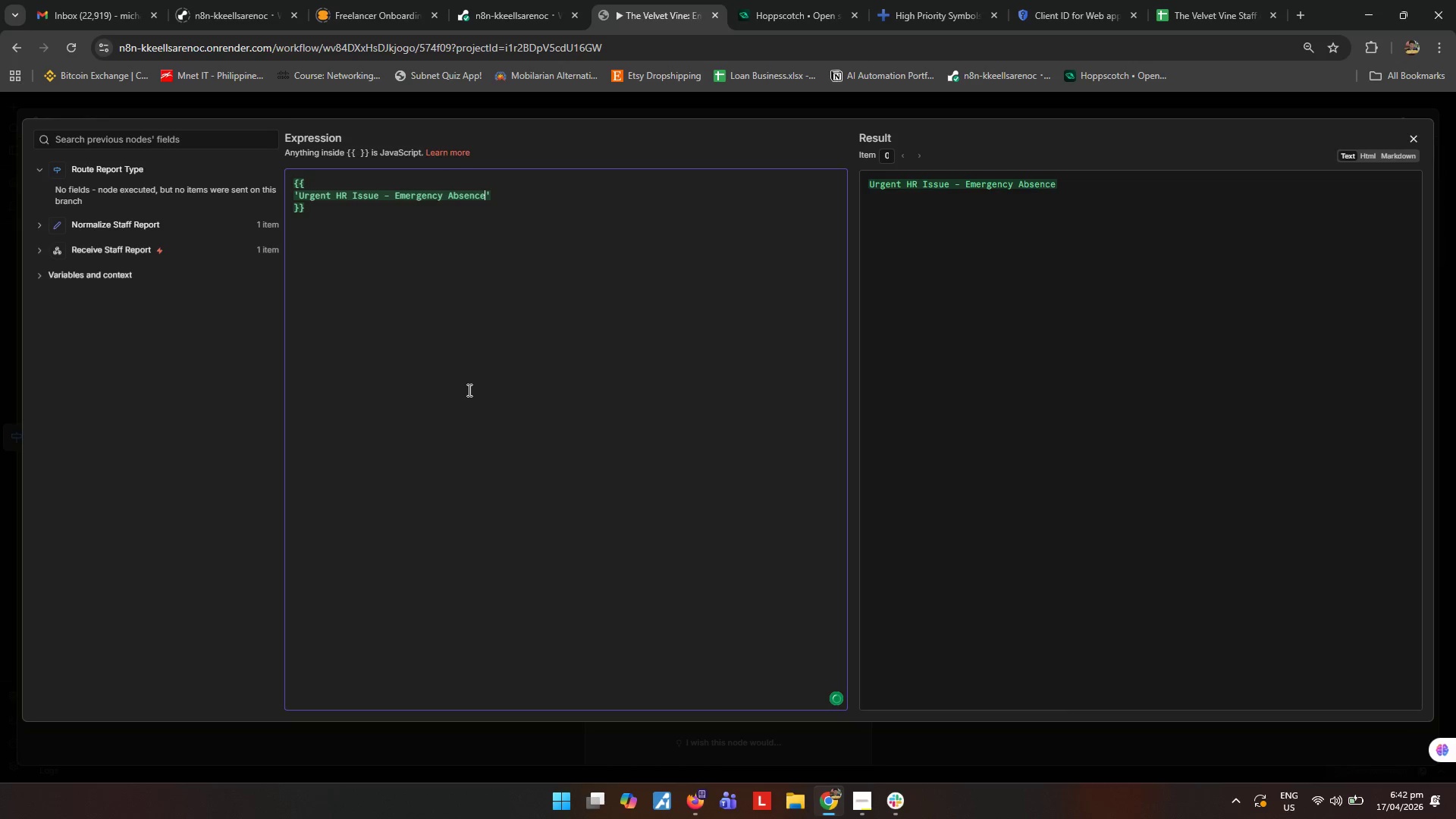 
type(\n\nStaff N)
 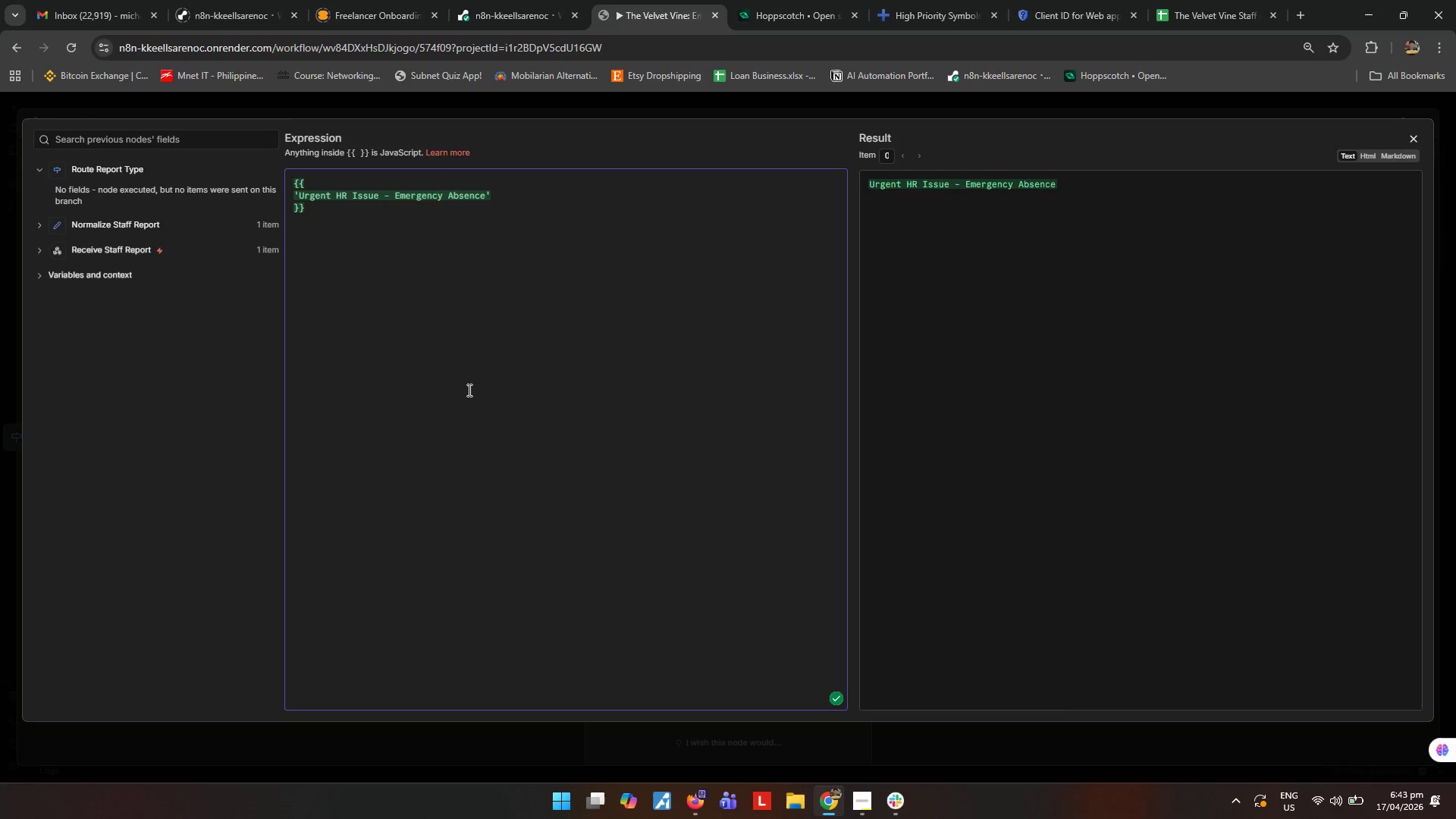 
left_click_drag(start_coordinate=[497, 202], to_coordinate=[491, 202])
 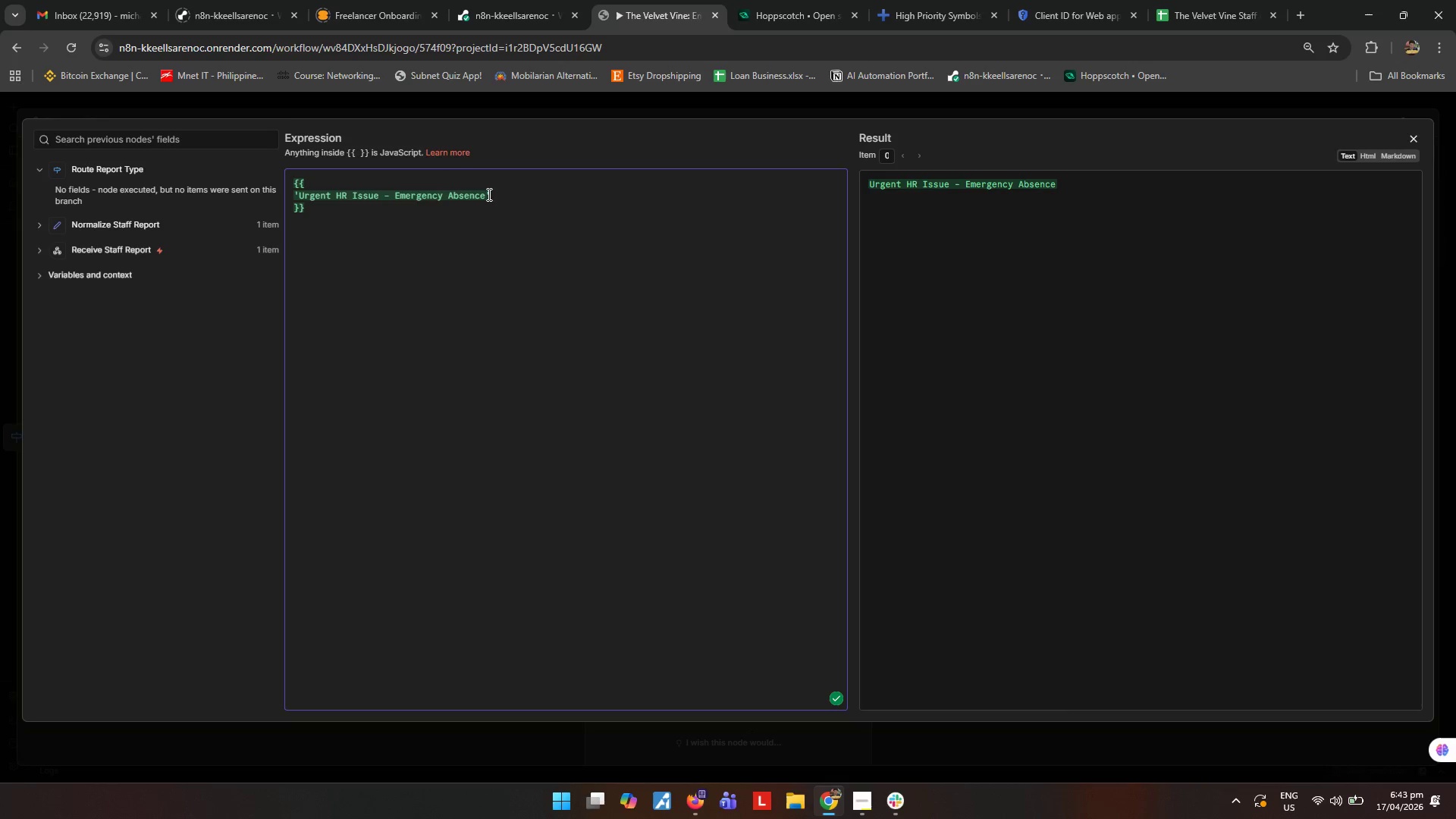 
double_click([488, 194])
 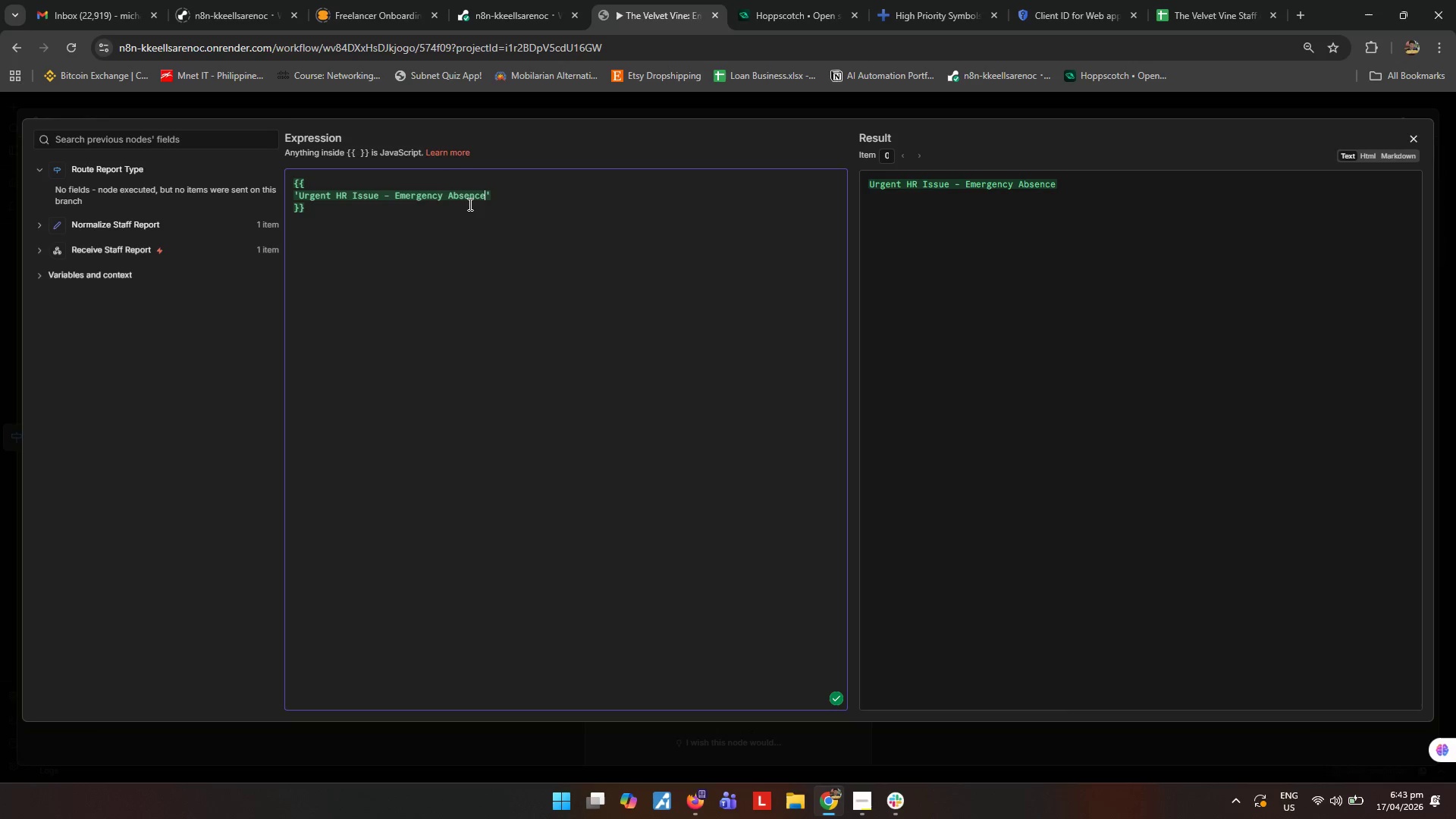 
triple_click([463, 206])
 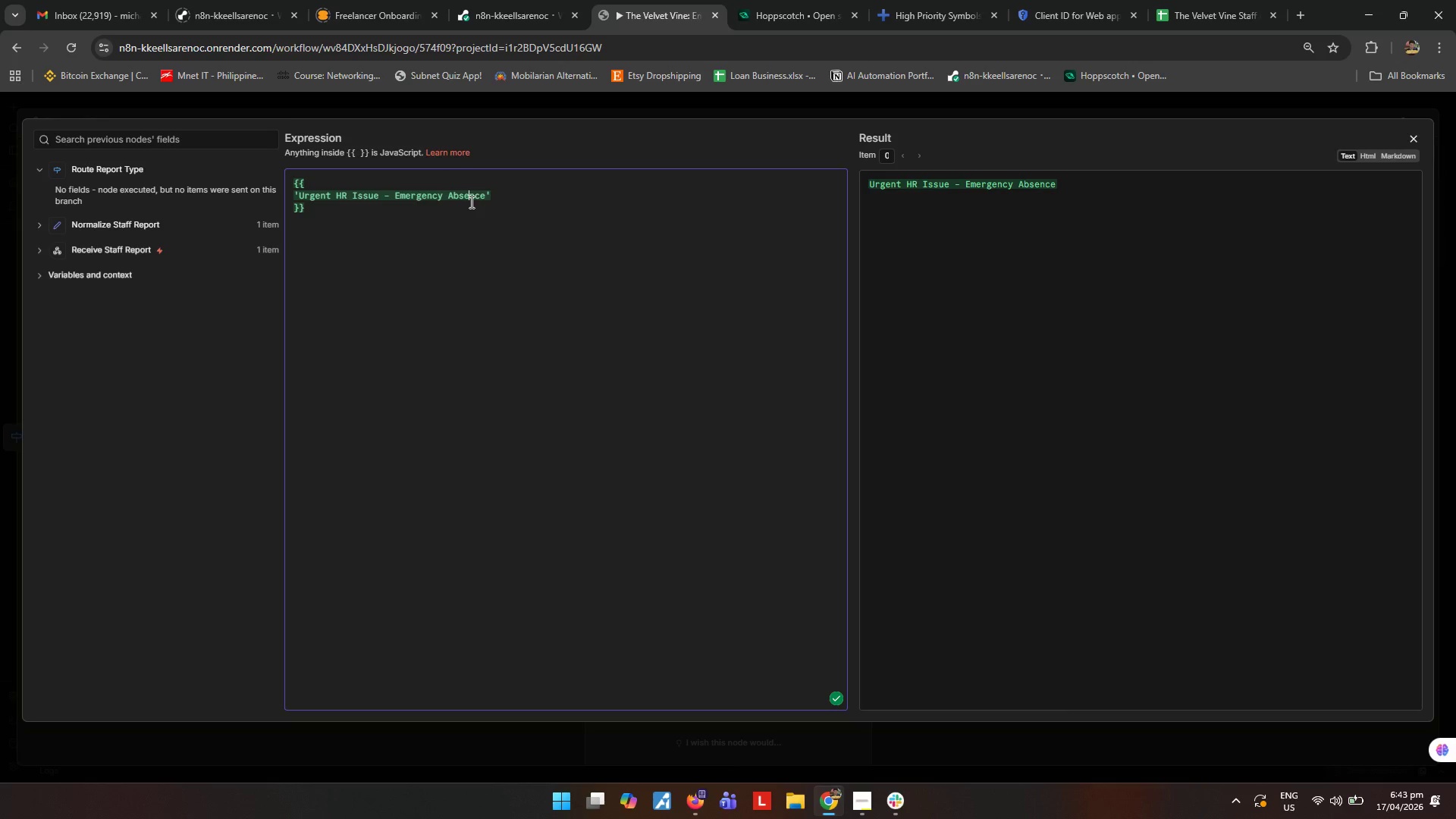 
left_click_drag(start_coordinate=[497, 190], to_coordinate=[508, 187])
 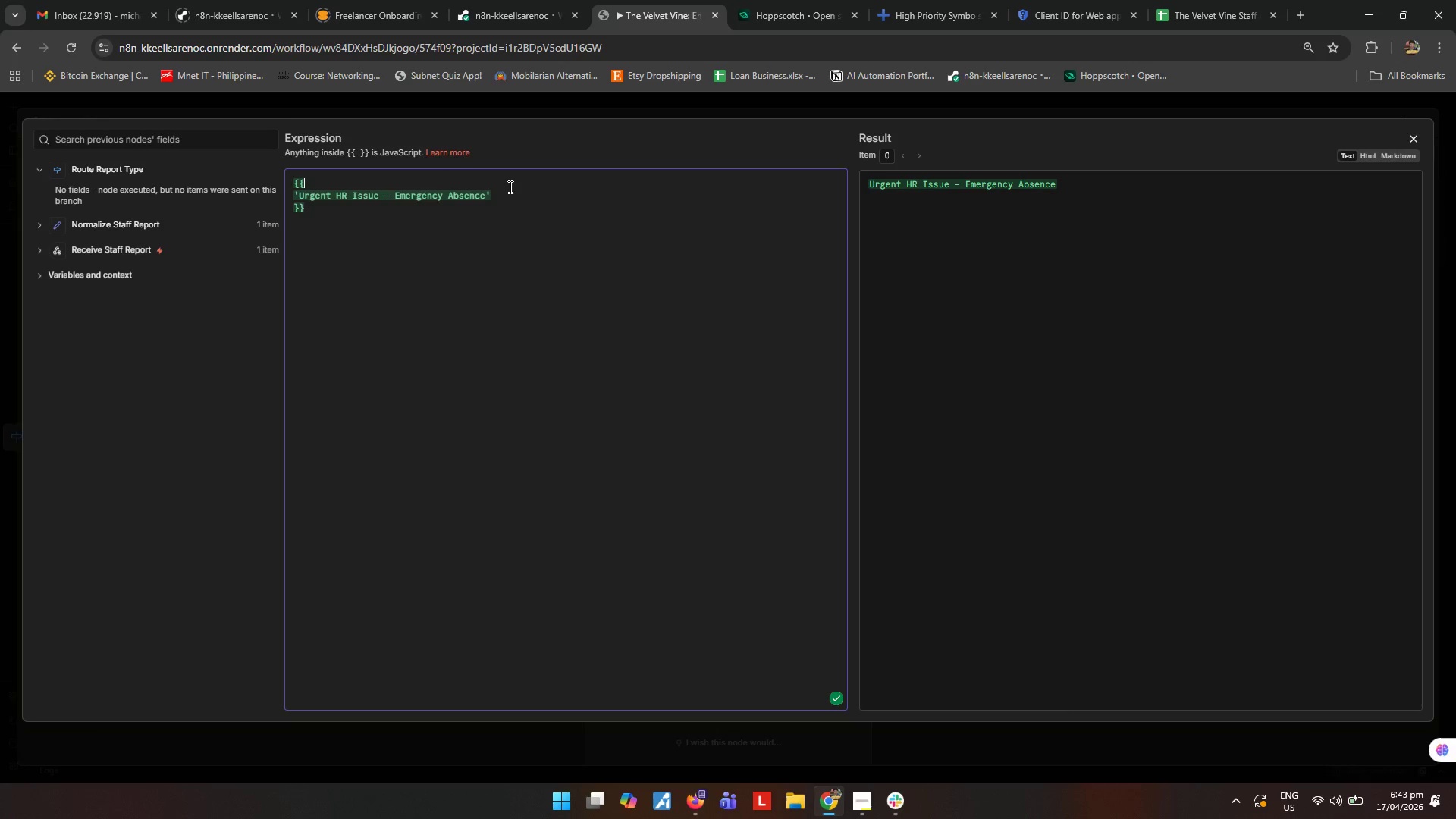 
triple_click([509, 187])
 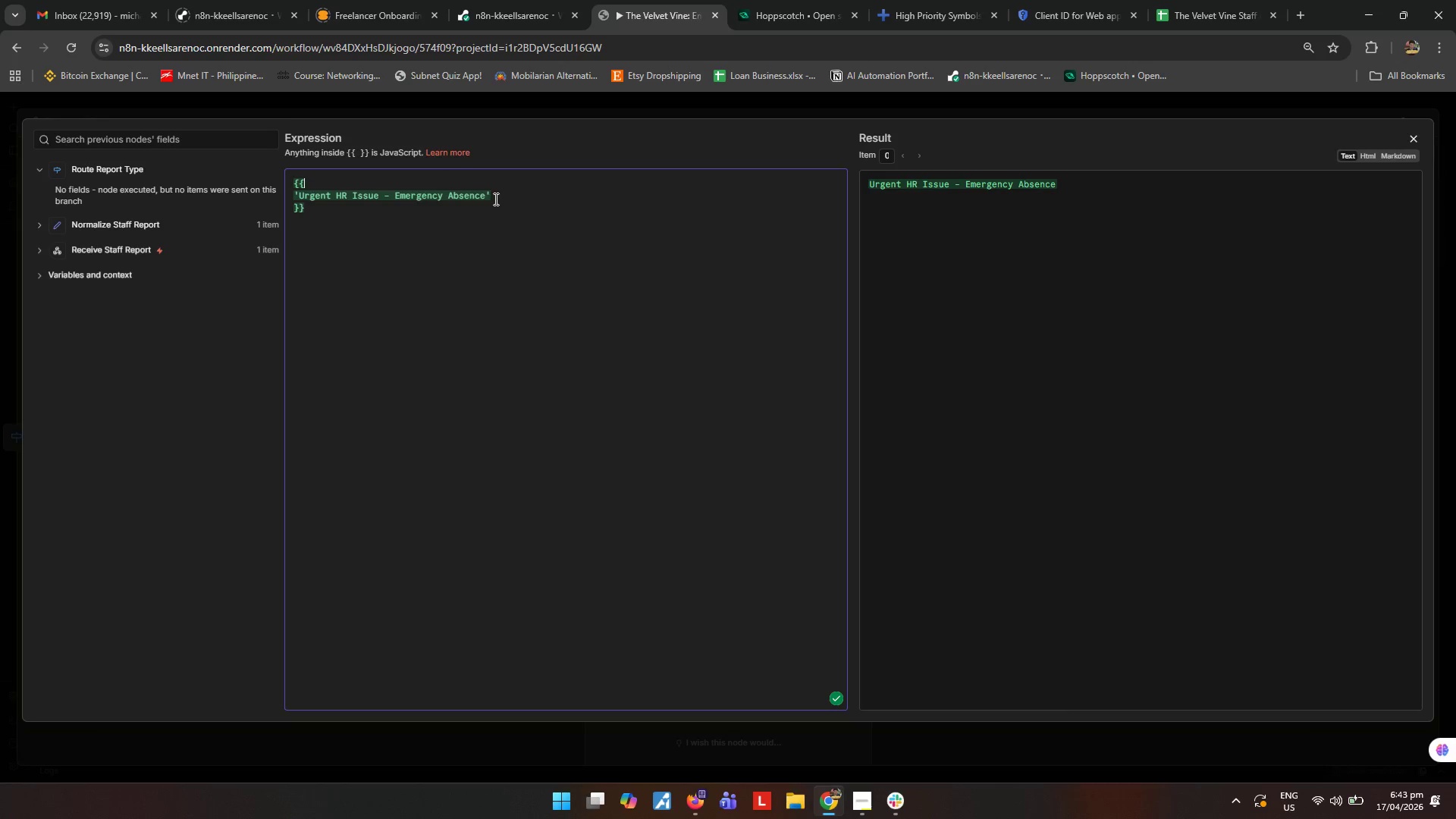 
triple_click([494, 199])
 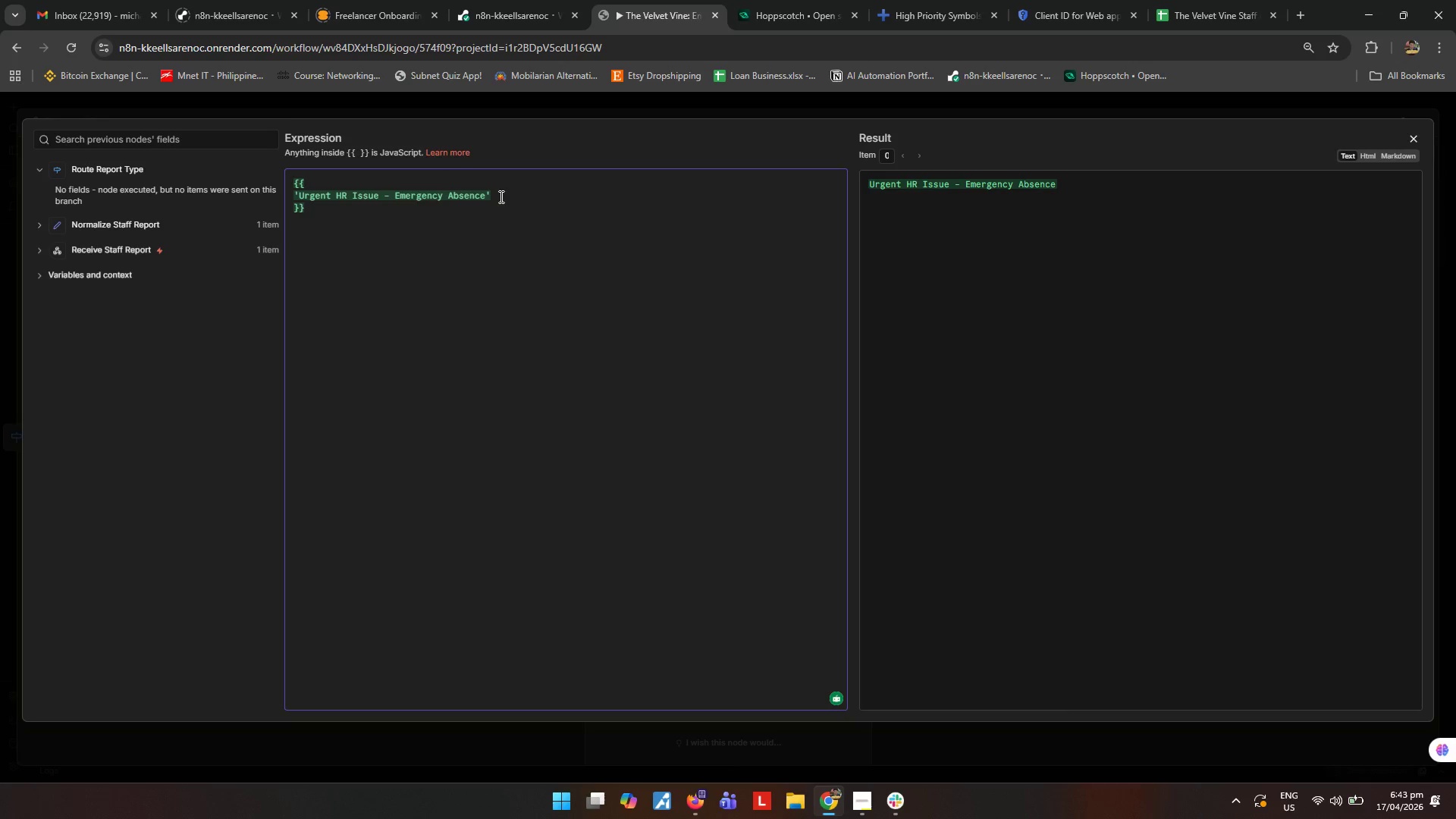 
key(ArrowLeft)
 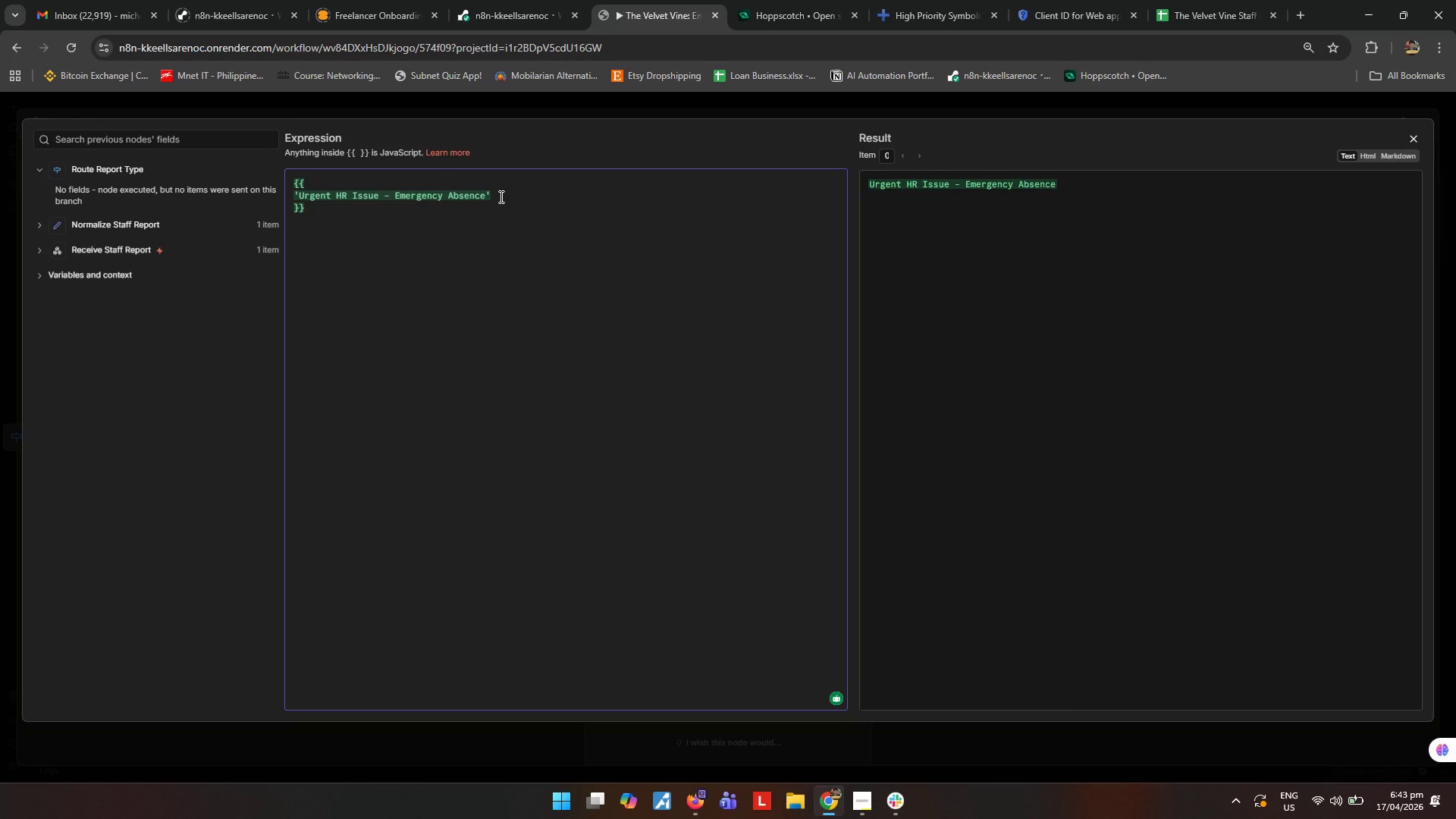 
type(\n\nStaff Name: )
 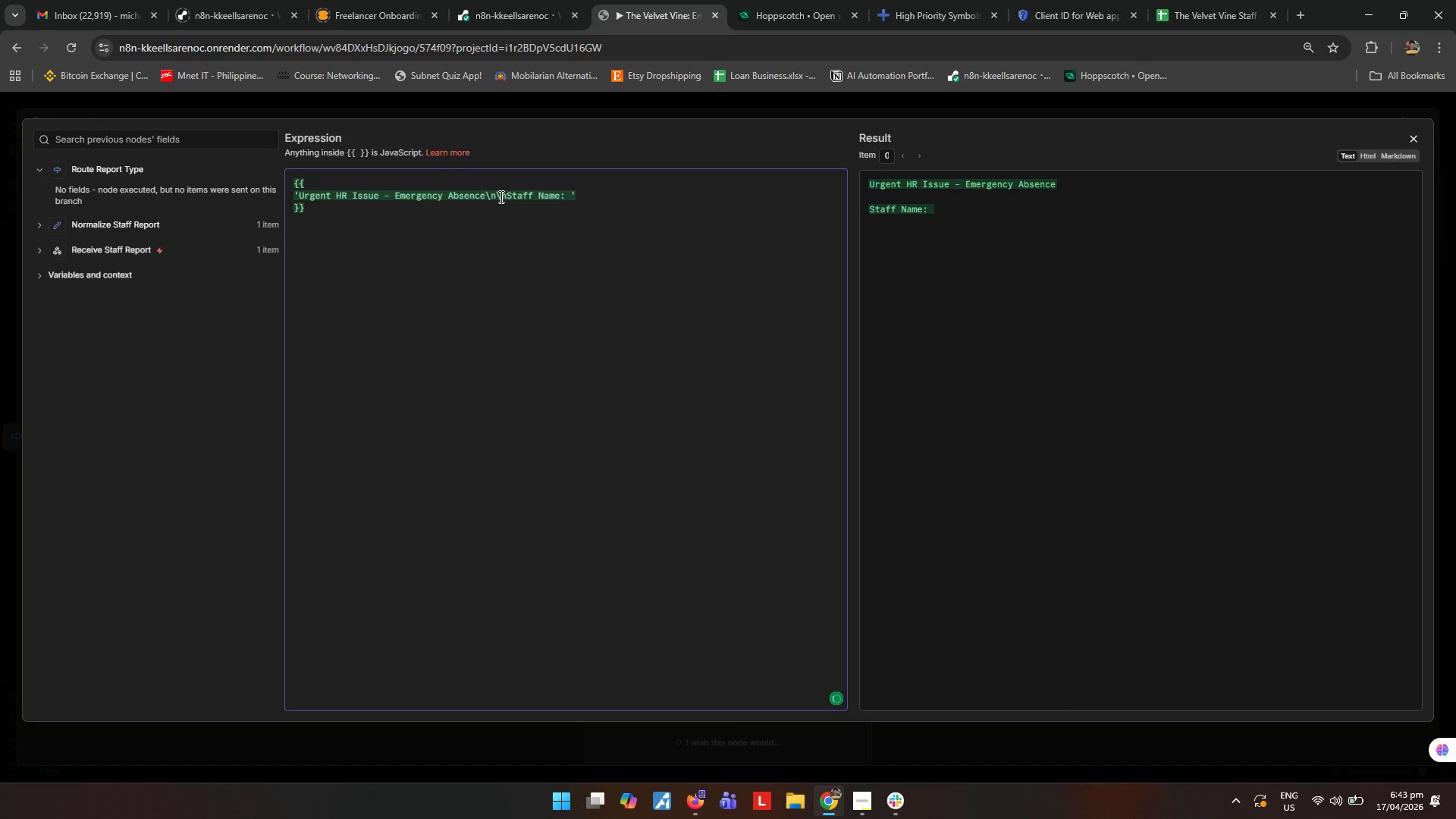 
key(ArrowRight)
 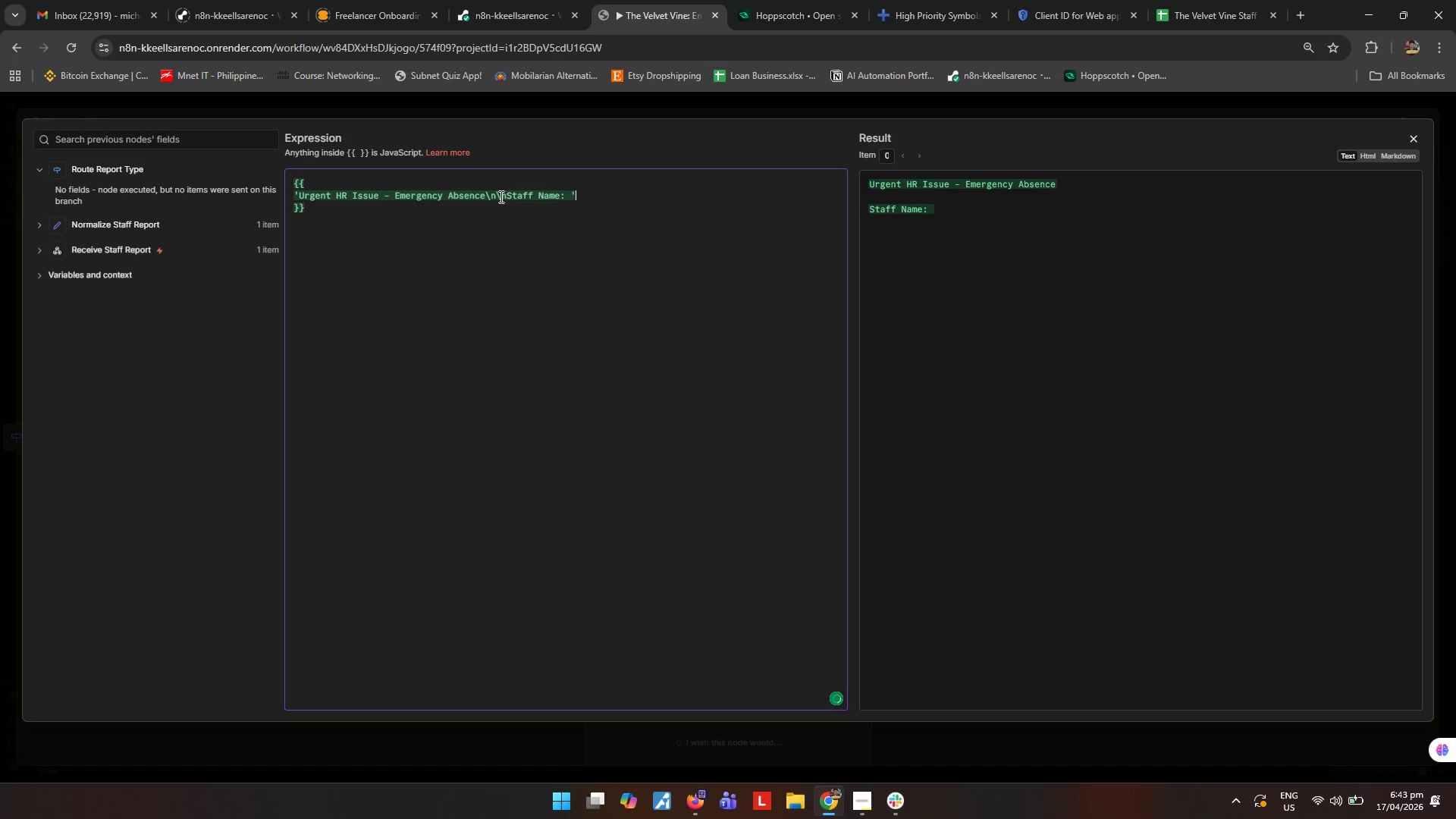 
key(Space)
 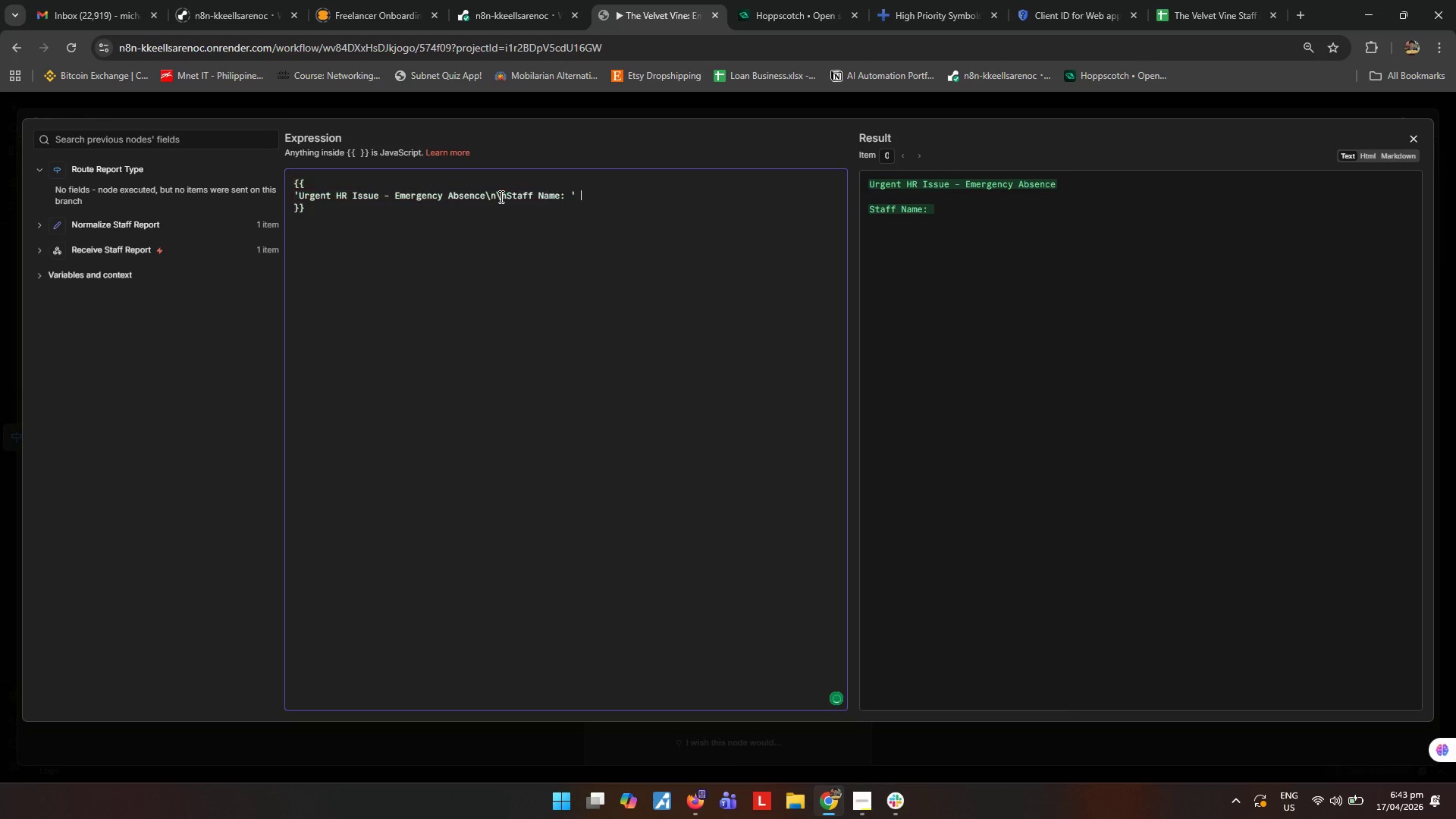 
key(Shift+ShiftRight)
 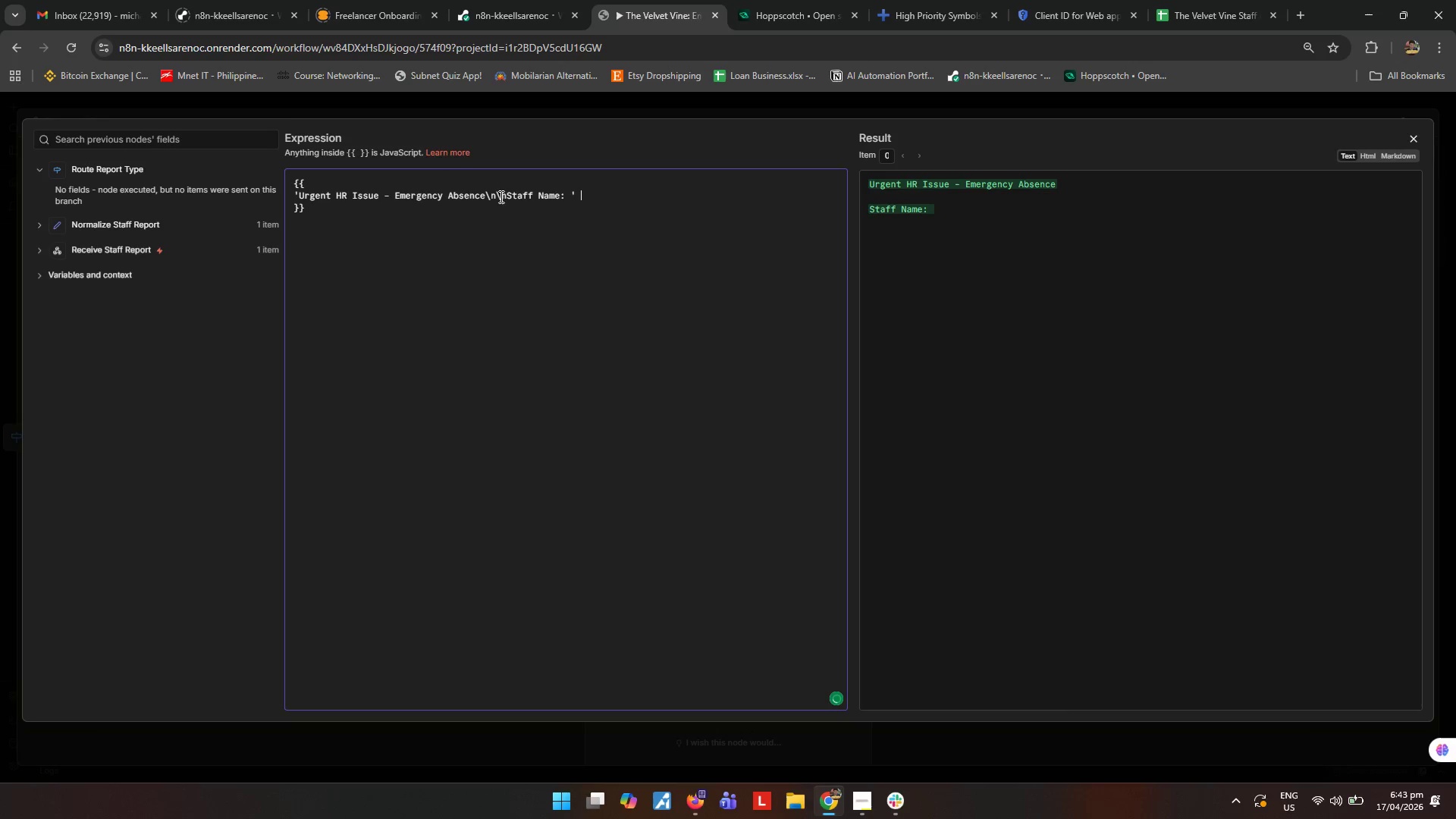 
key(Shift+Equal)
 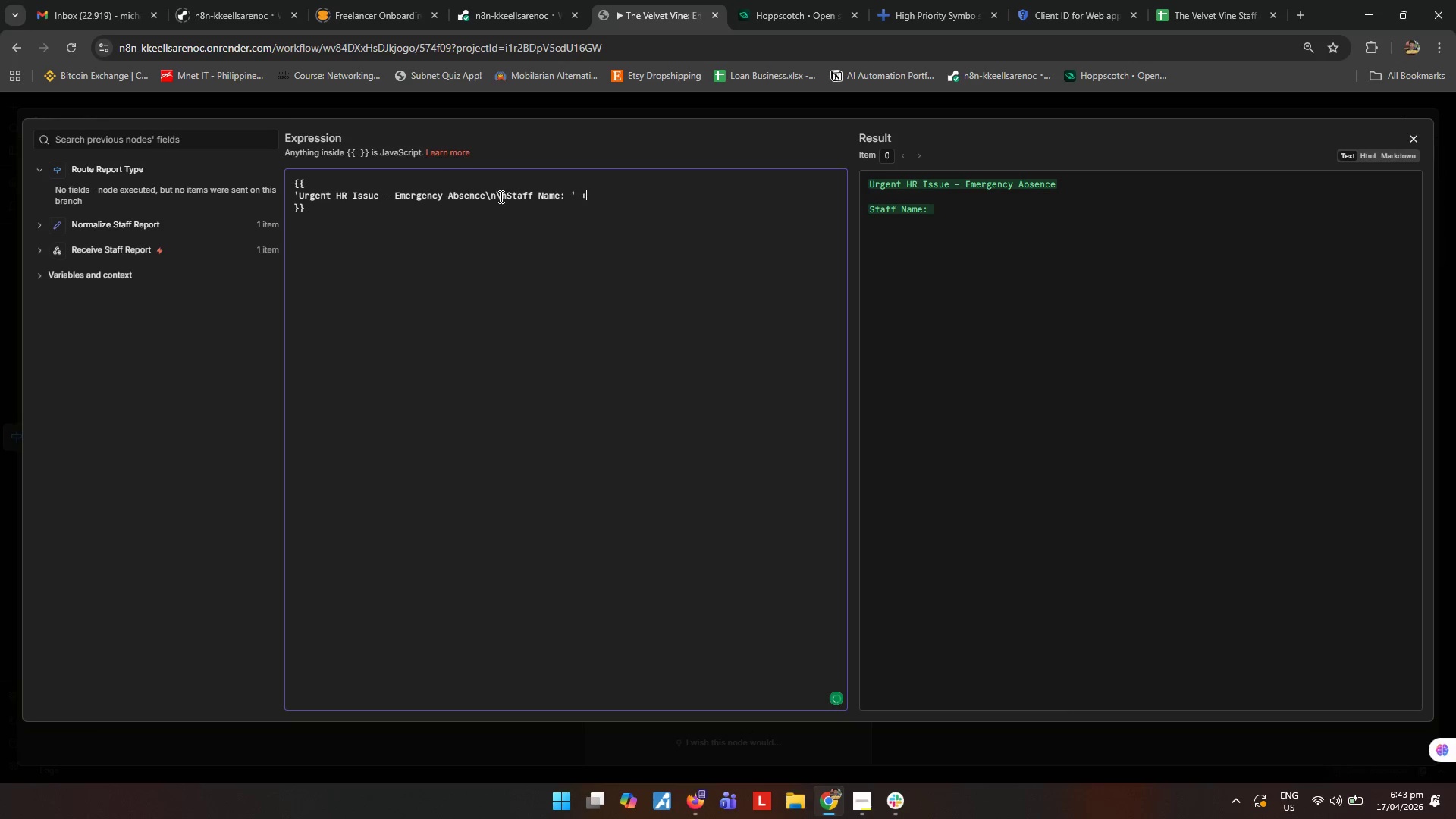 
key(Space)
 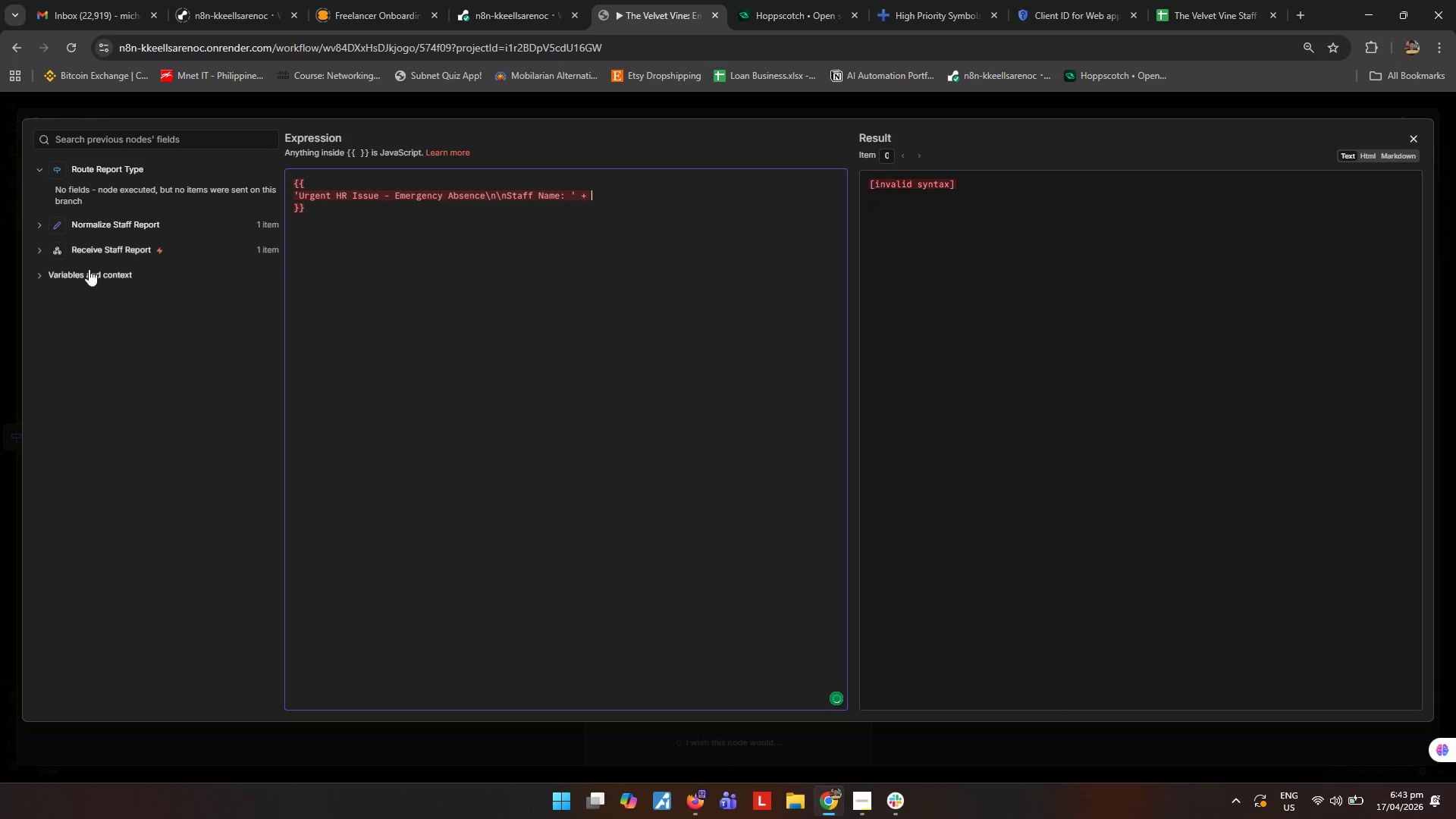 
left_click([41, 226])
 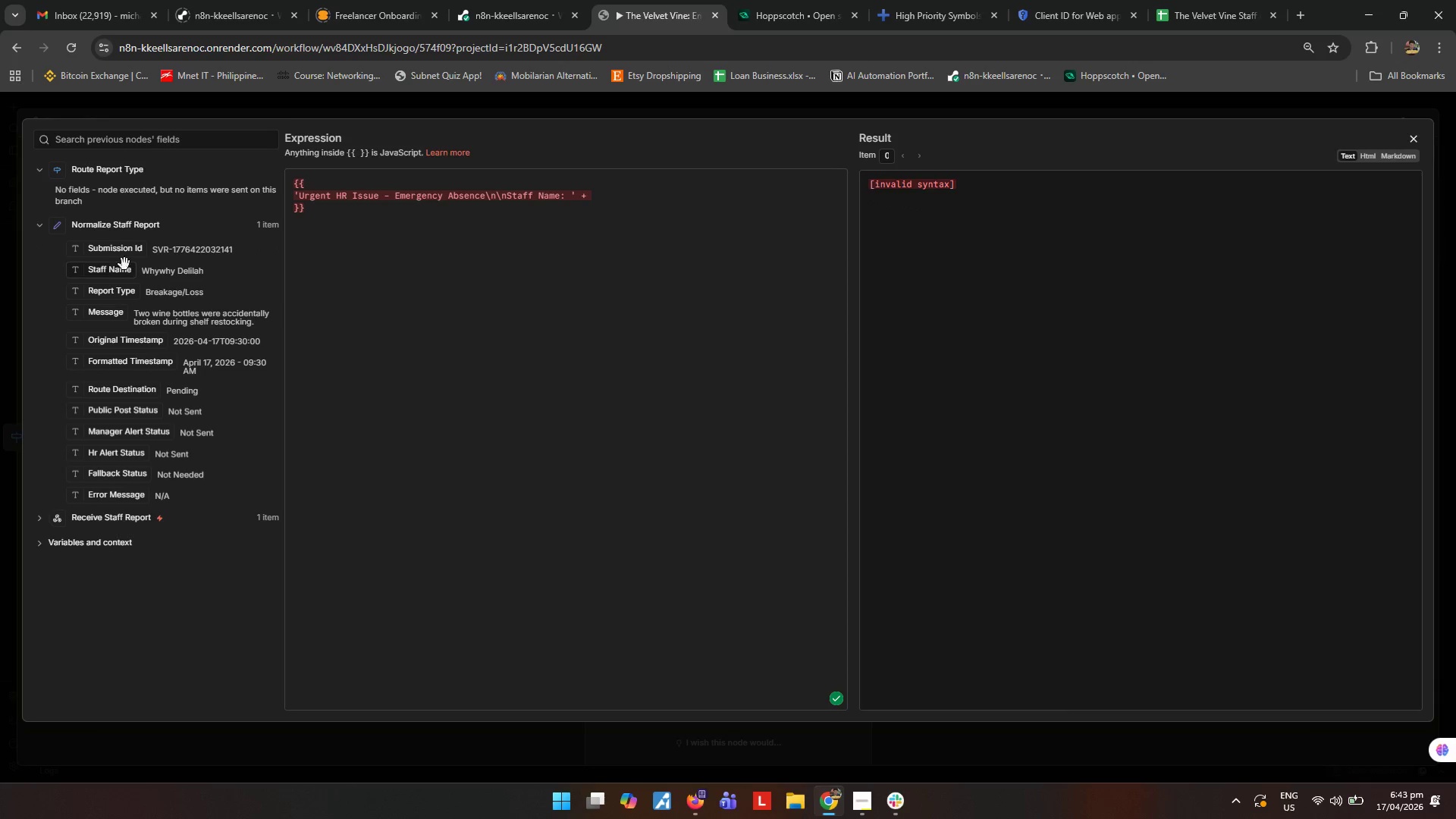 
left_click_drag(start_coordinate=[111, 272], to_coordinate=[632, 194])
 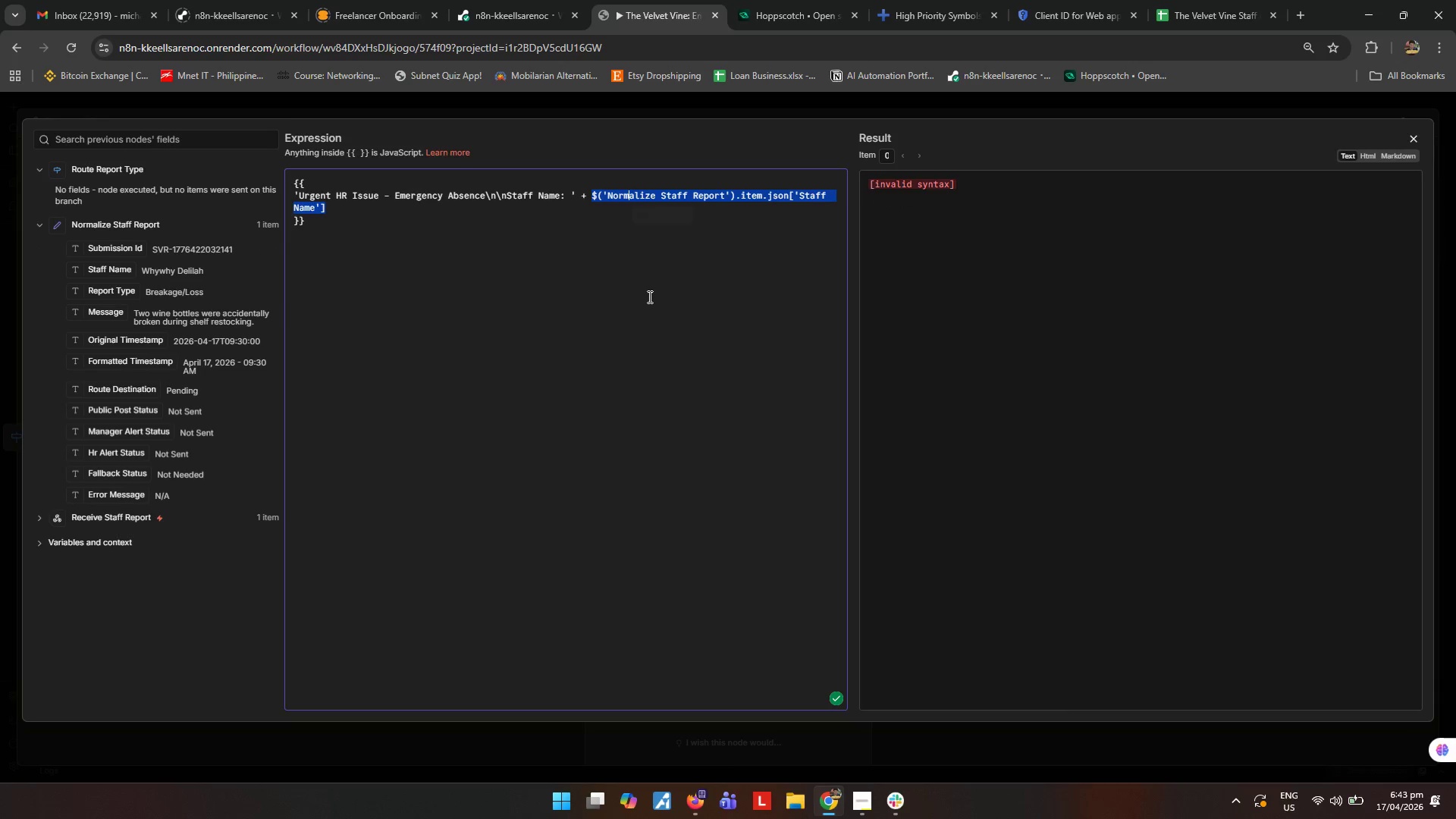 
left_click([646, 300])
 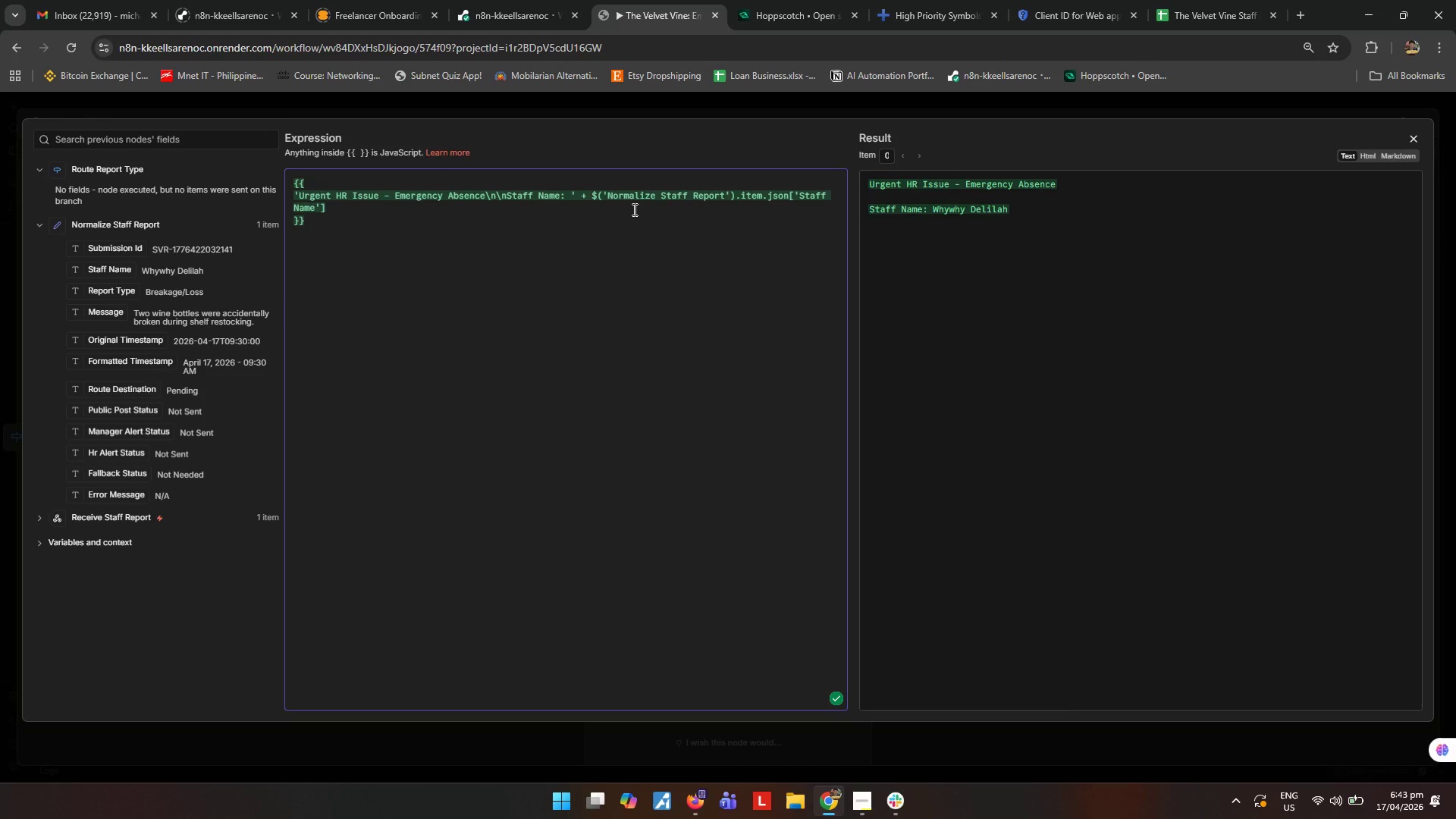 
key(Control+Z)
 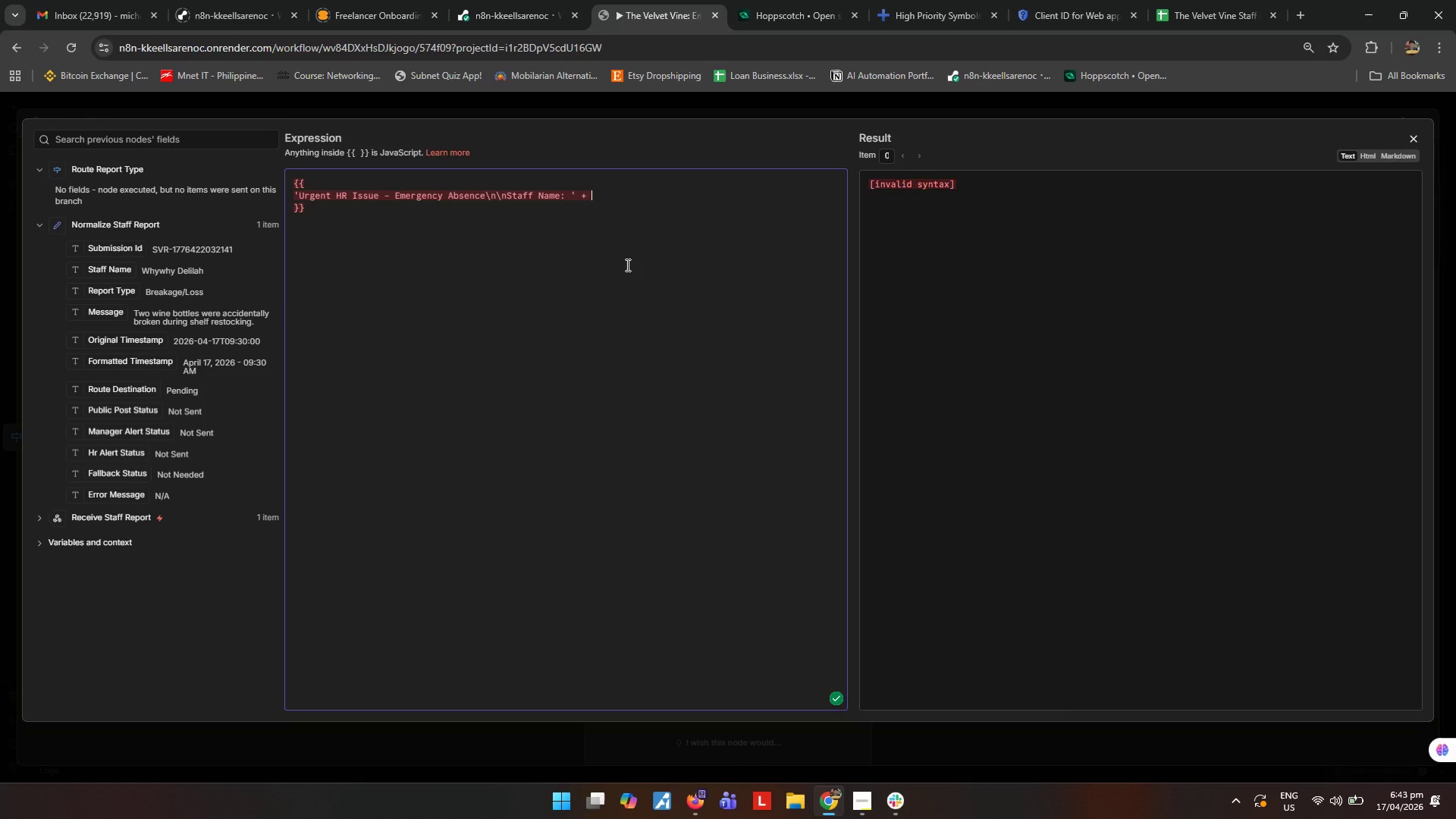 
left_click([623, 275])
 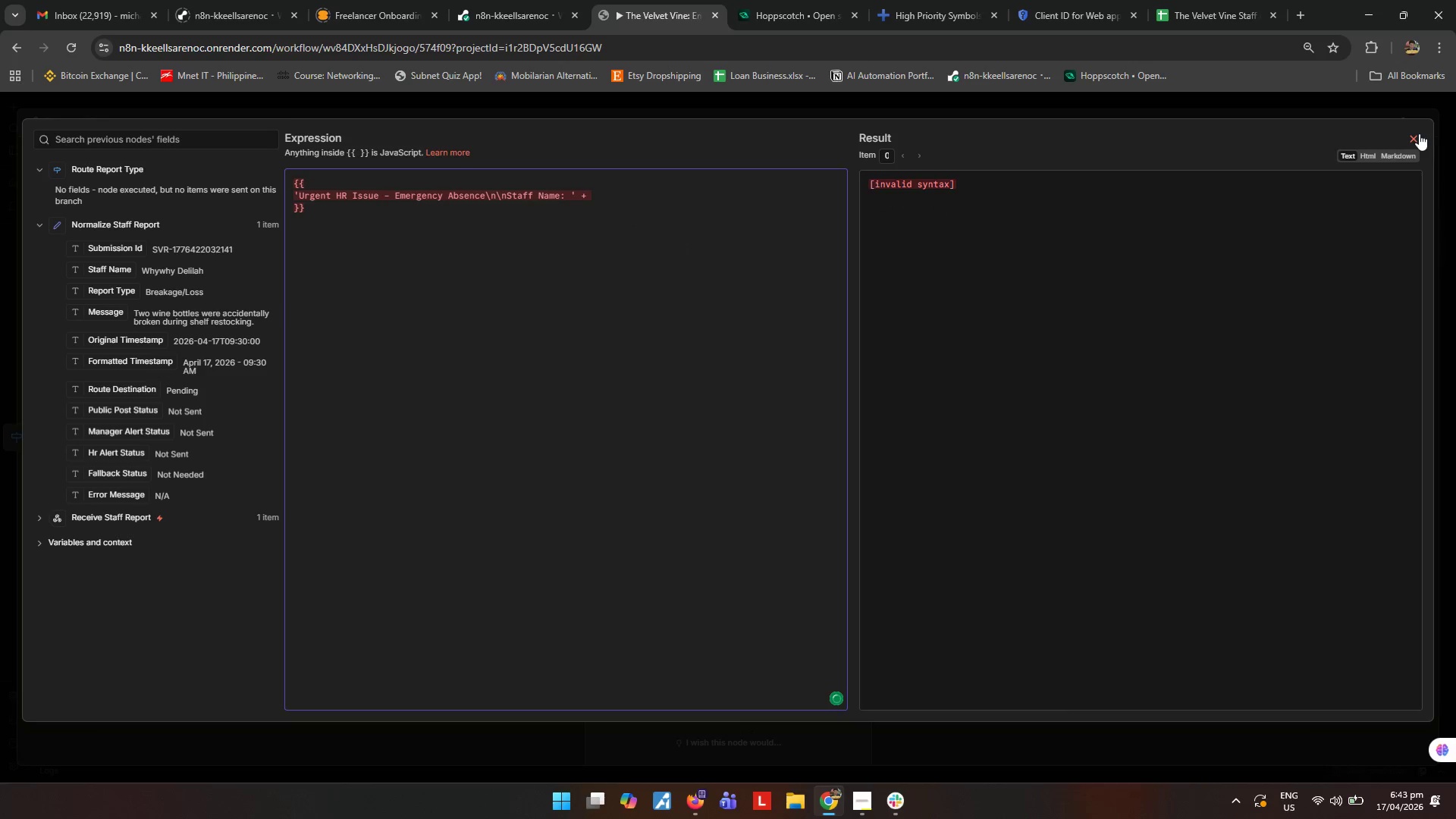 
left_click([1419, 133])
 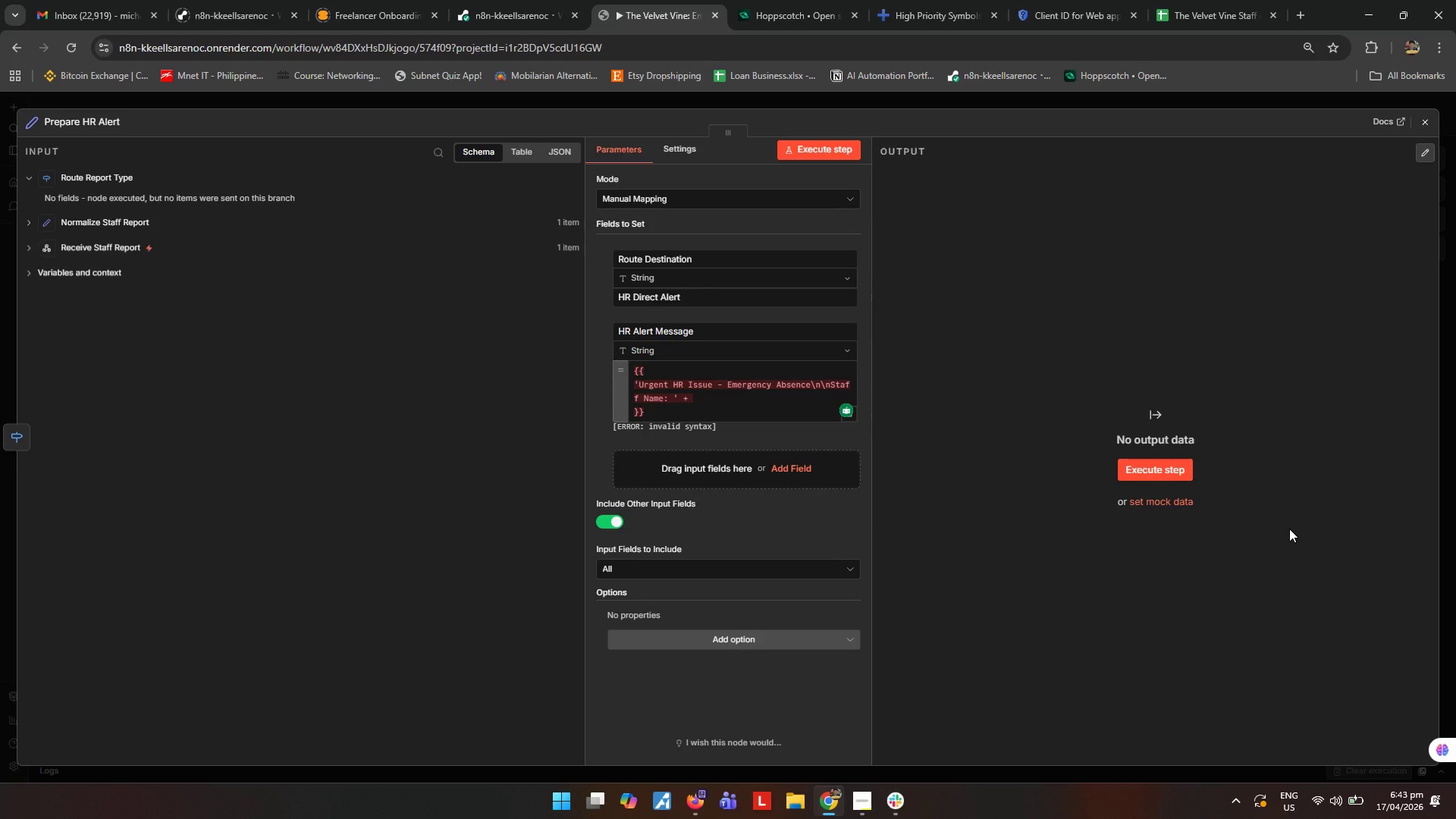 
wait(20.36)
 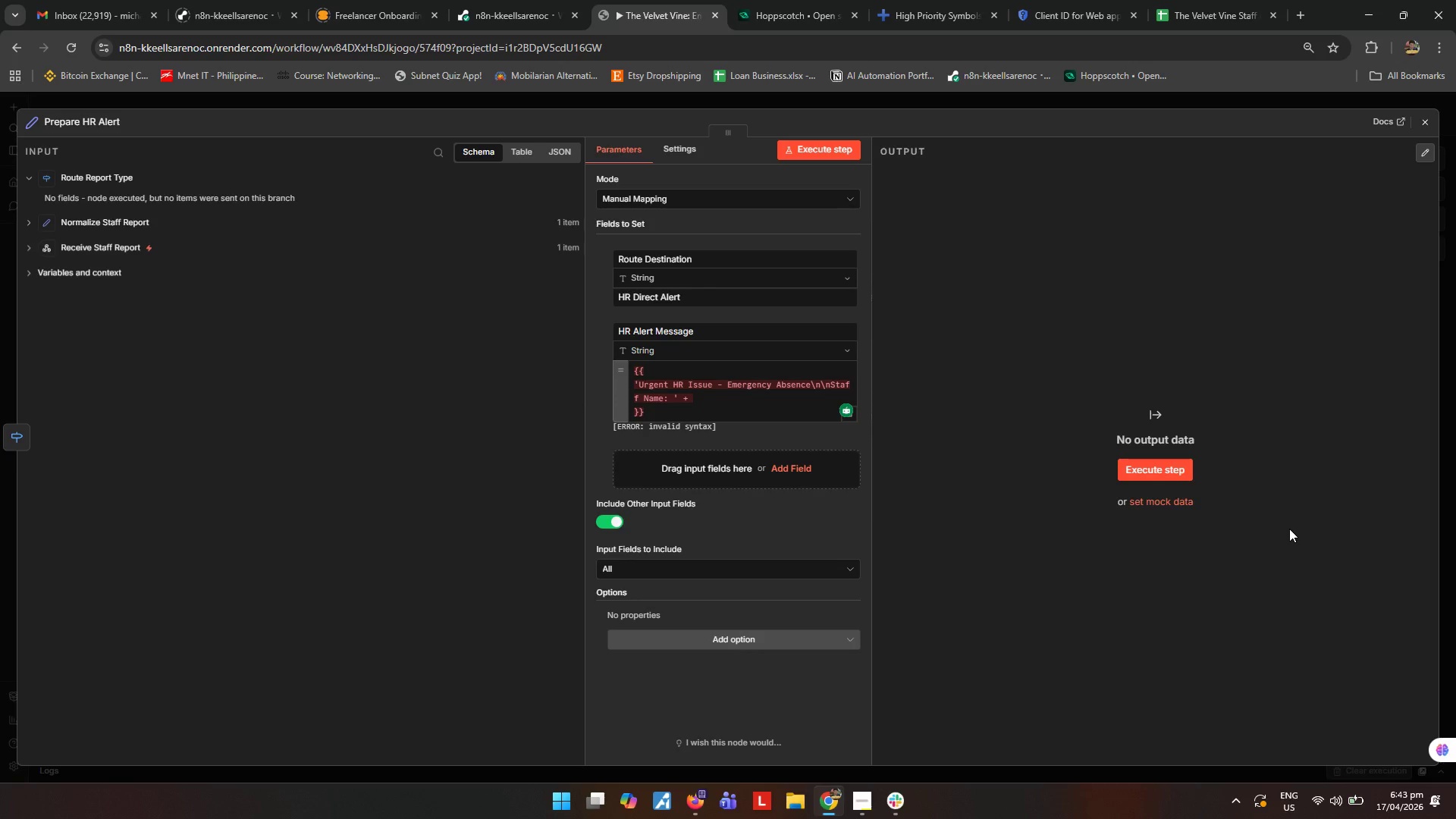 
left_click([756, 6])
 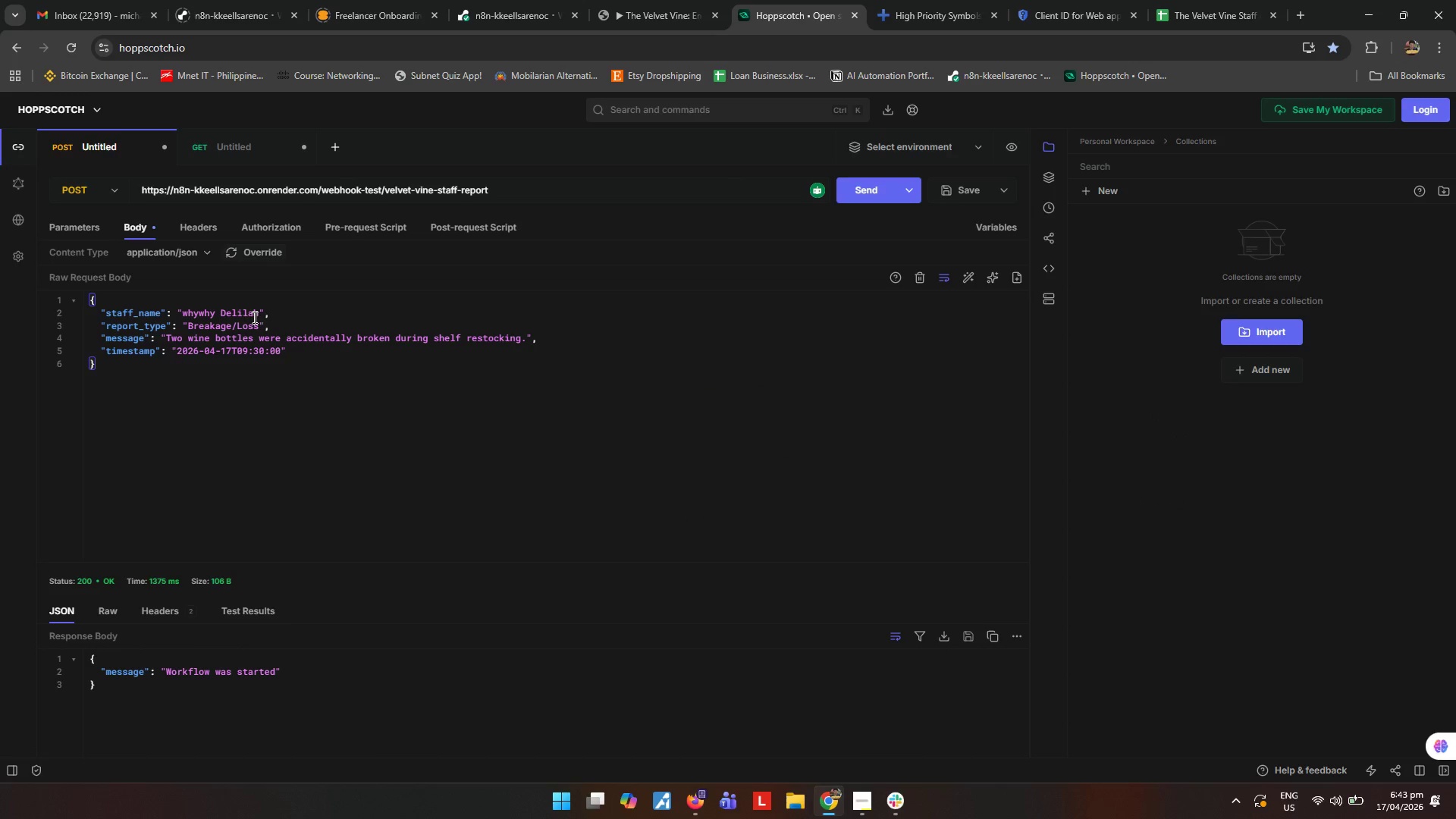 
left_click_drag(start_coordinate=[260, 310], to_coordinate=[184, 307])
 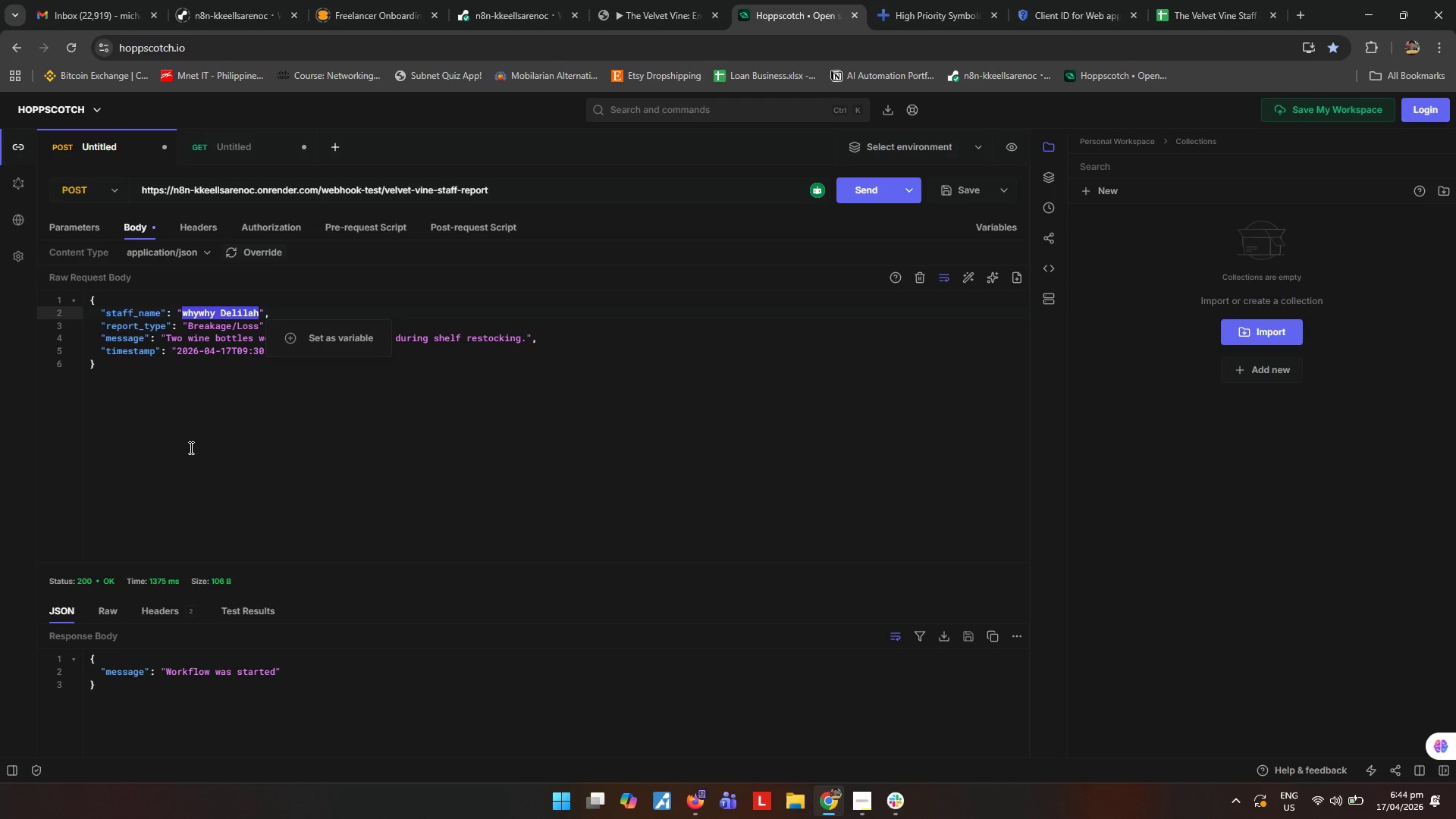 
wait(6.69)
 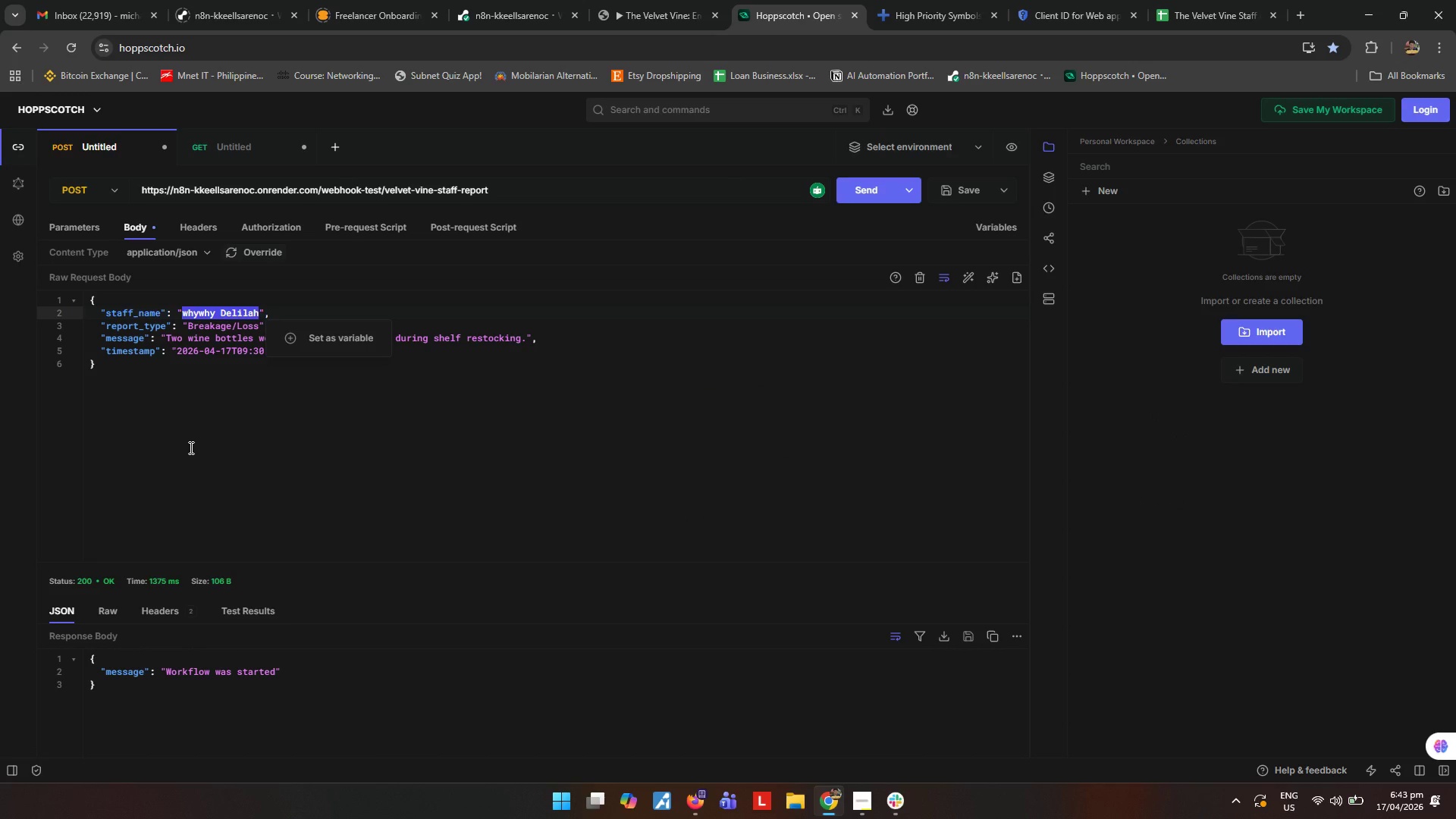 
type(julia )
 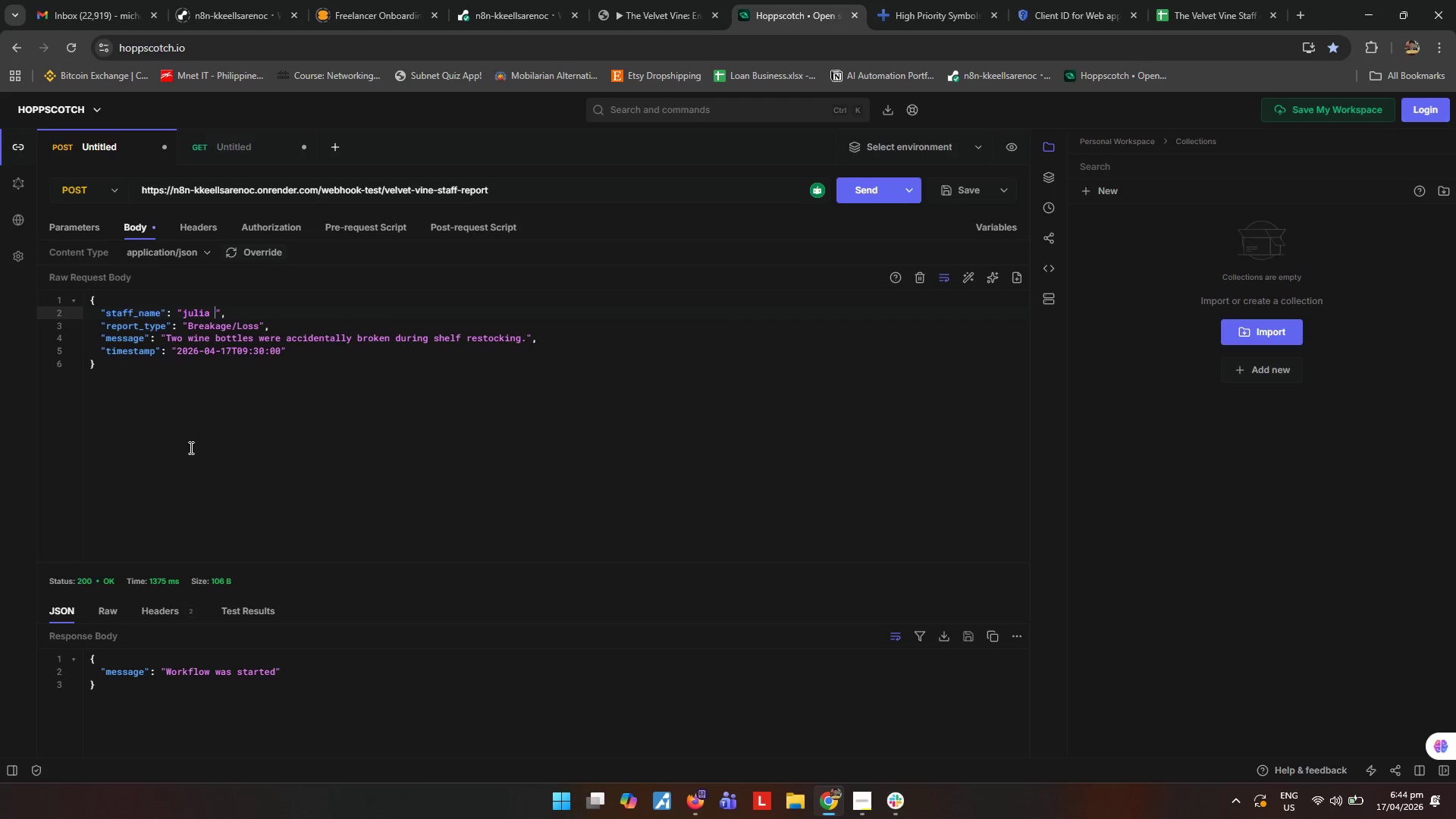 
type(santos)
 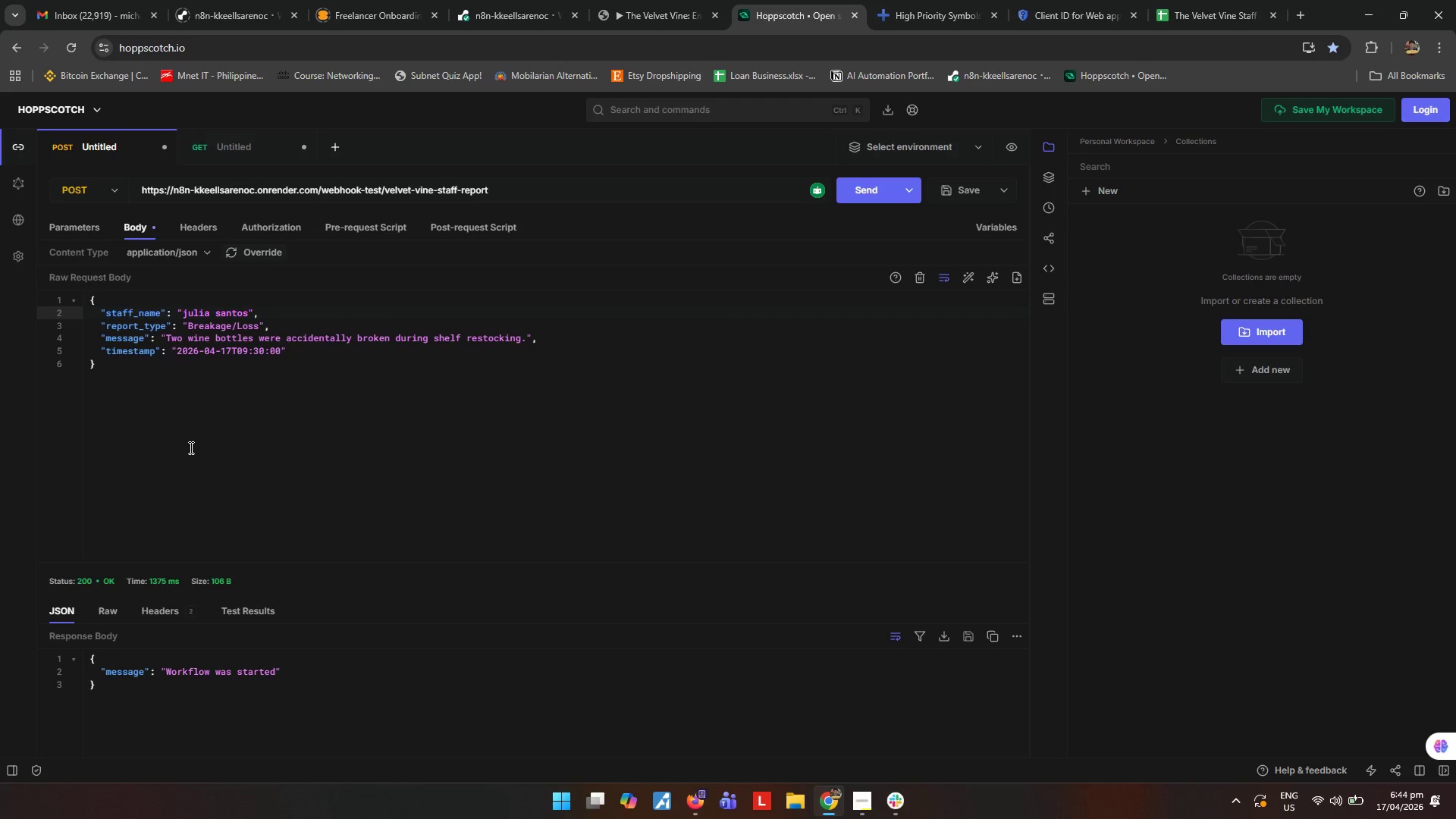 
key(ArrowDown)
 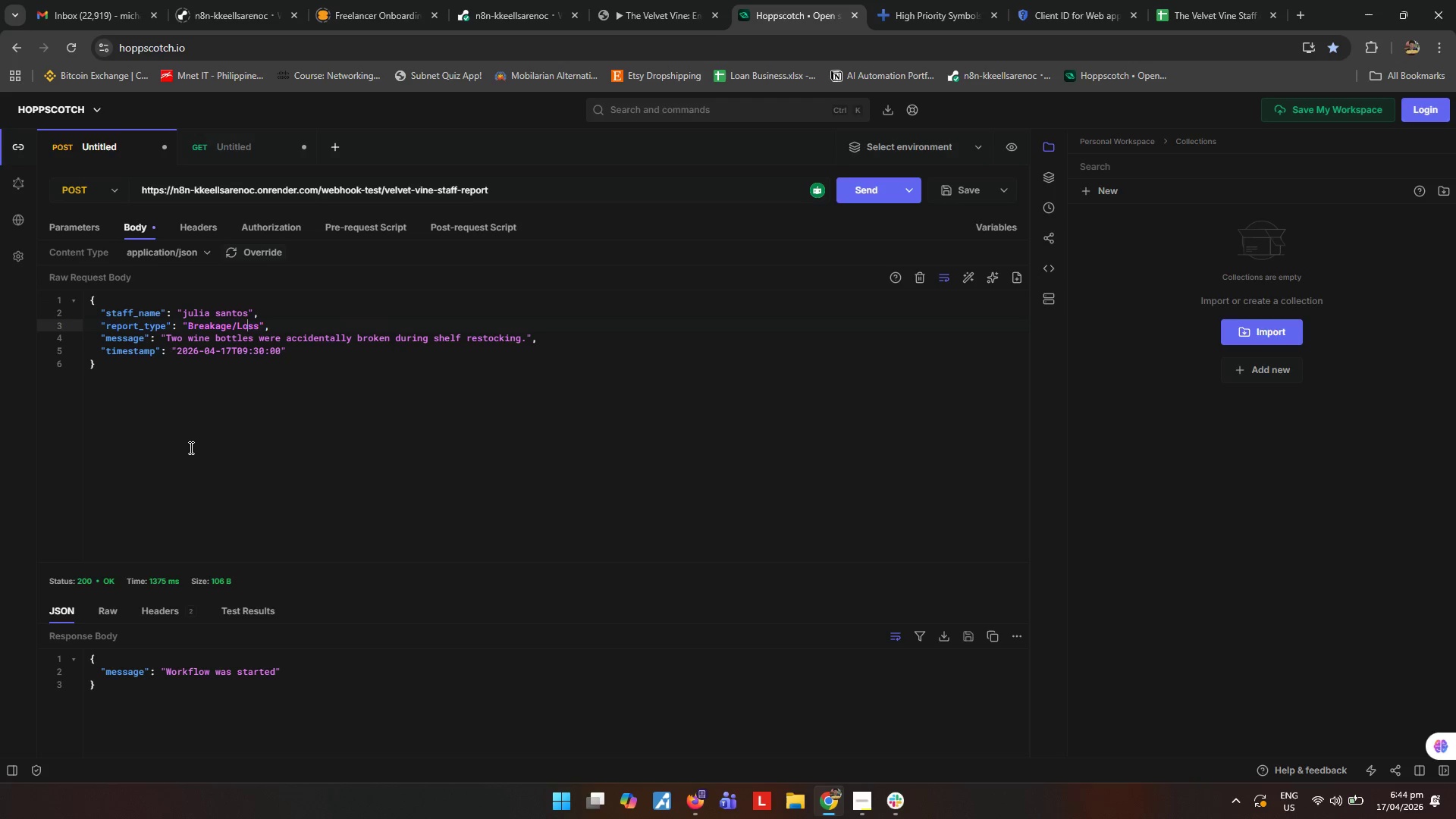 
key(ArrowRight)
 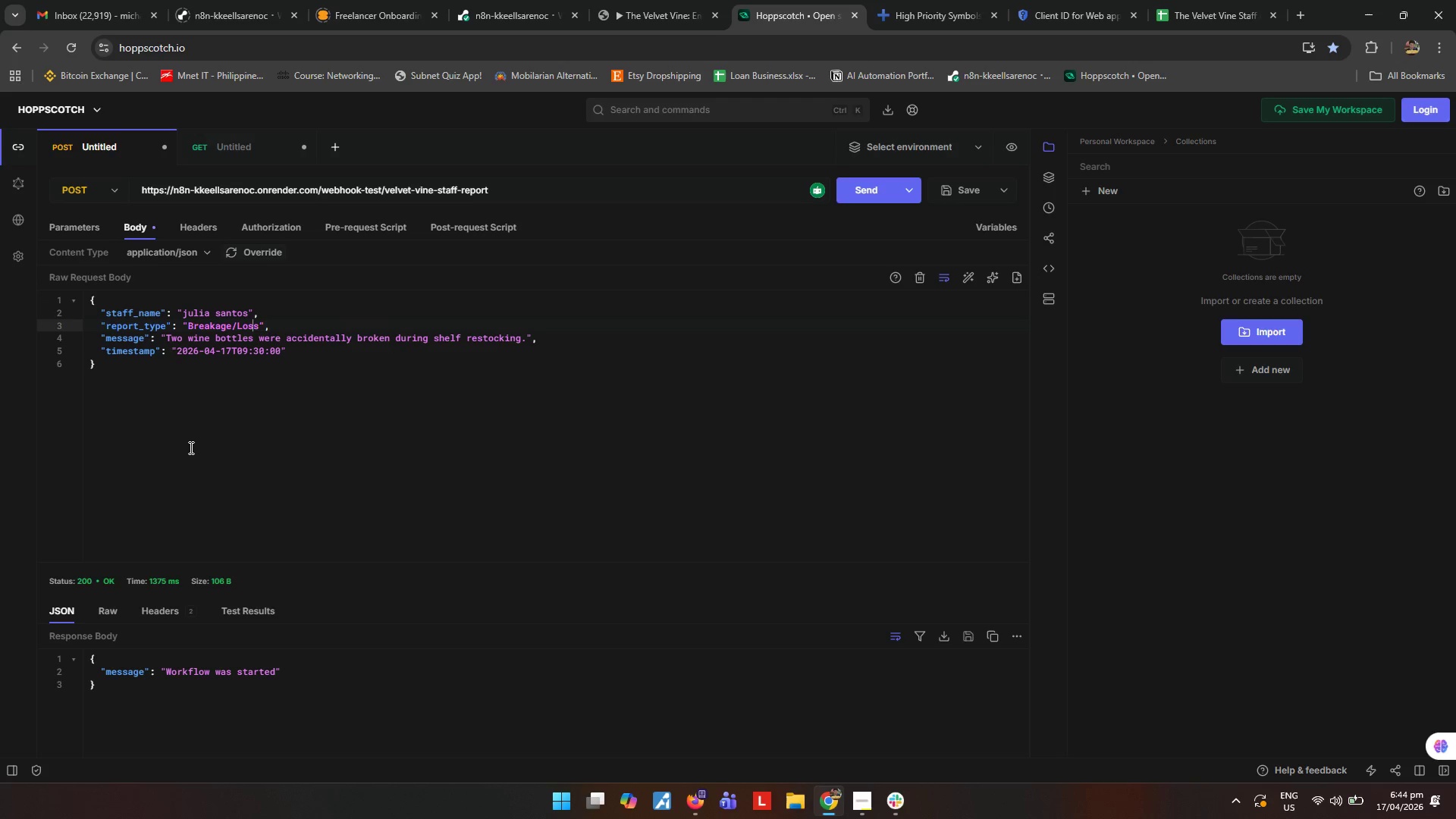 
key(ArrowRight)
 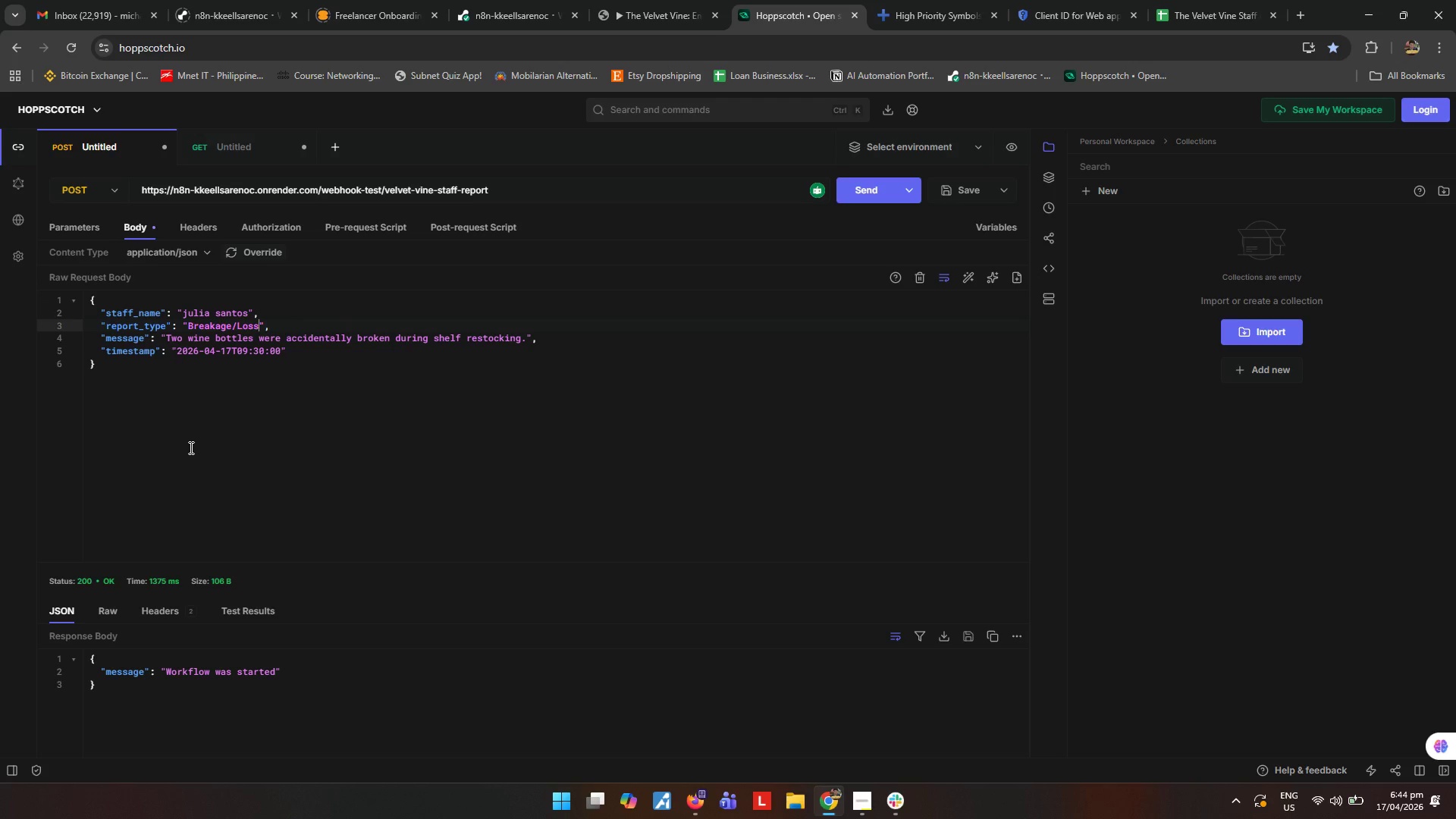 
key(Shift+ArrowLeft)
 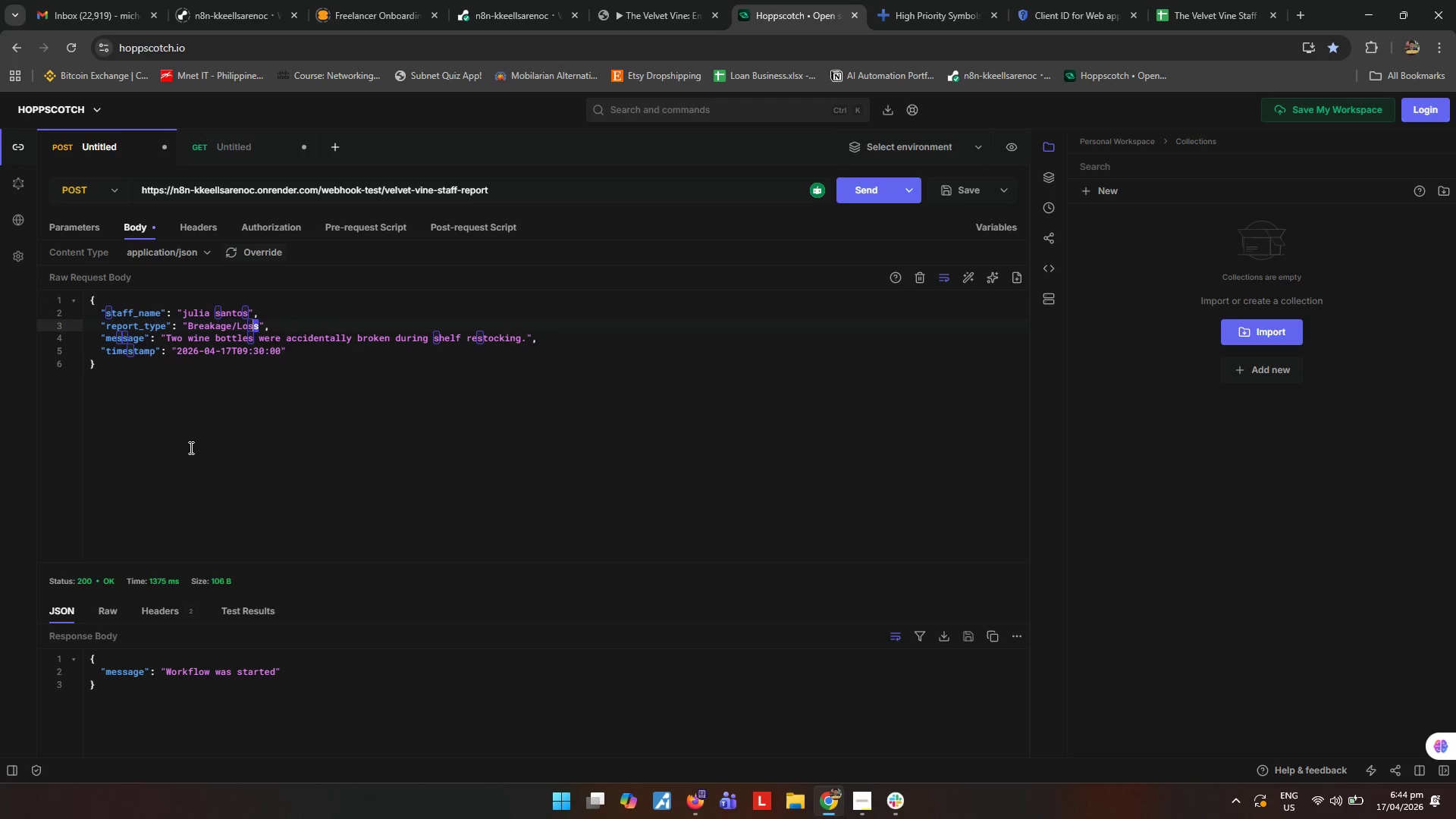 
key(Shift+ArrowLeft)
 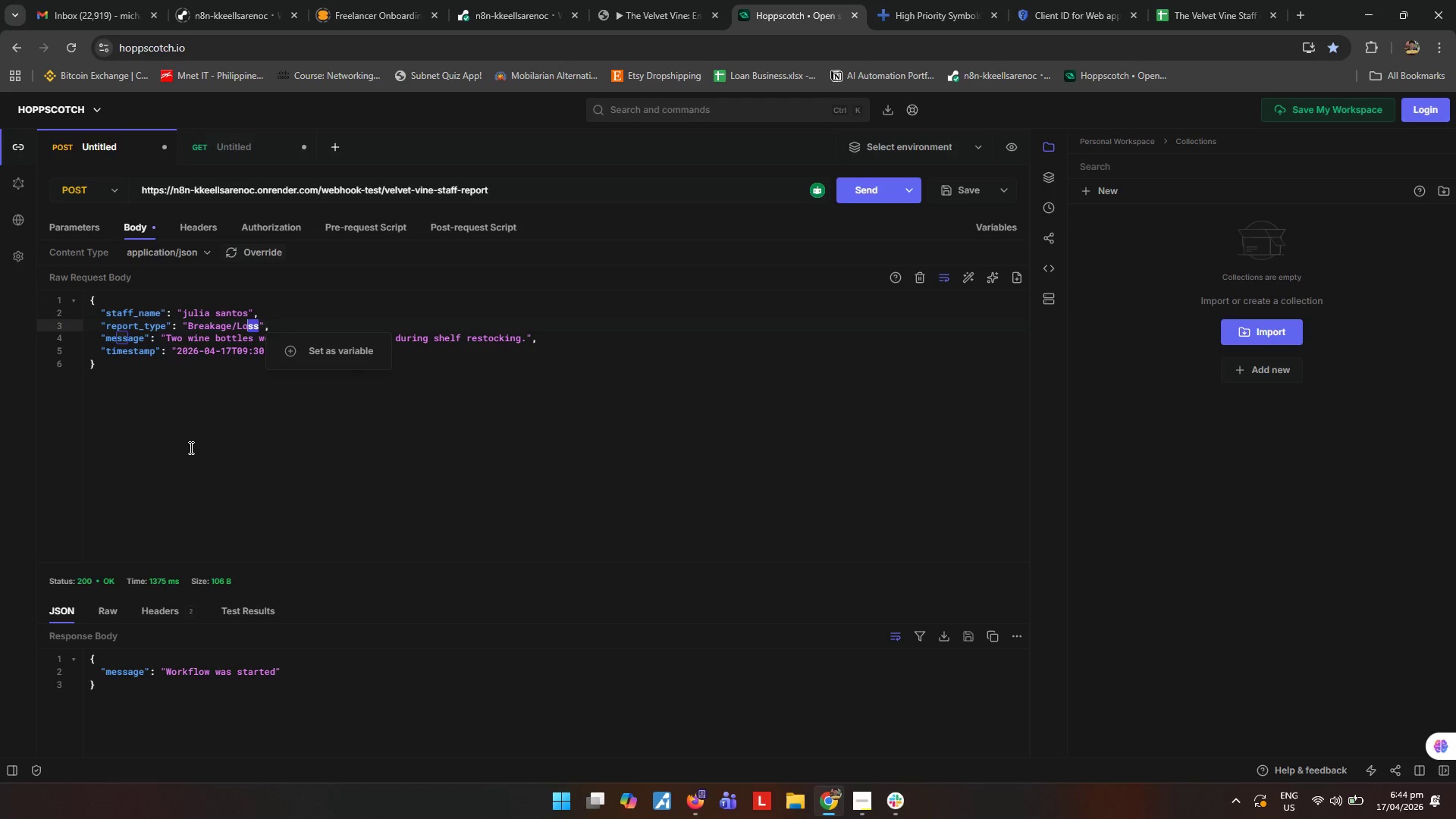 
hold_key(key=ArrowLeft, duration=0.77)
 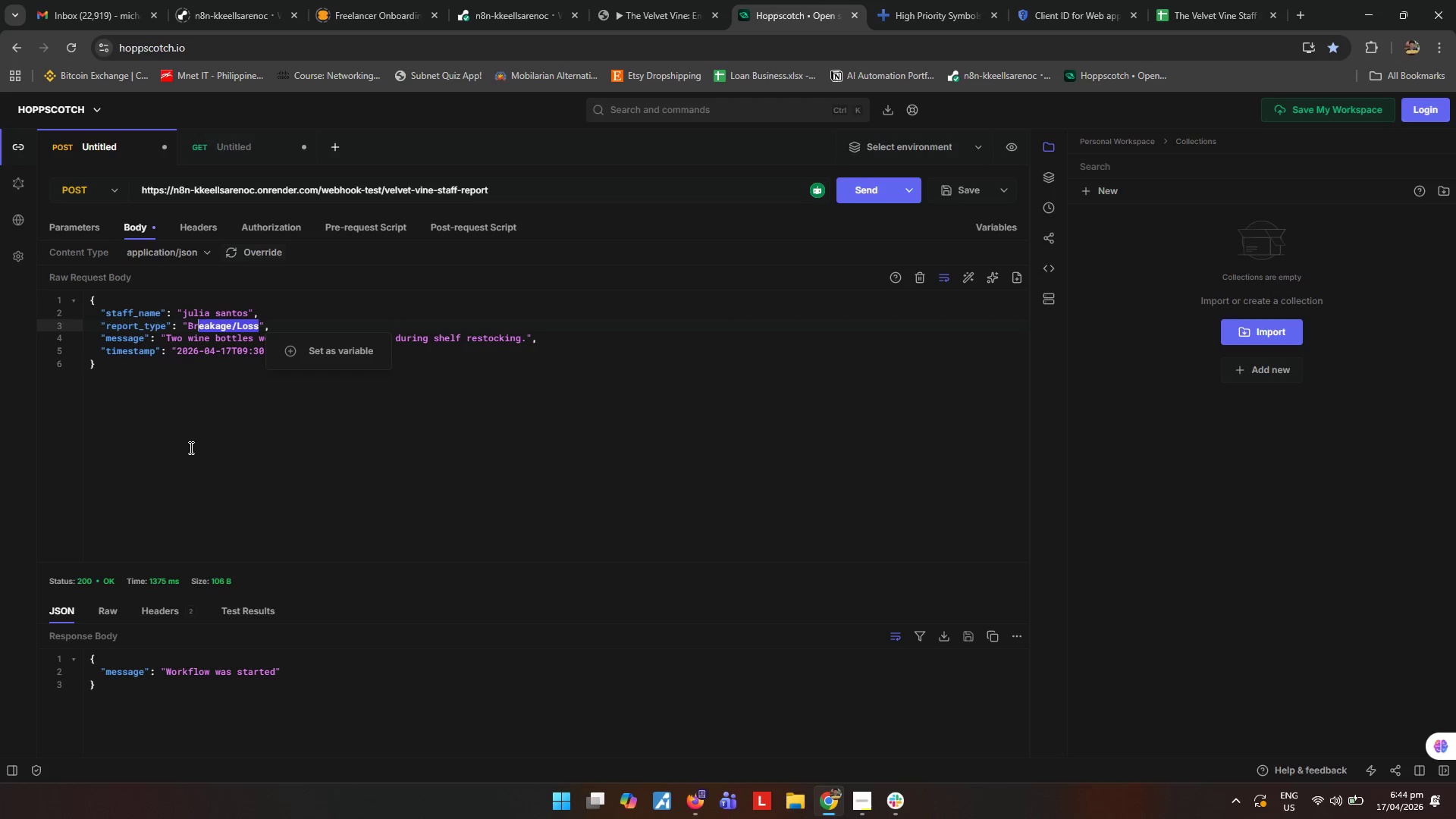 
key(Shift+ArrowLeft)
 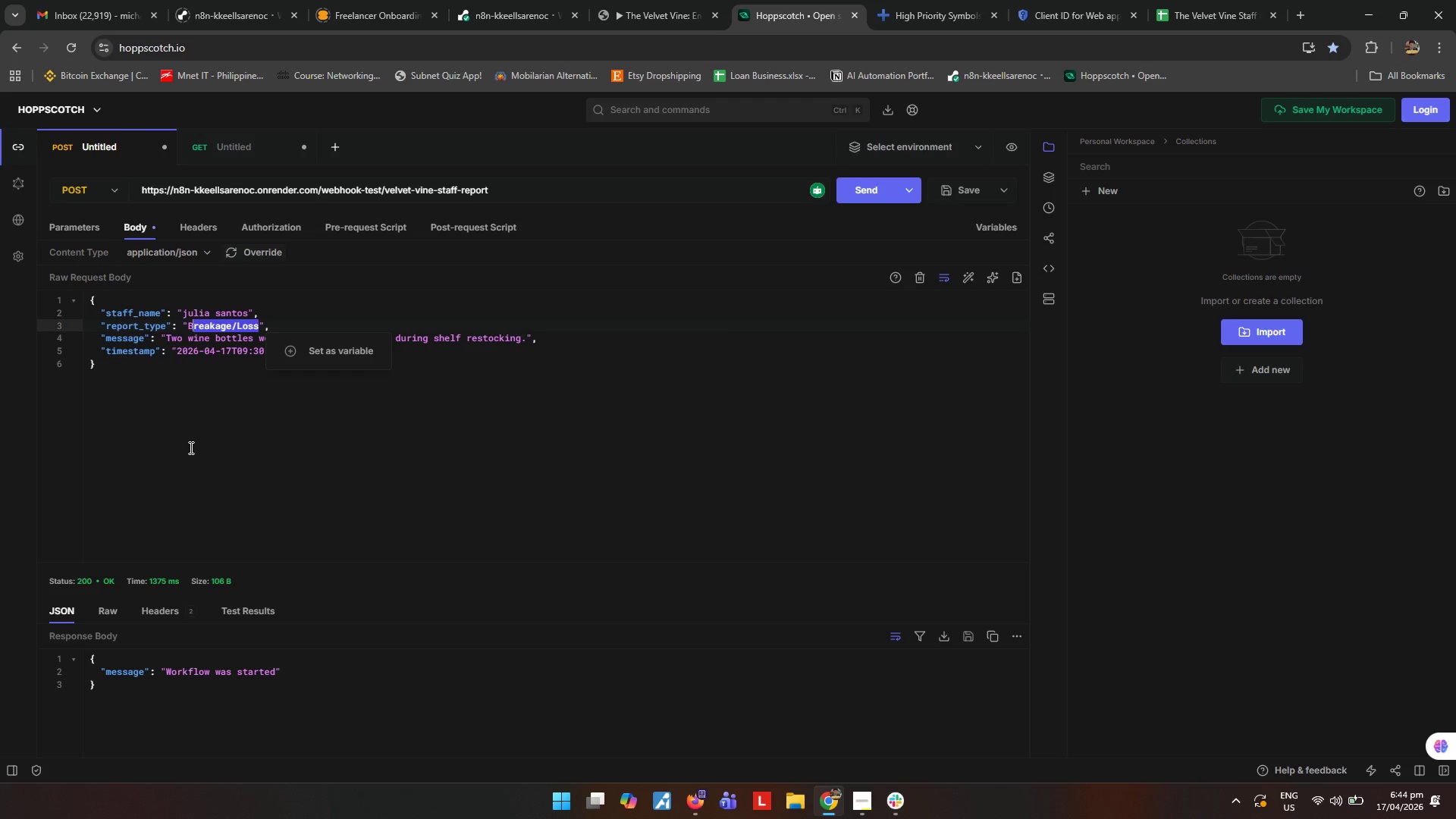 
key(Shift+ArrowLeft)
 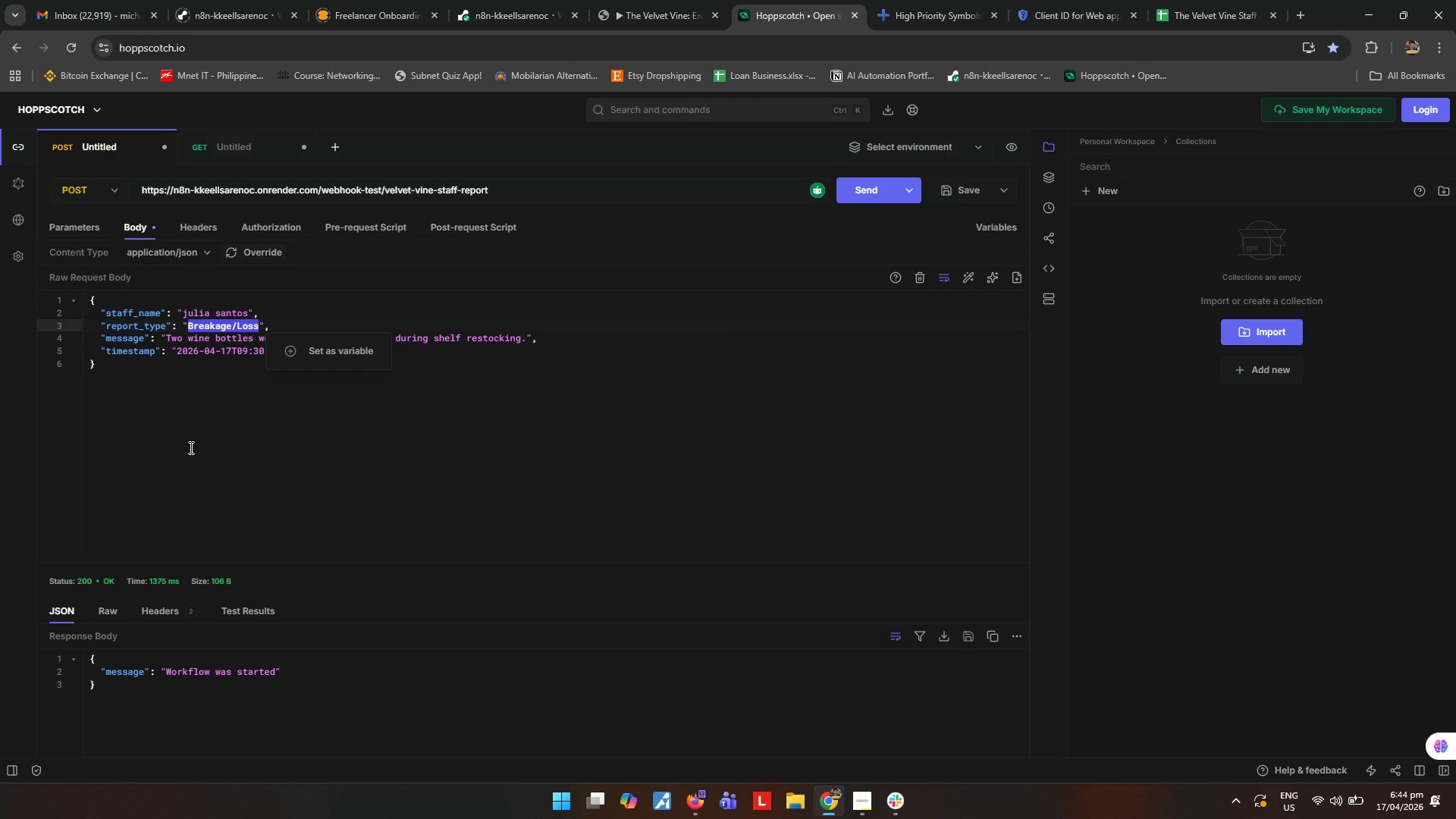 
type(Emergency Absence)
 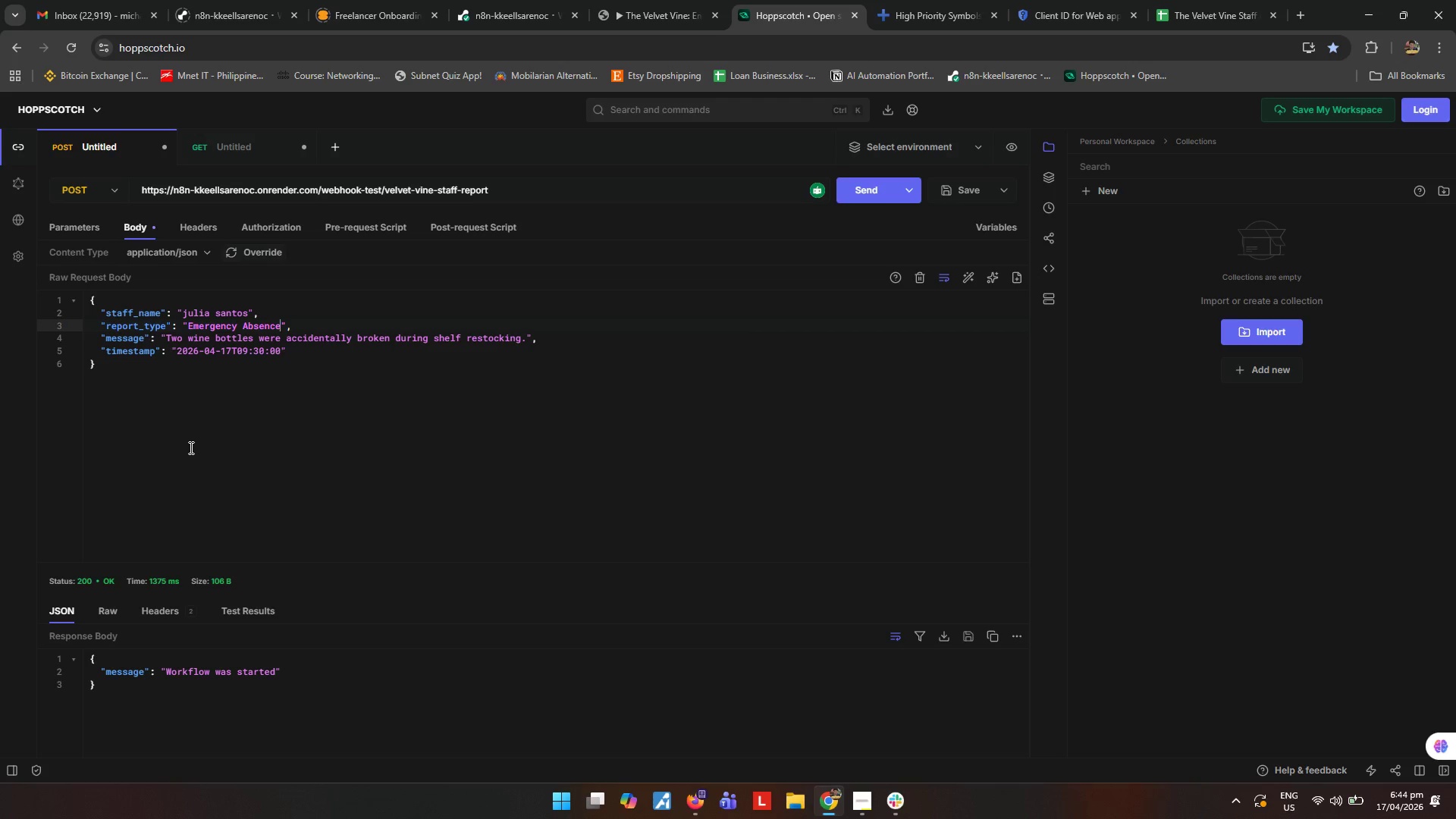 
key(ArrowDown)
 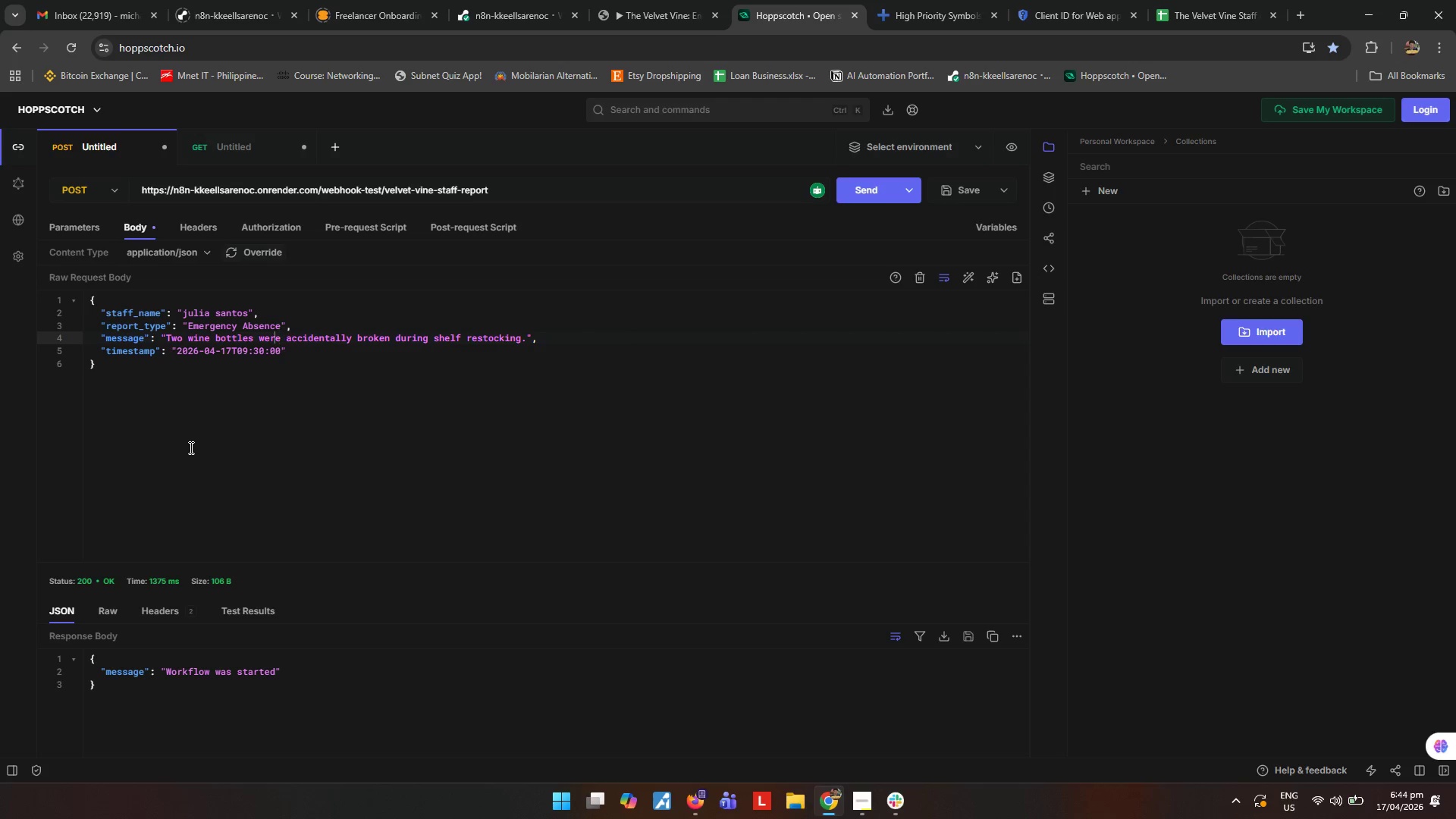 
hold_key(key=ArrowLeft, duration=0.92)
 